 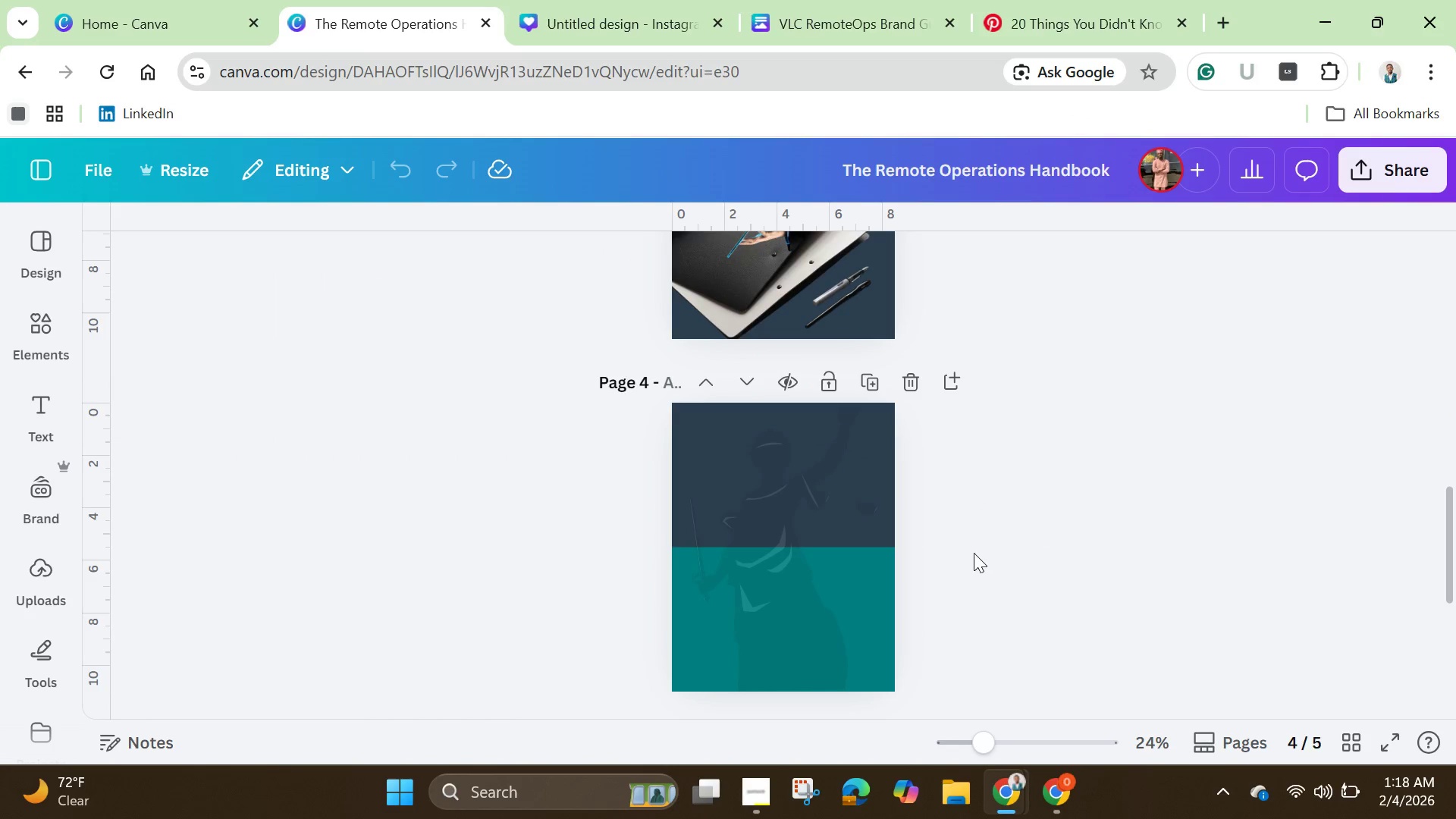 
left_click([877, 617])
 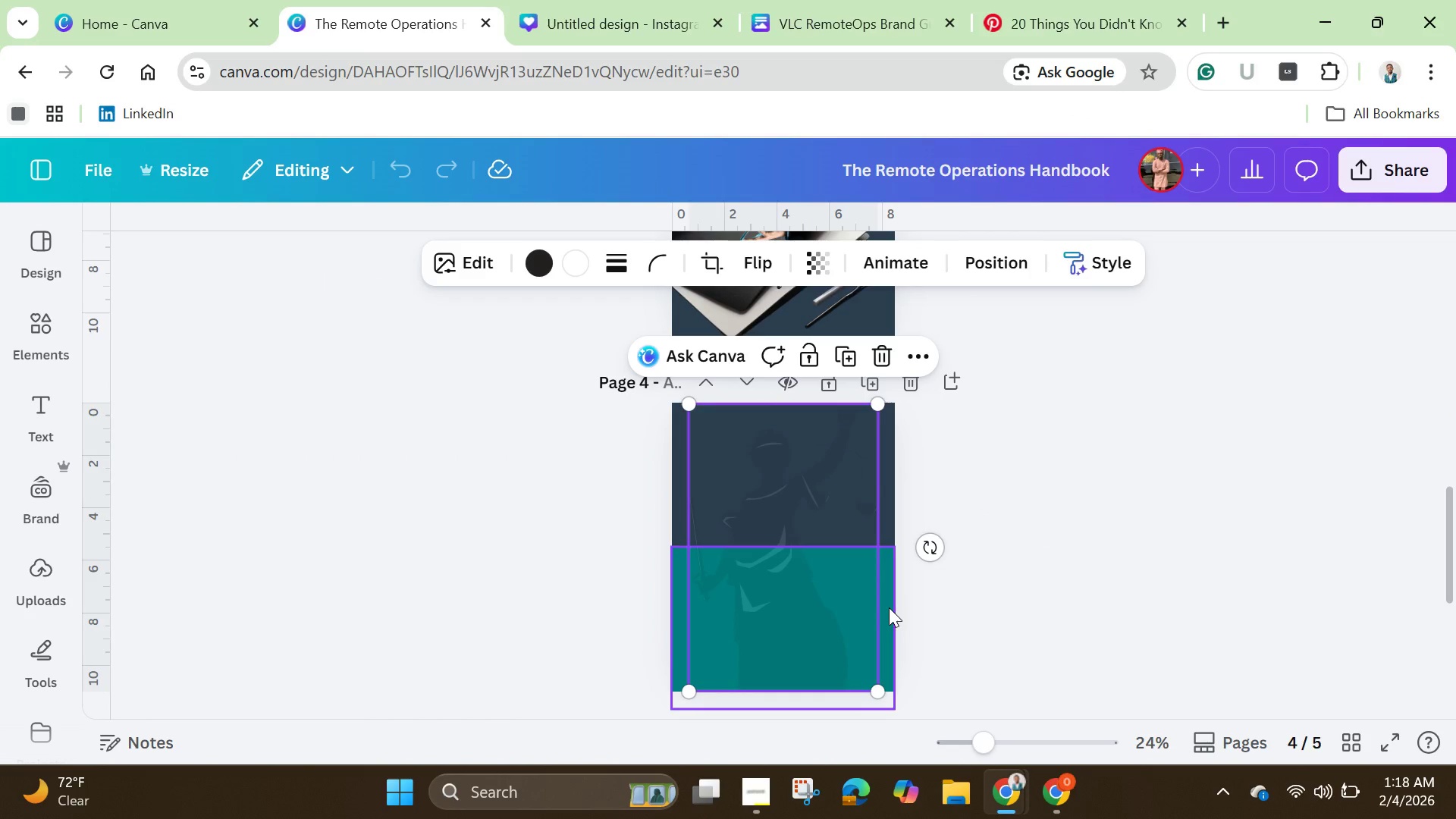 
left_click([886, 605])
 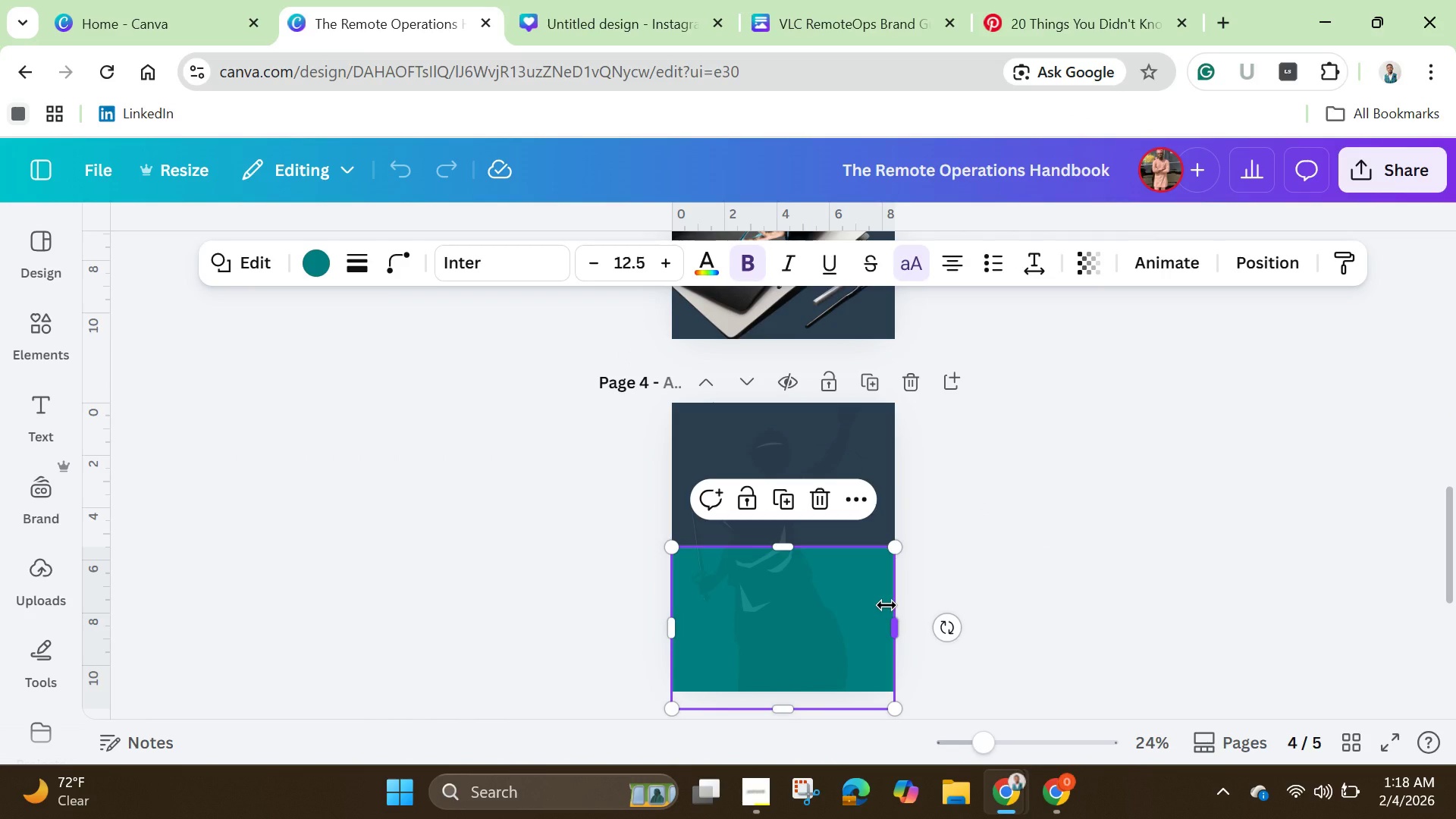 
key(Backspace)
 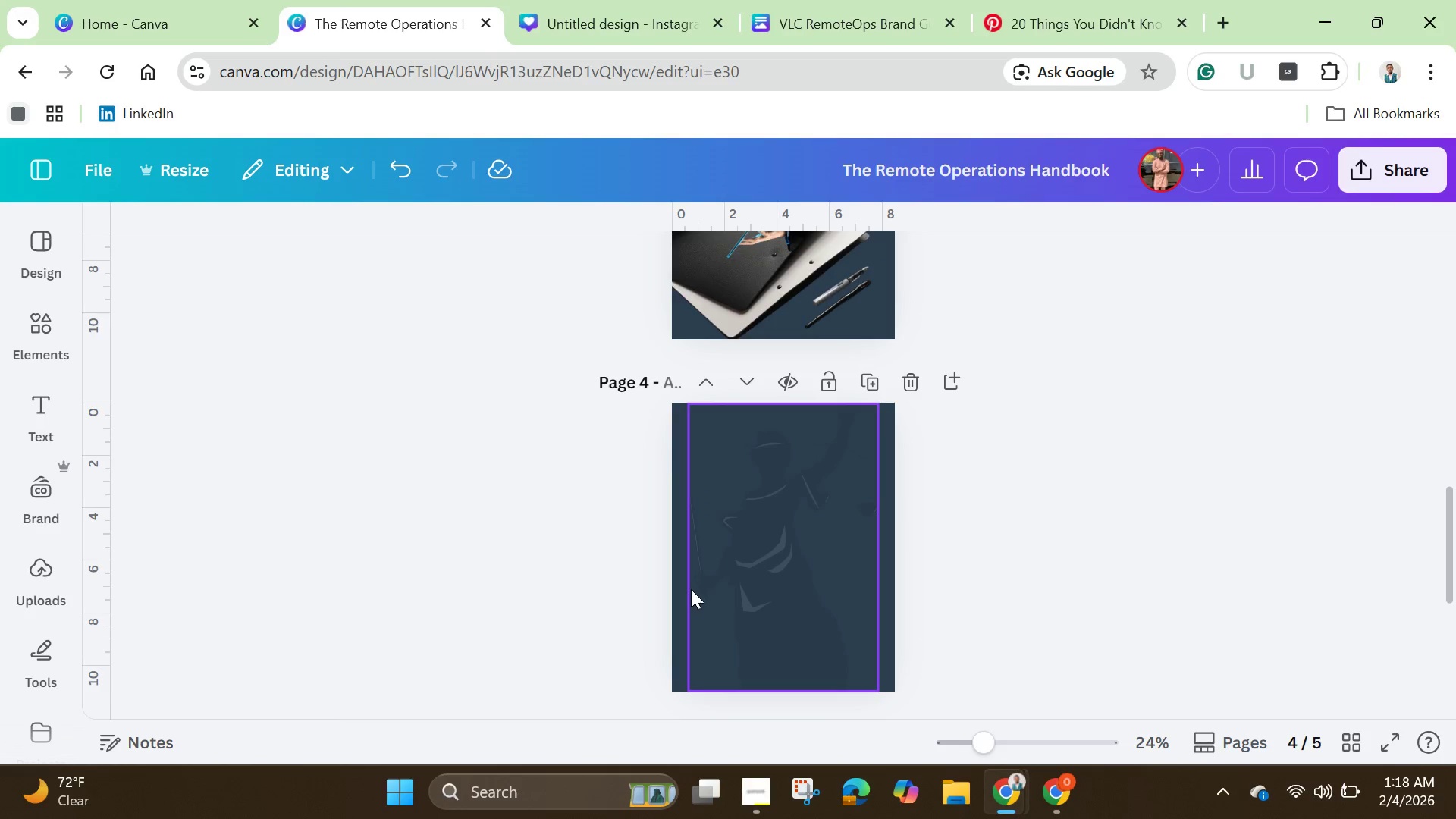 
left_click([738, 579])
 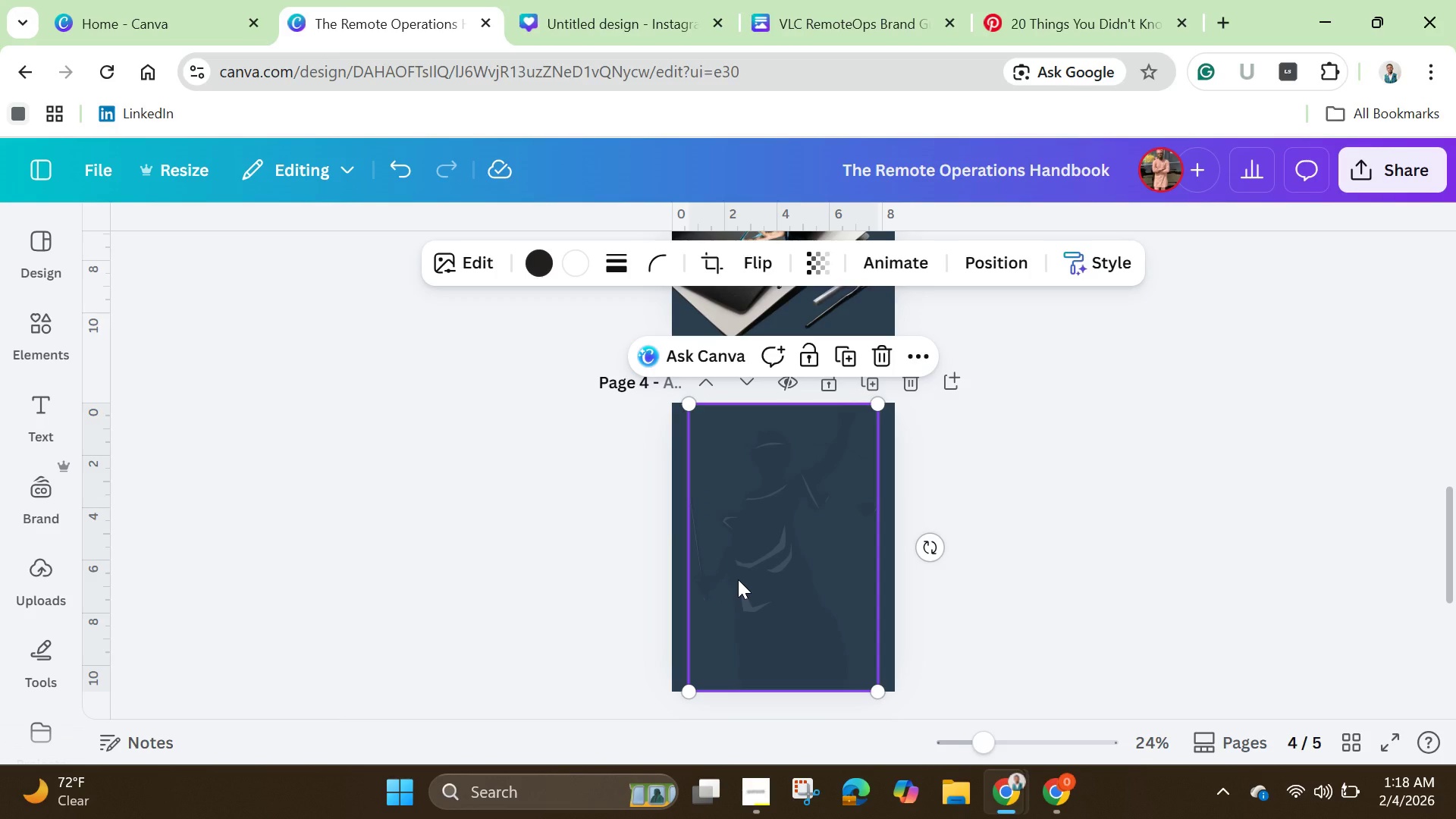 
key(Backspace)
 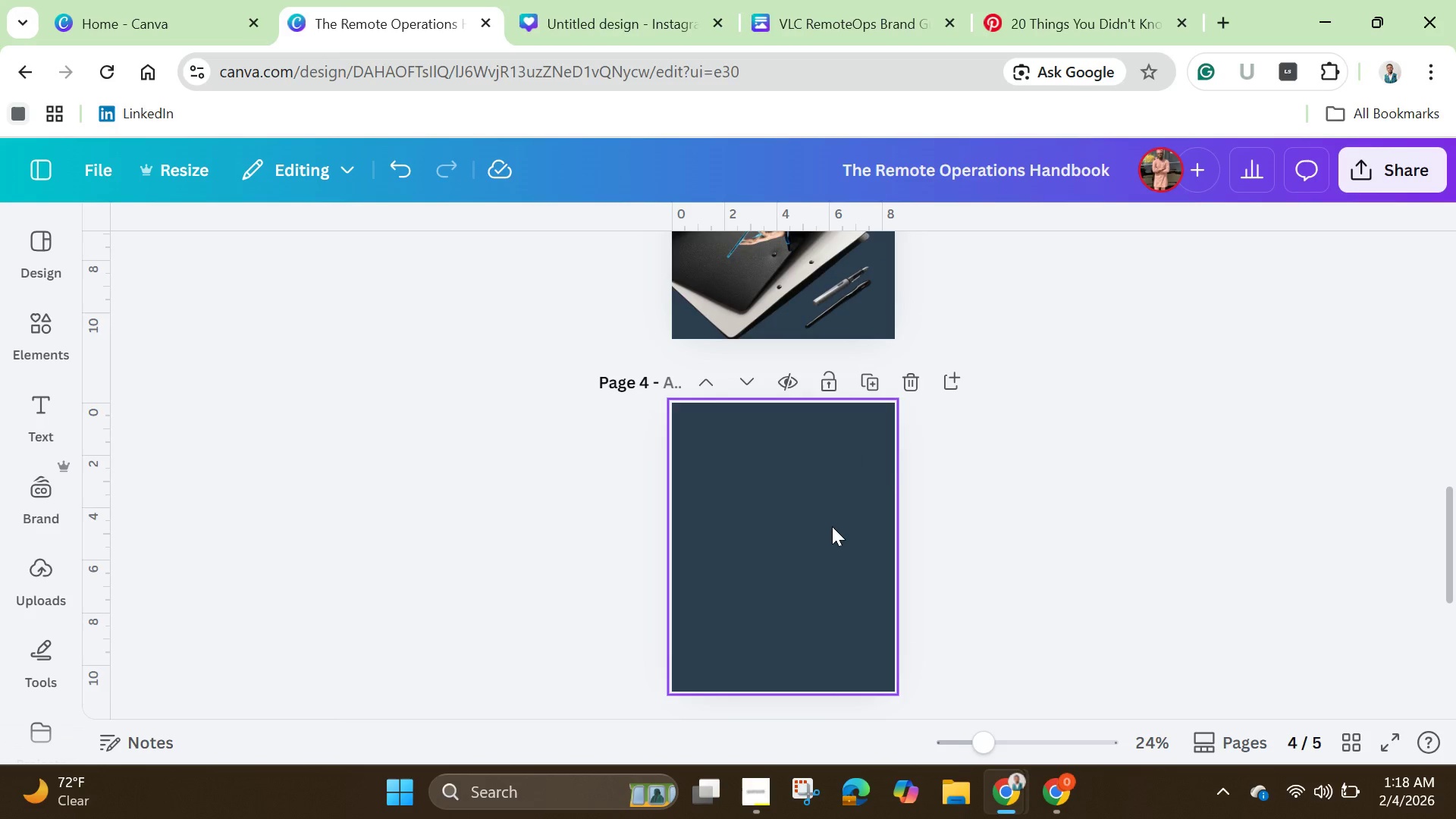 
scroll: coordinate [956, 472], scroll_direction: up, amount: 4.0
 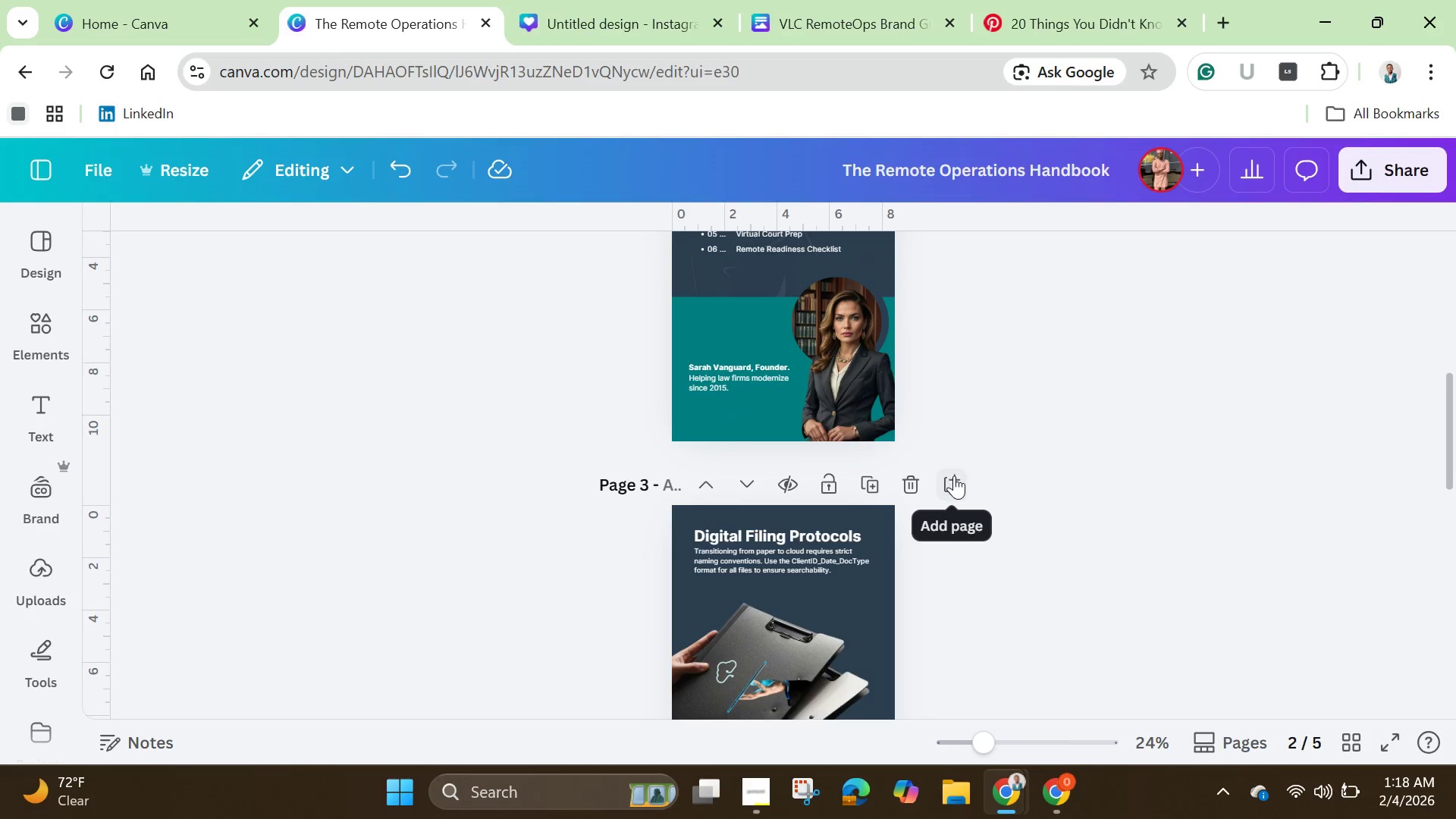 
scroll: coordinate [954, 479], scroll_direction: down, amount: 1.0
 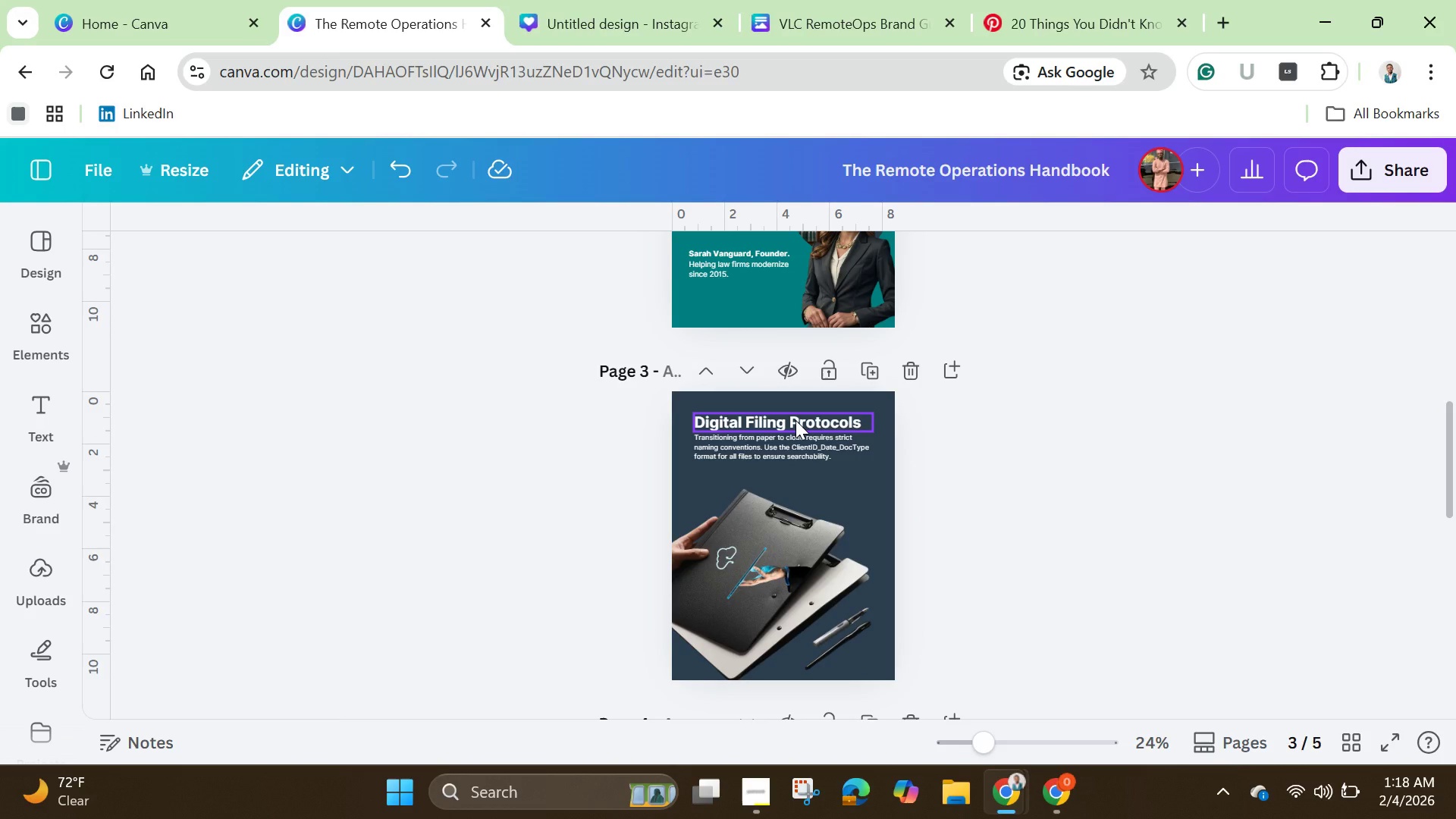 
left_click([795, 420])
 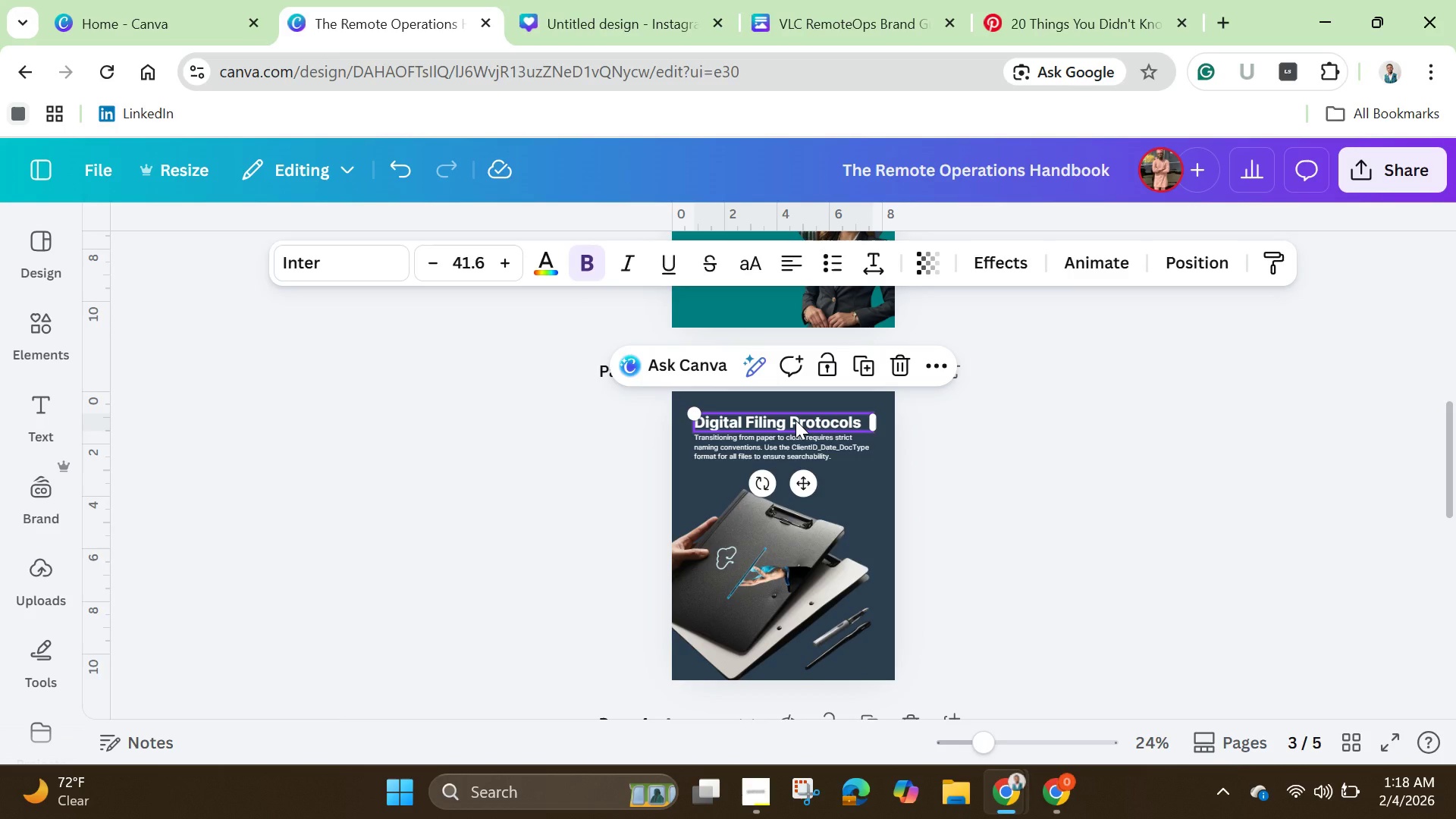 
hold_key(key=ShiftLeft, duration=1.28)
left_click([806, 451])
 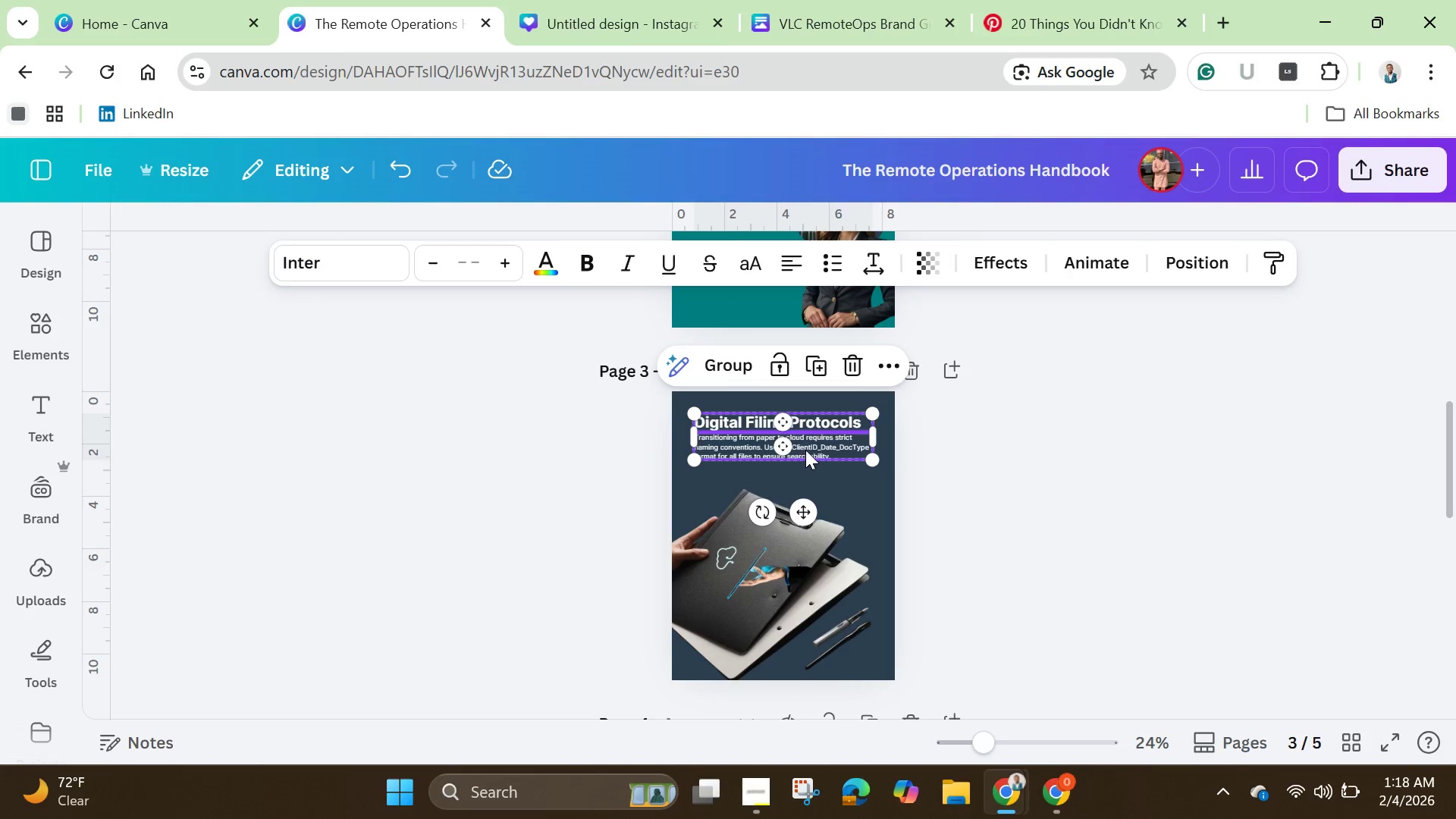 
left_click([734, 359])
 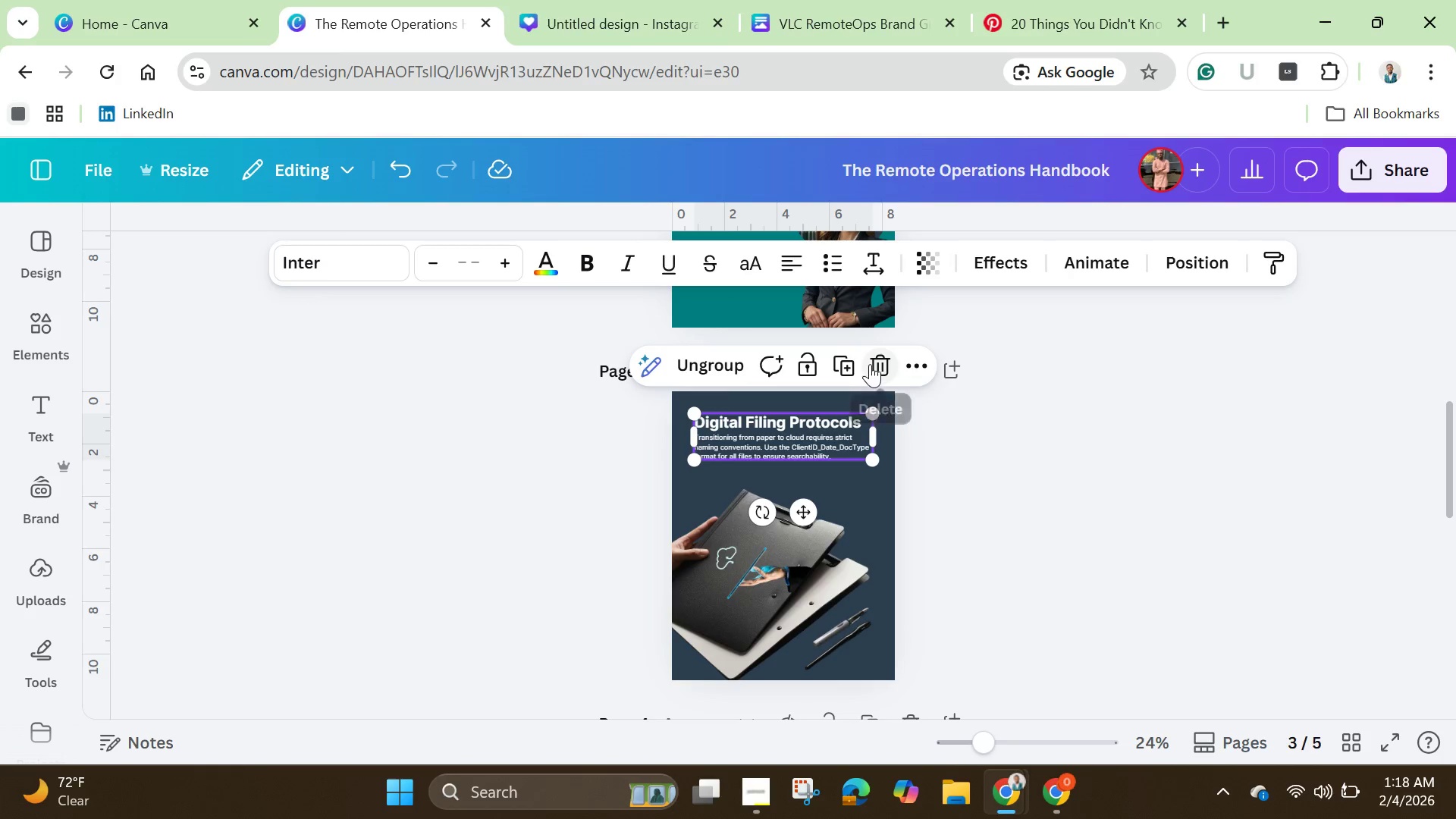 
left_click([855, 365])
 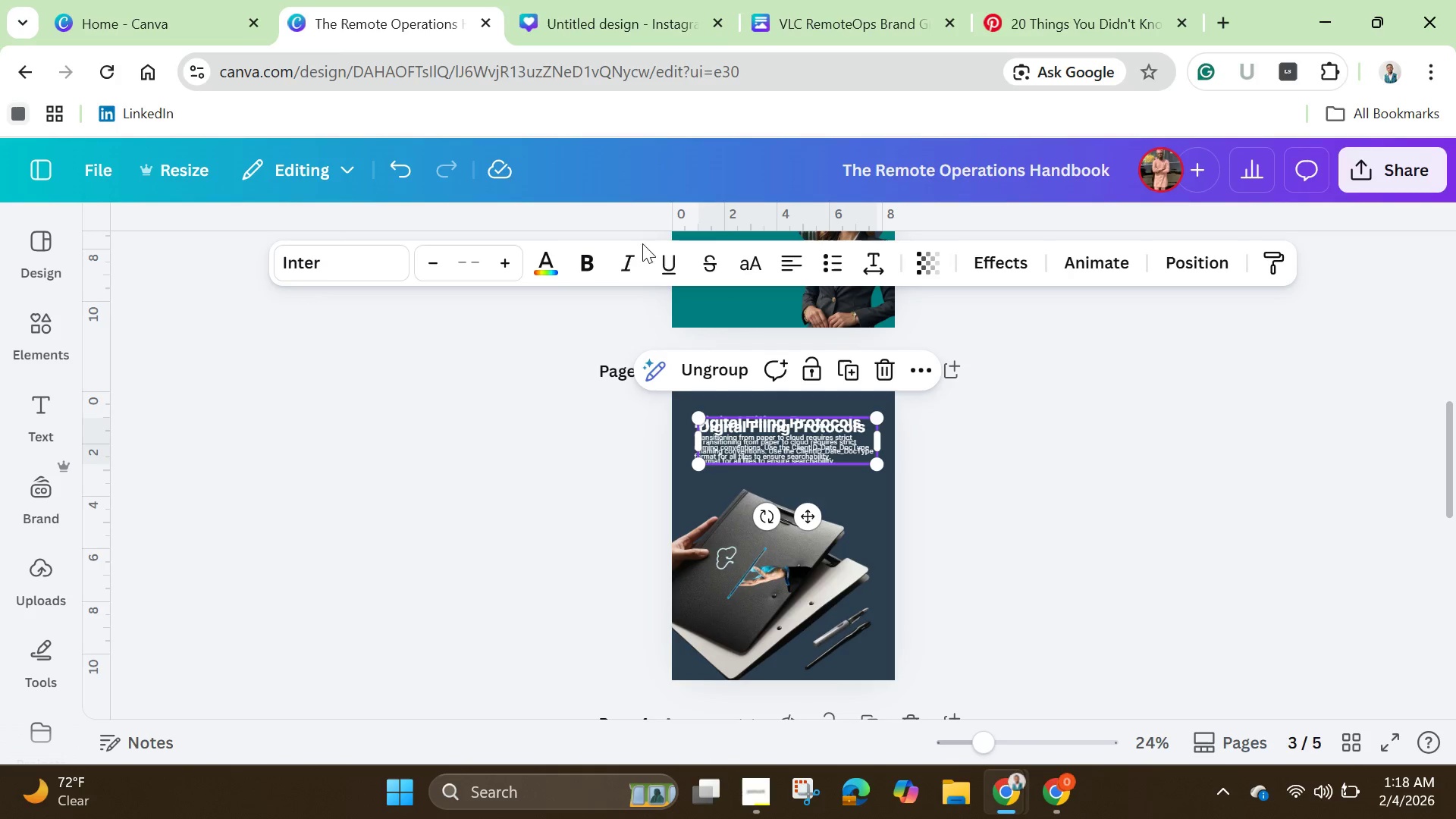 
left_click([408, 172])
 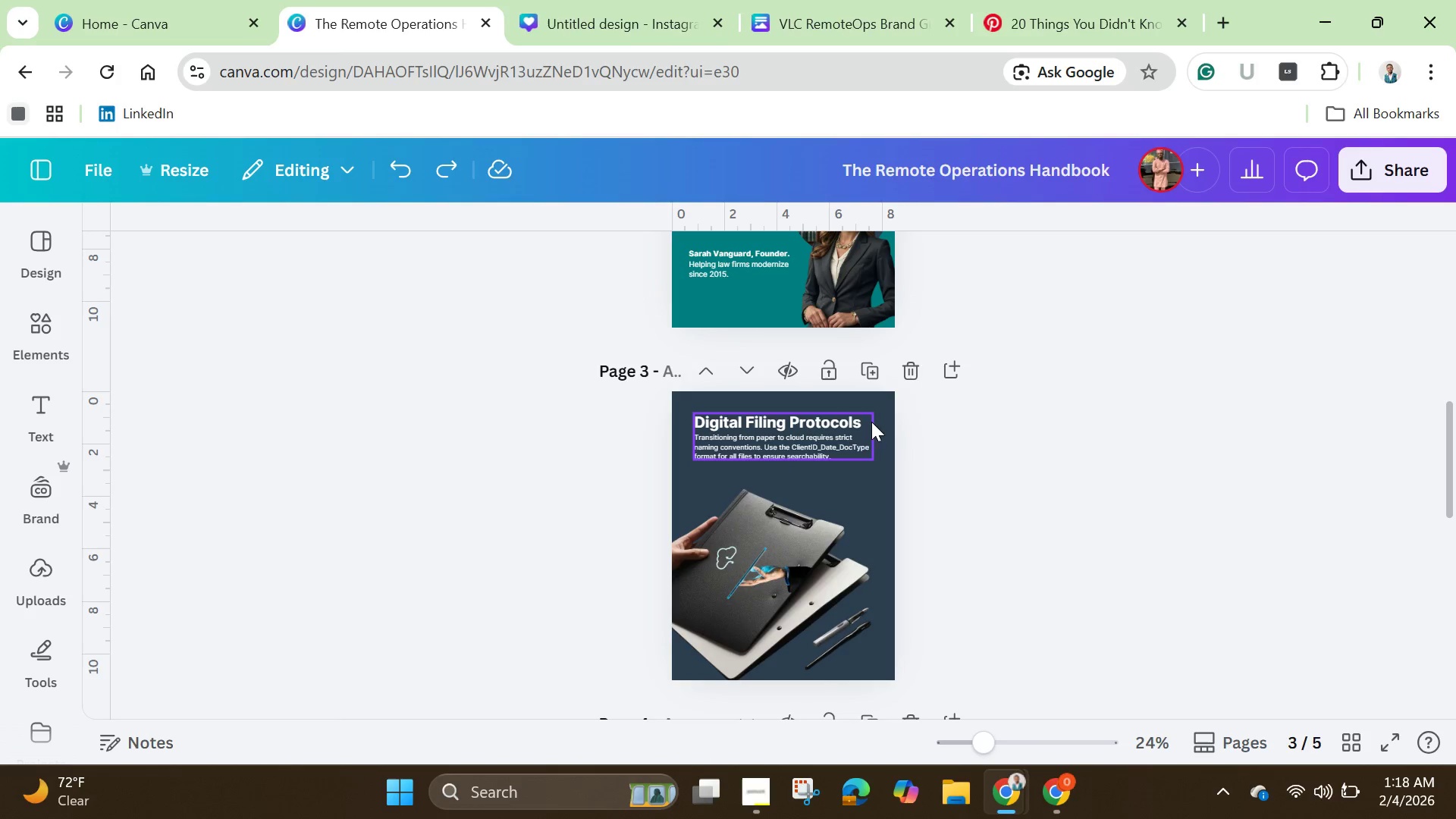 
left_click([844, 441])
 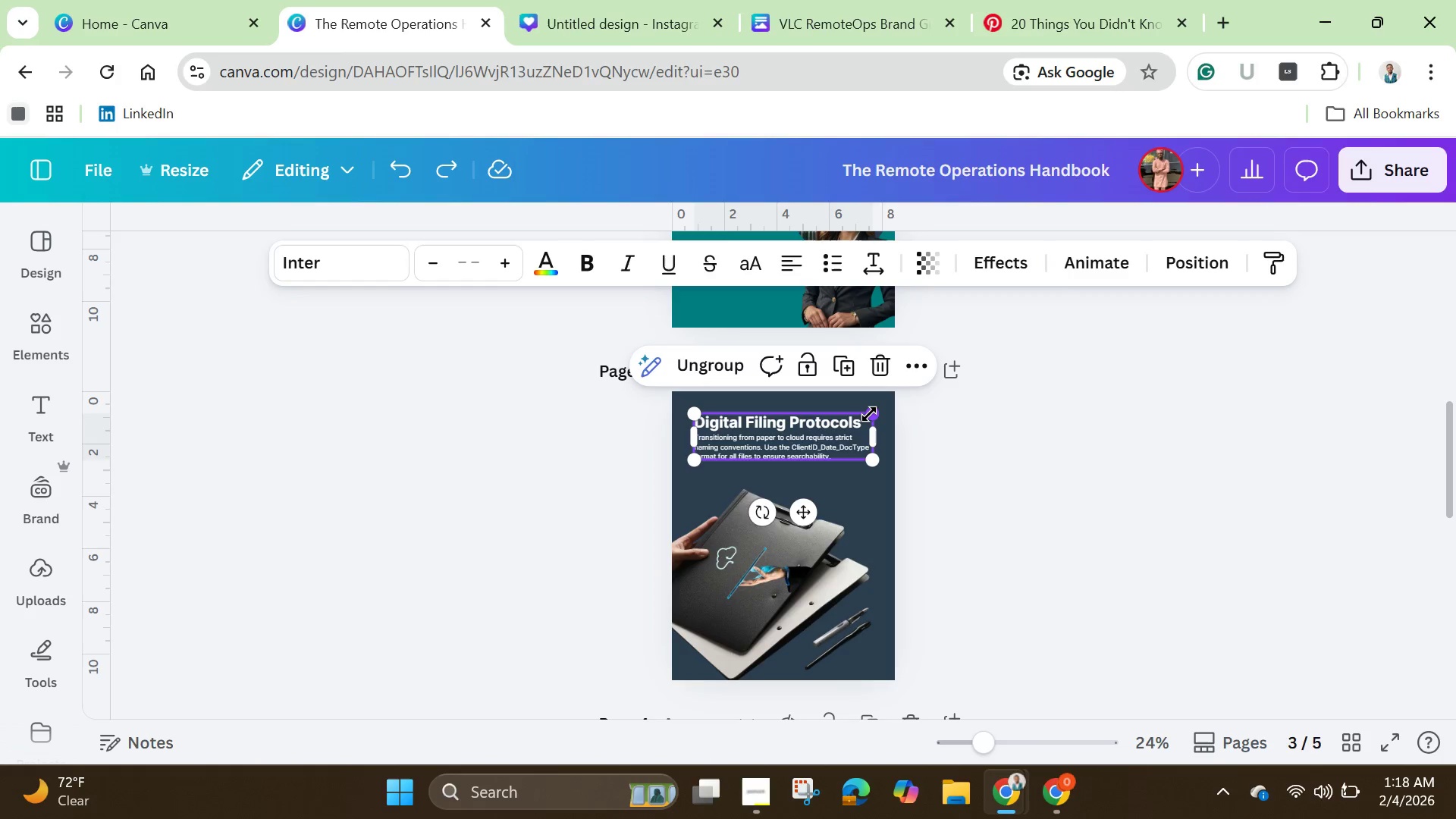 
left_click([870, 414])
 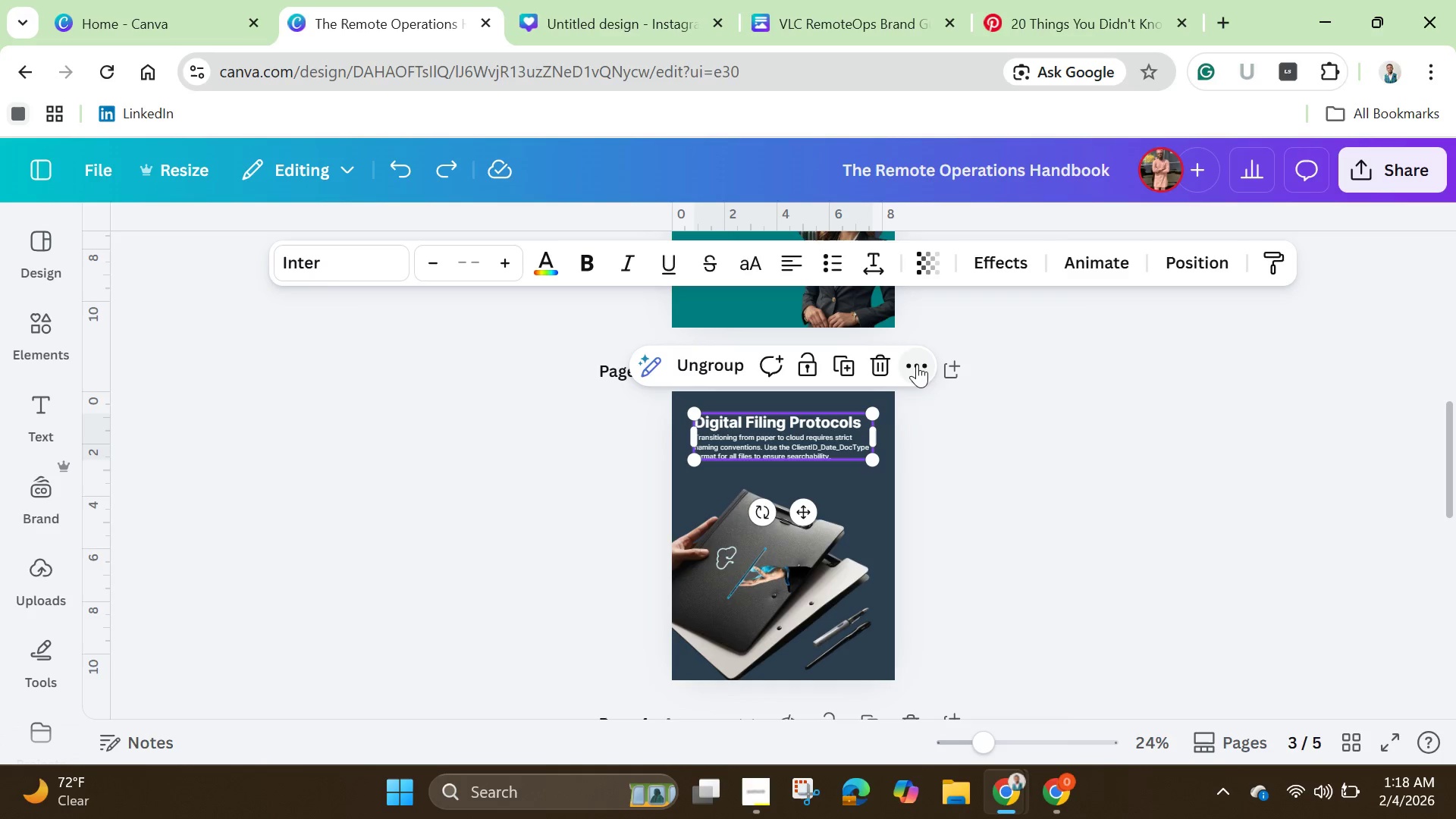 
left_click([917, 366])
 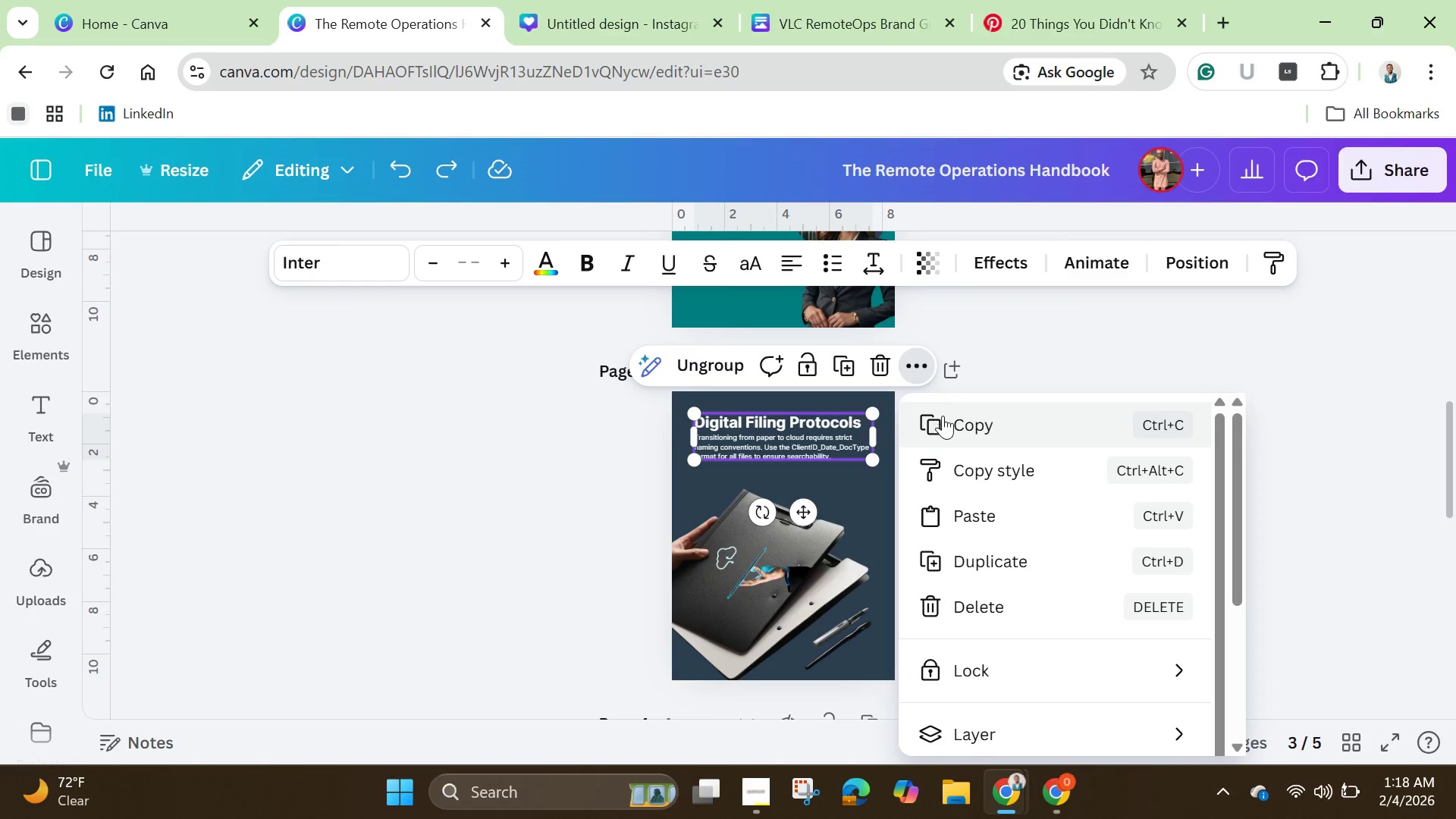 
left_click([948, 422])
 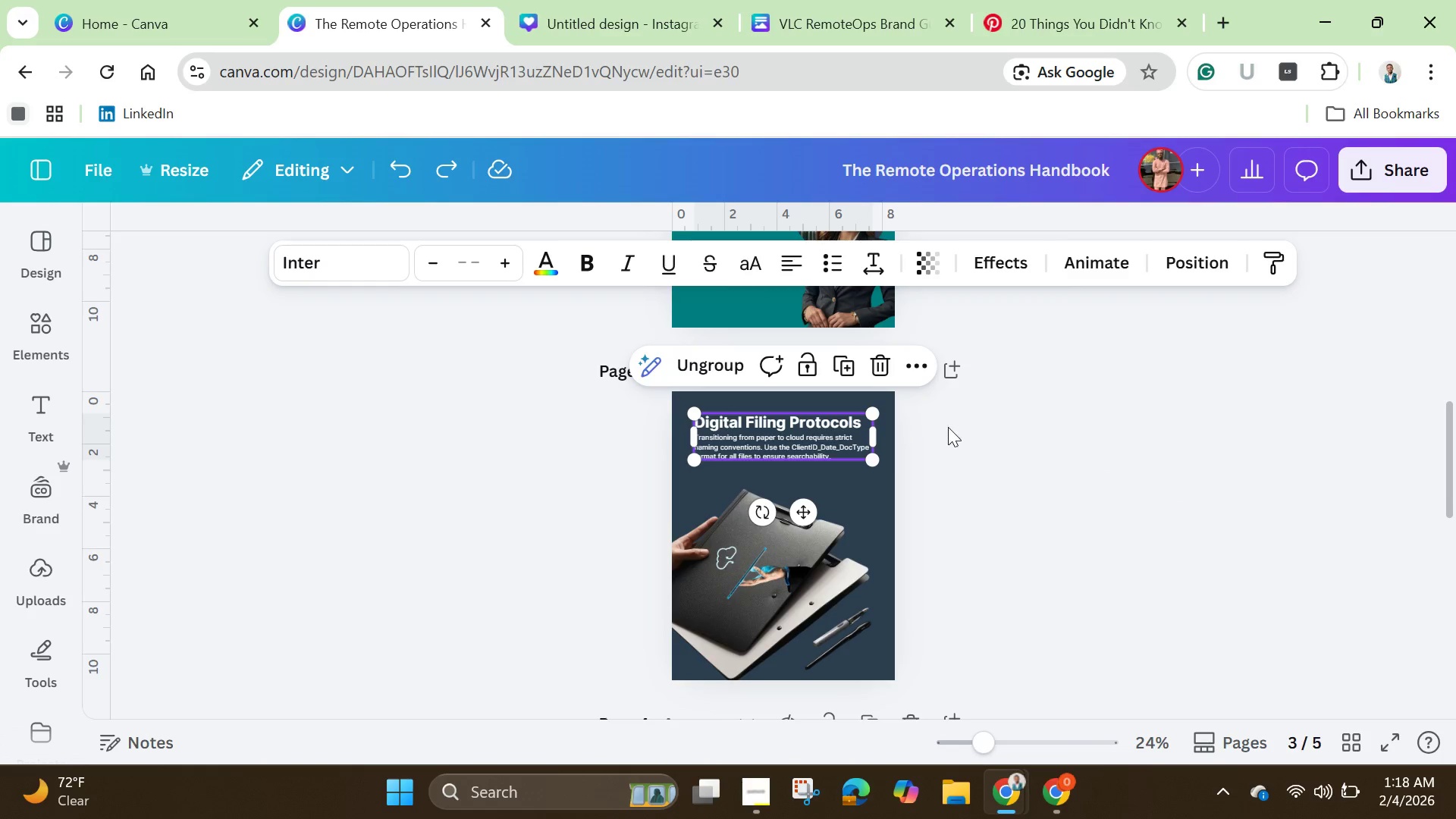 
scroll: coordinate [948, 428], scroll_direction: down, amount: 4.0
 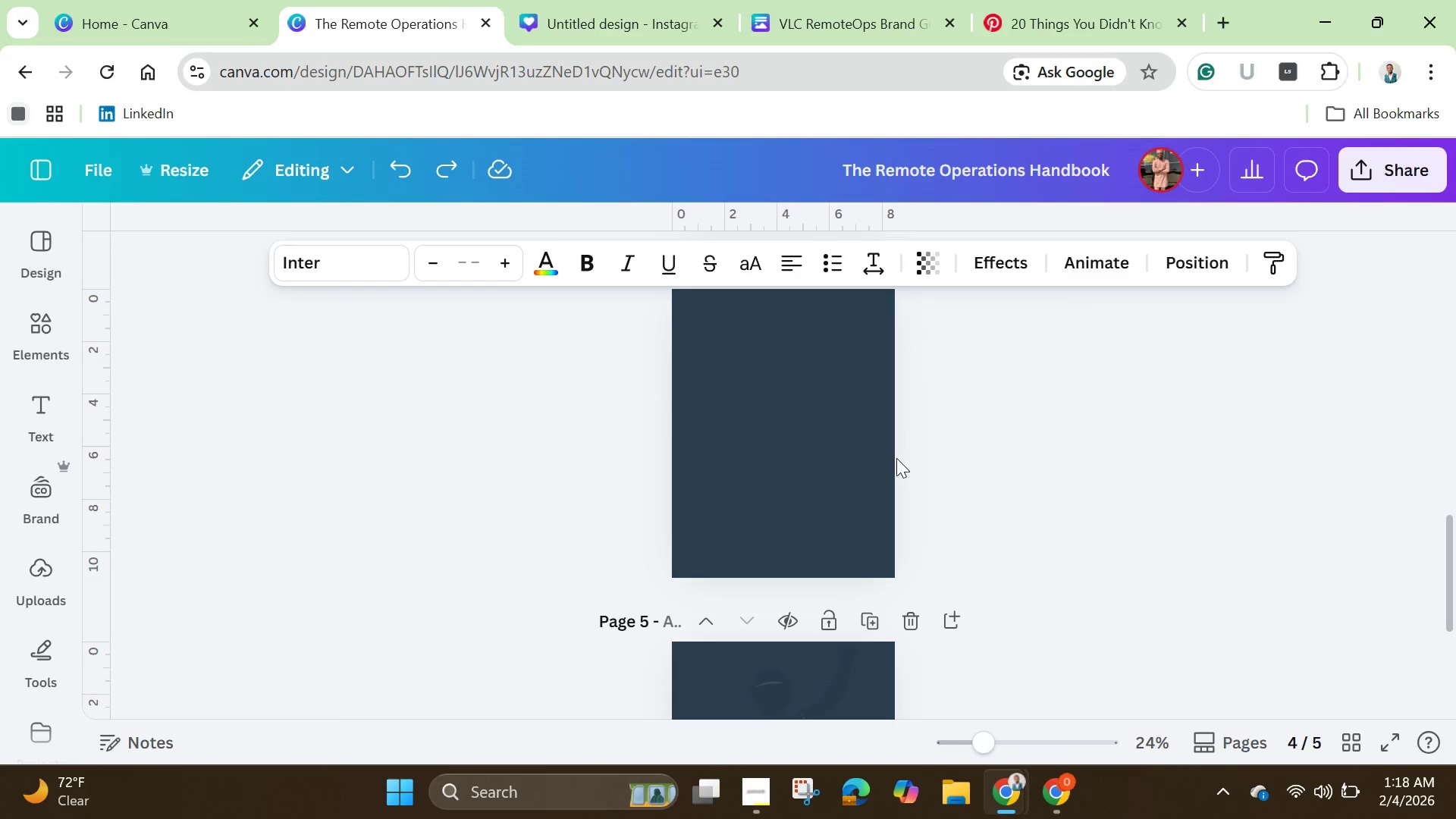 
scroll: coordinate [896, 458], scroll_direction: up, amount: 1.0
 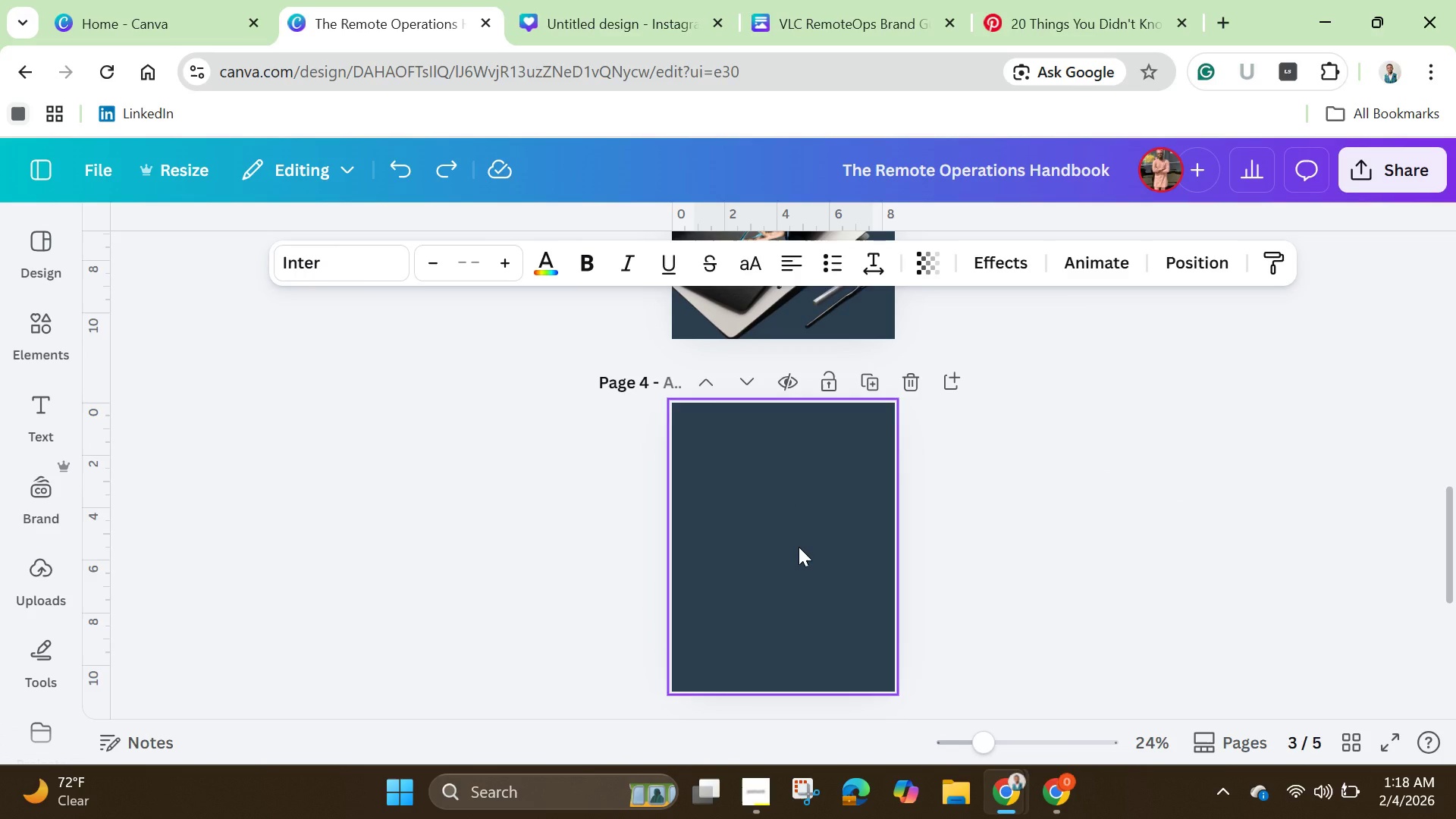 
left_click([799, 547])
 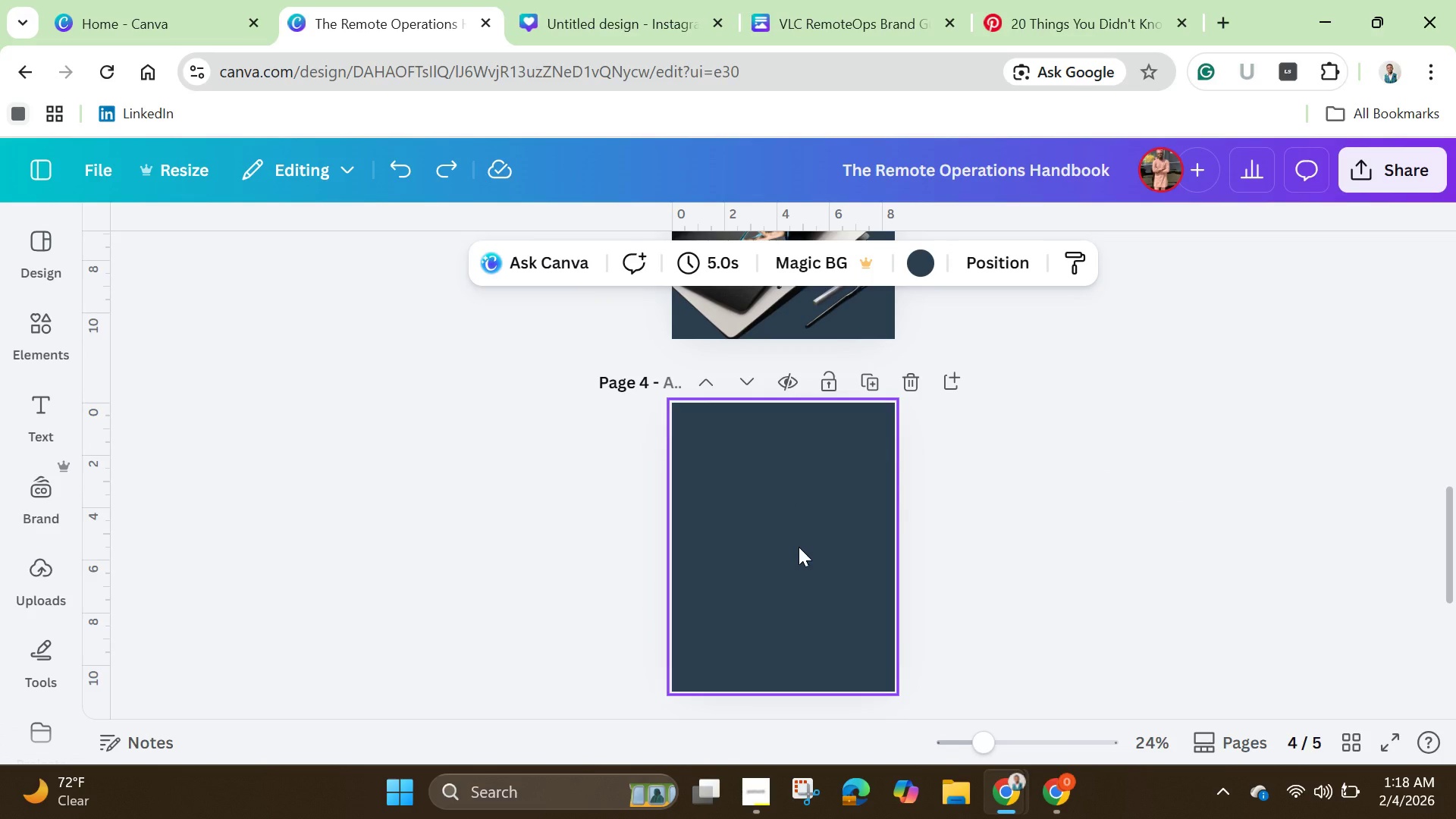 
key(Control+V)
 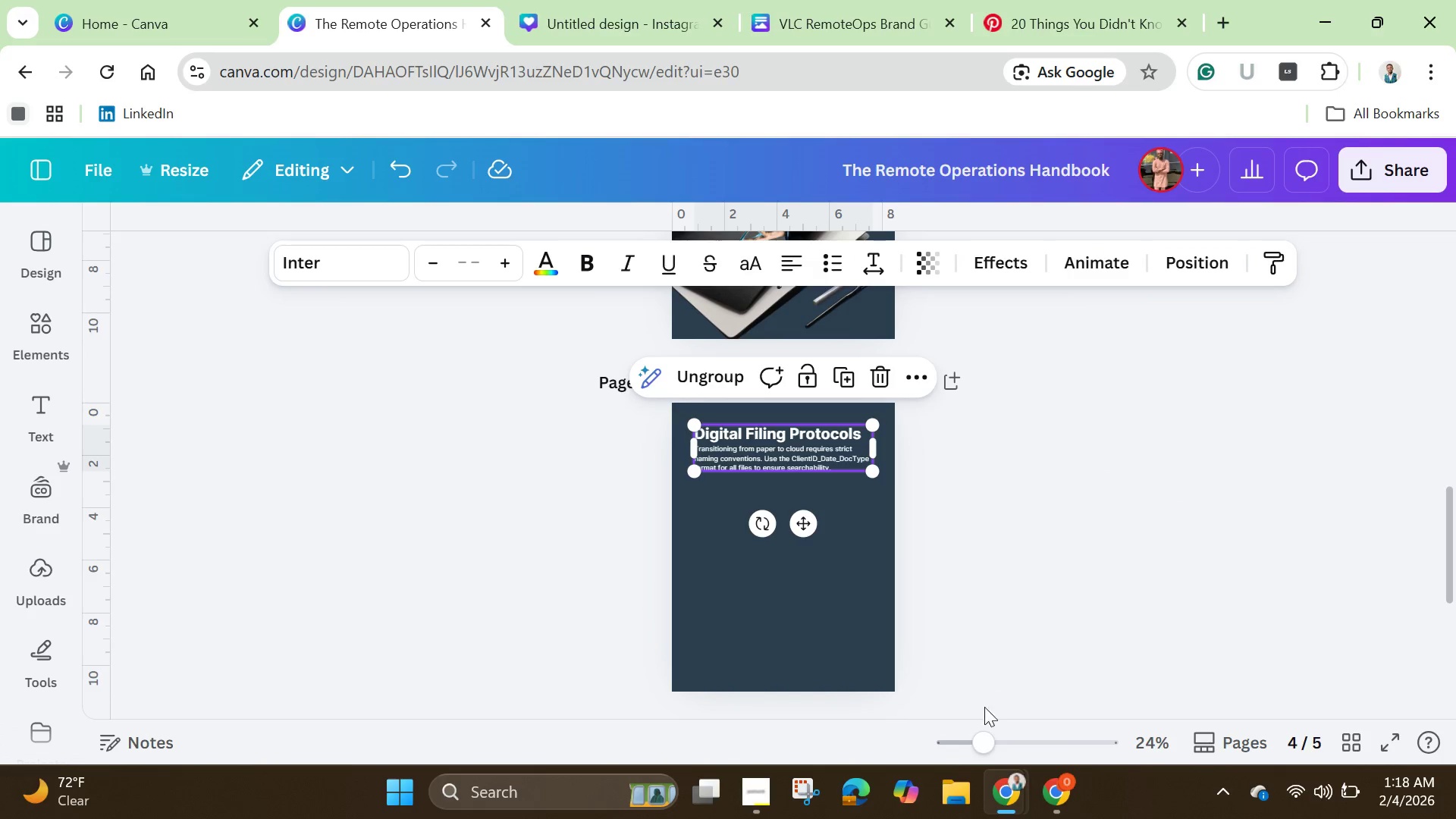 
left_click_drag(start_coordinate=[984, 733], to_coordinate=[1043, 748])
 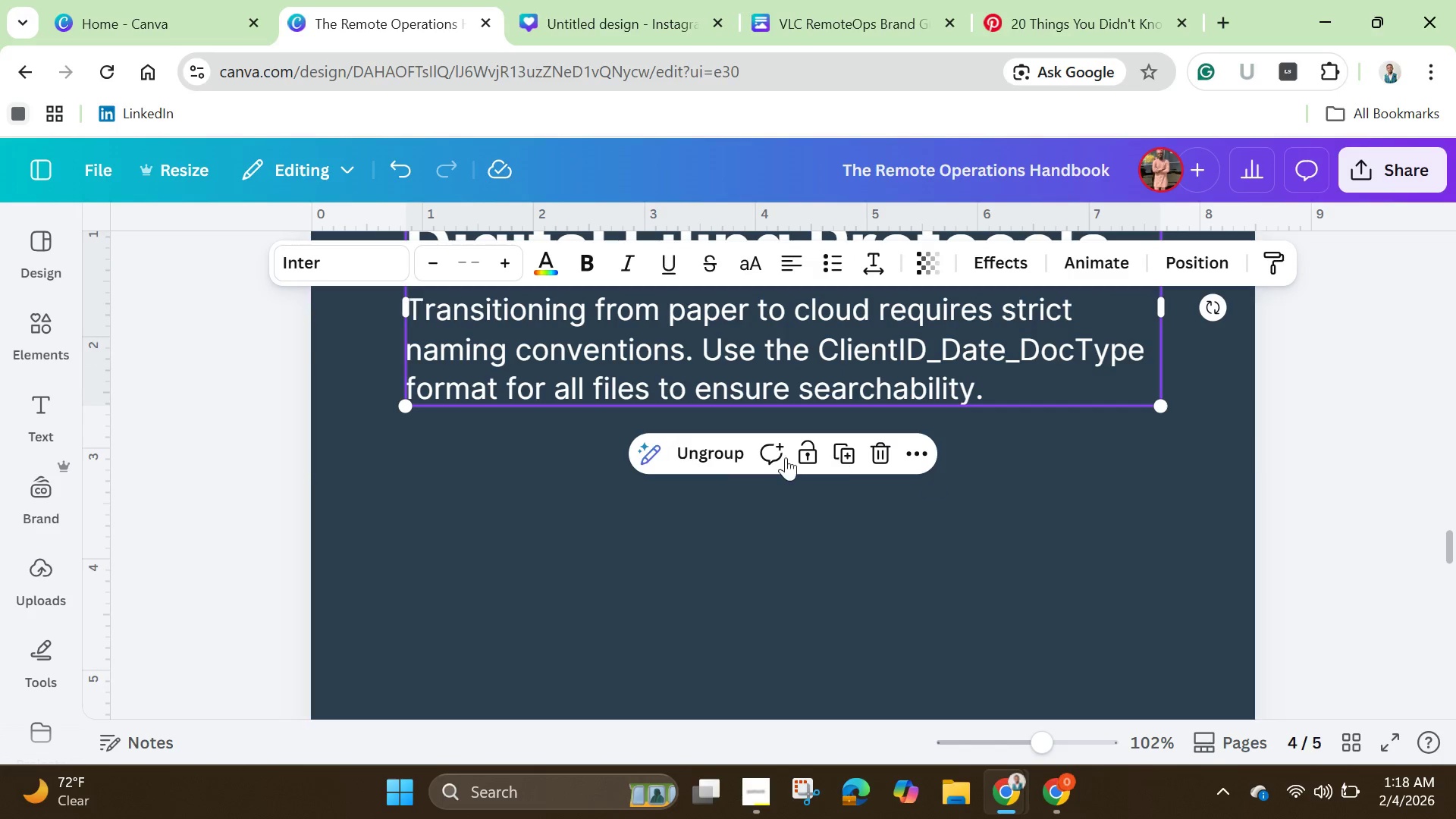 
left_click([720, 447])
 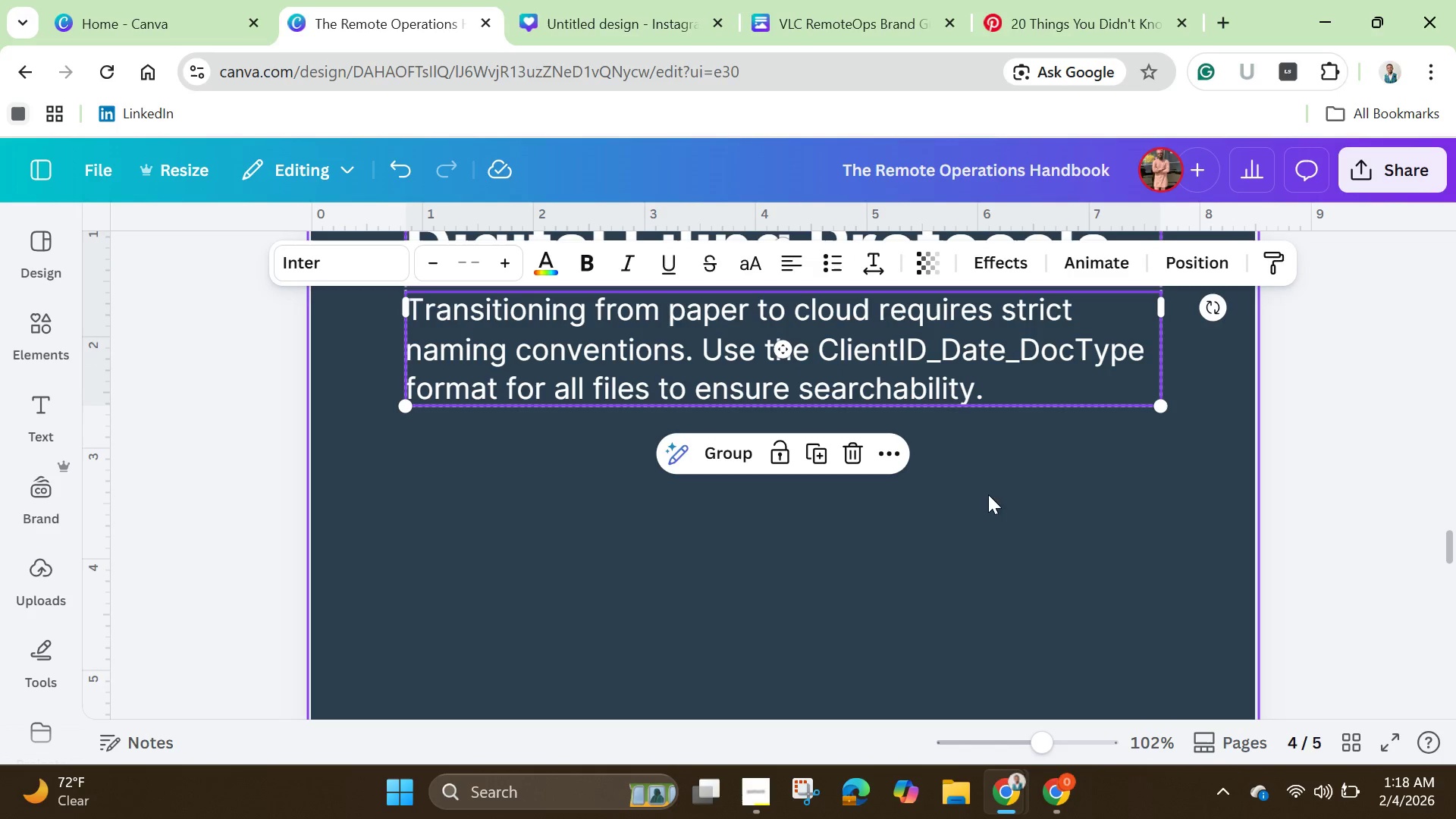 
left_click([1011, 494])
 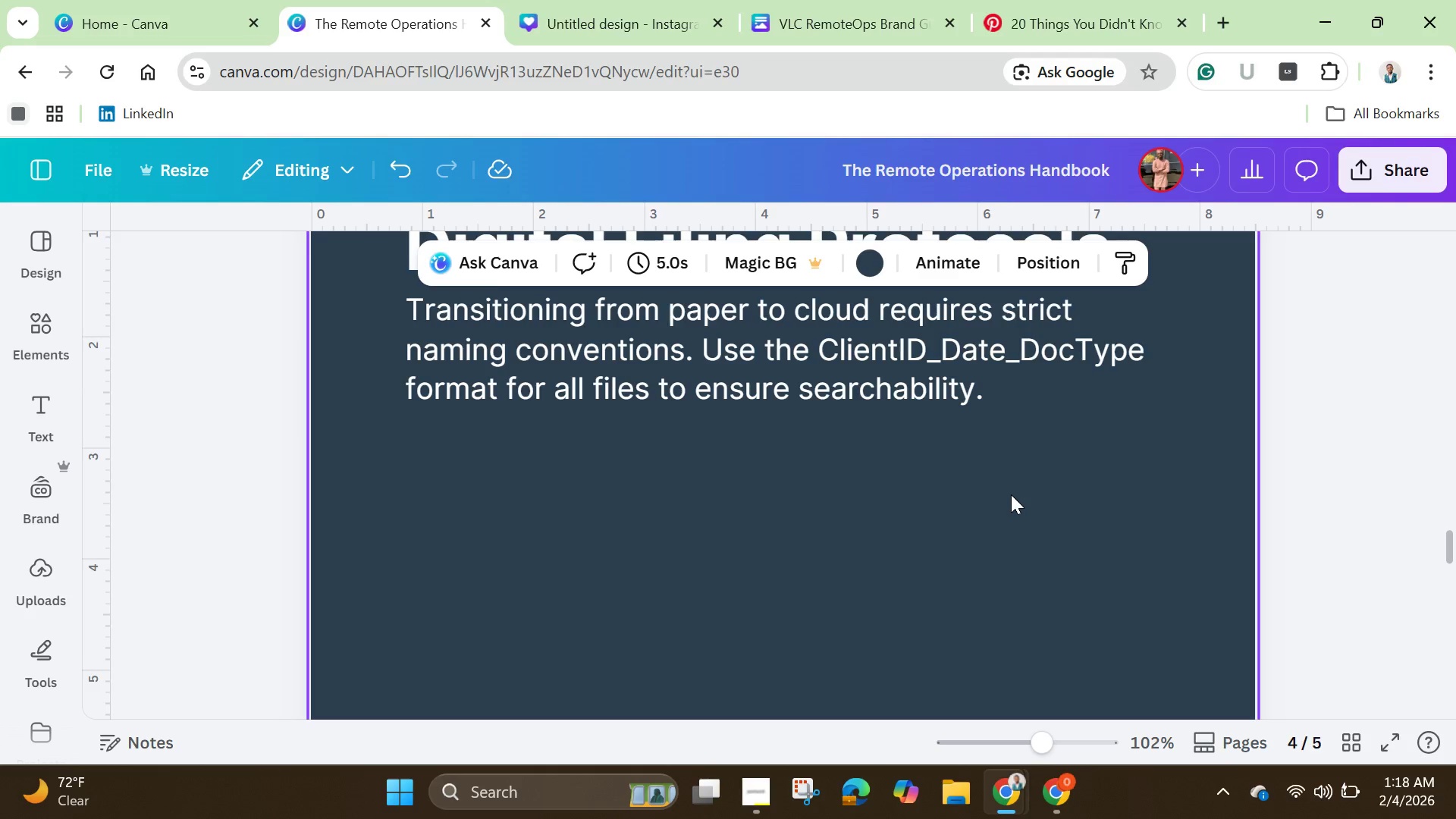 
scroll: coordinate [1011, 494], scroll_direction: up, amount: 1.0
 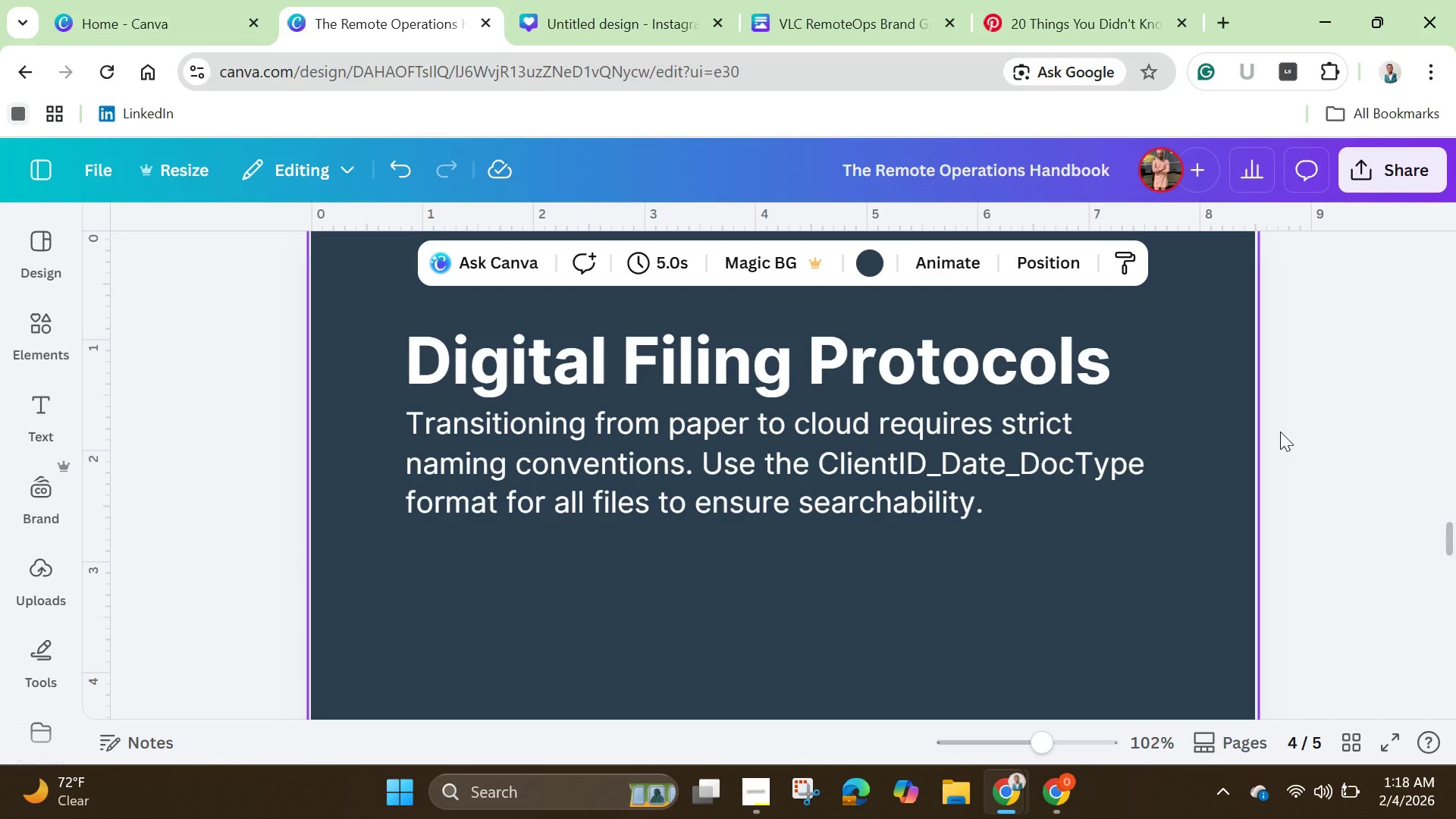 
wait(7.75)
 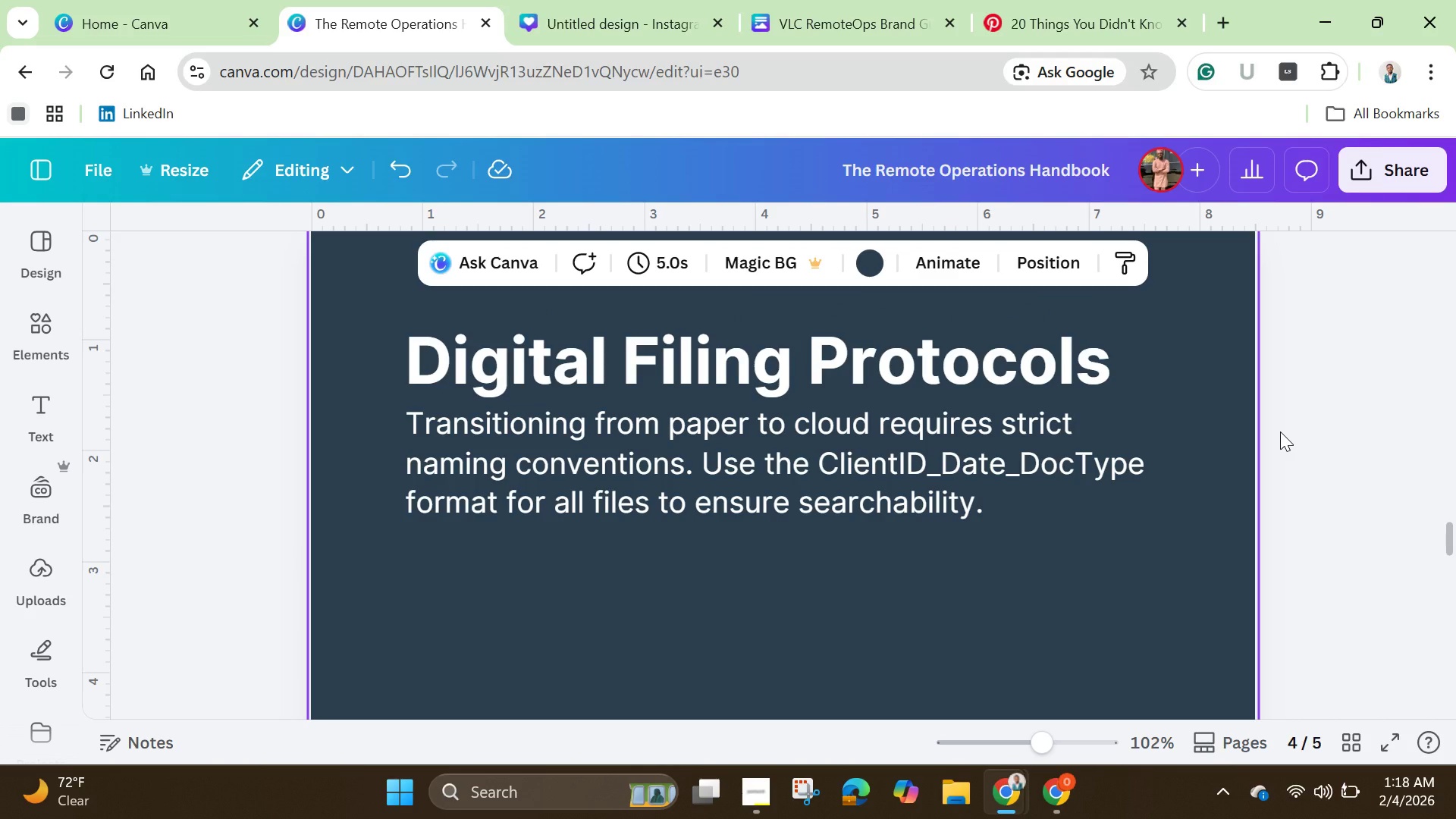 
double_click([985, 385])
 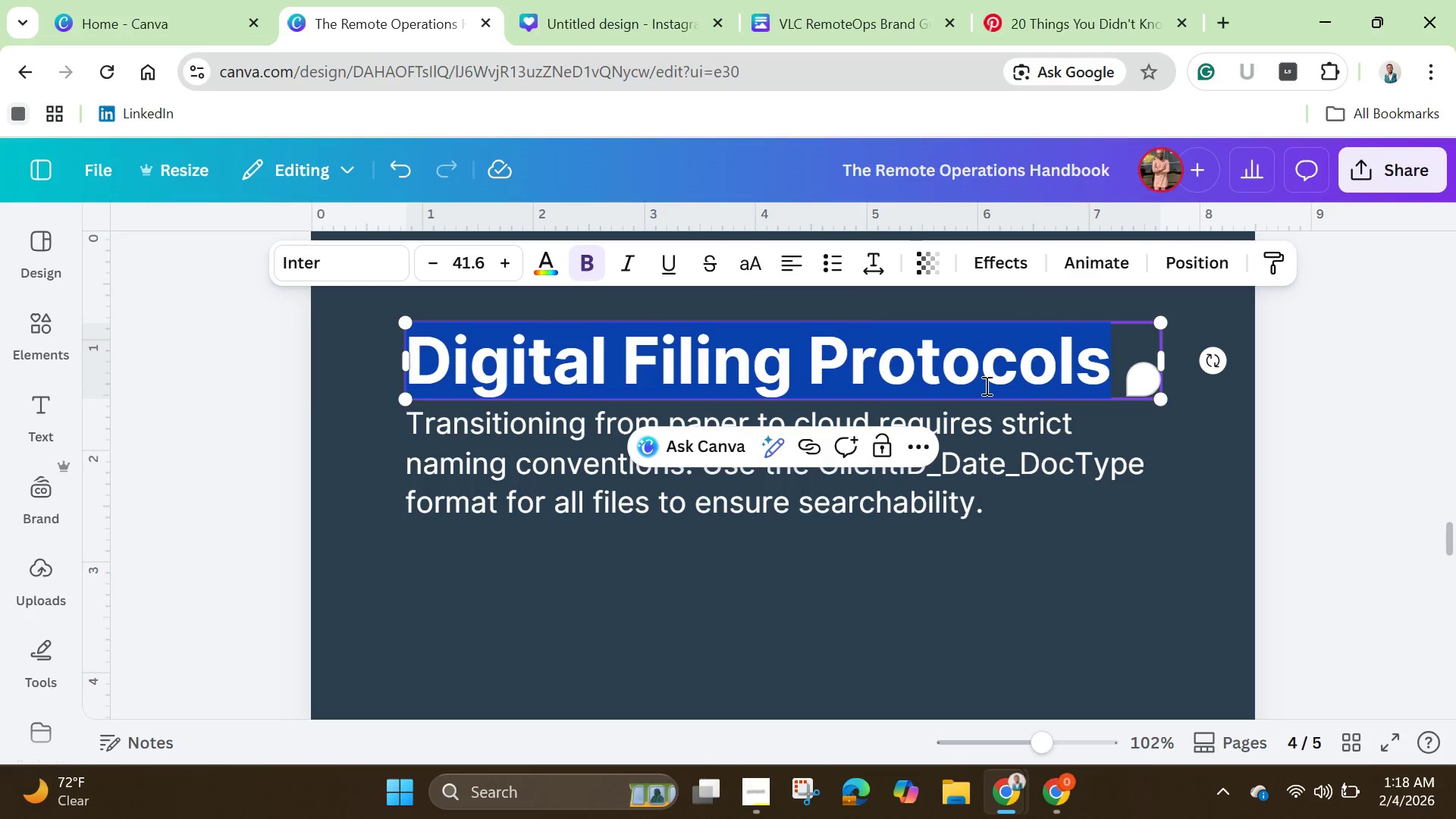 
key(Backspace)
type(Secure )
 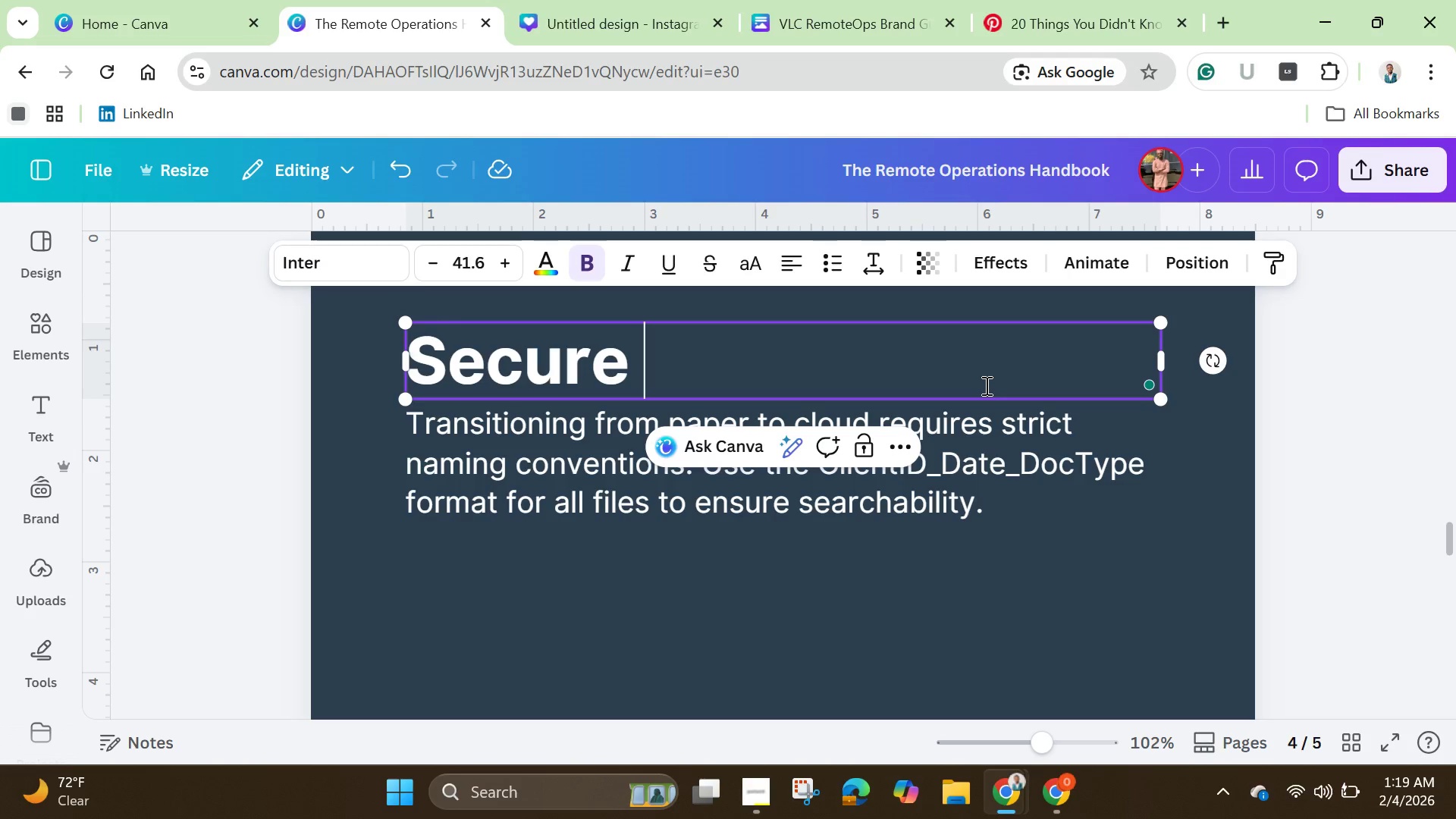 
type(Client Comms)
 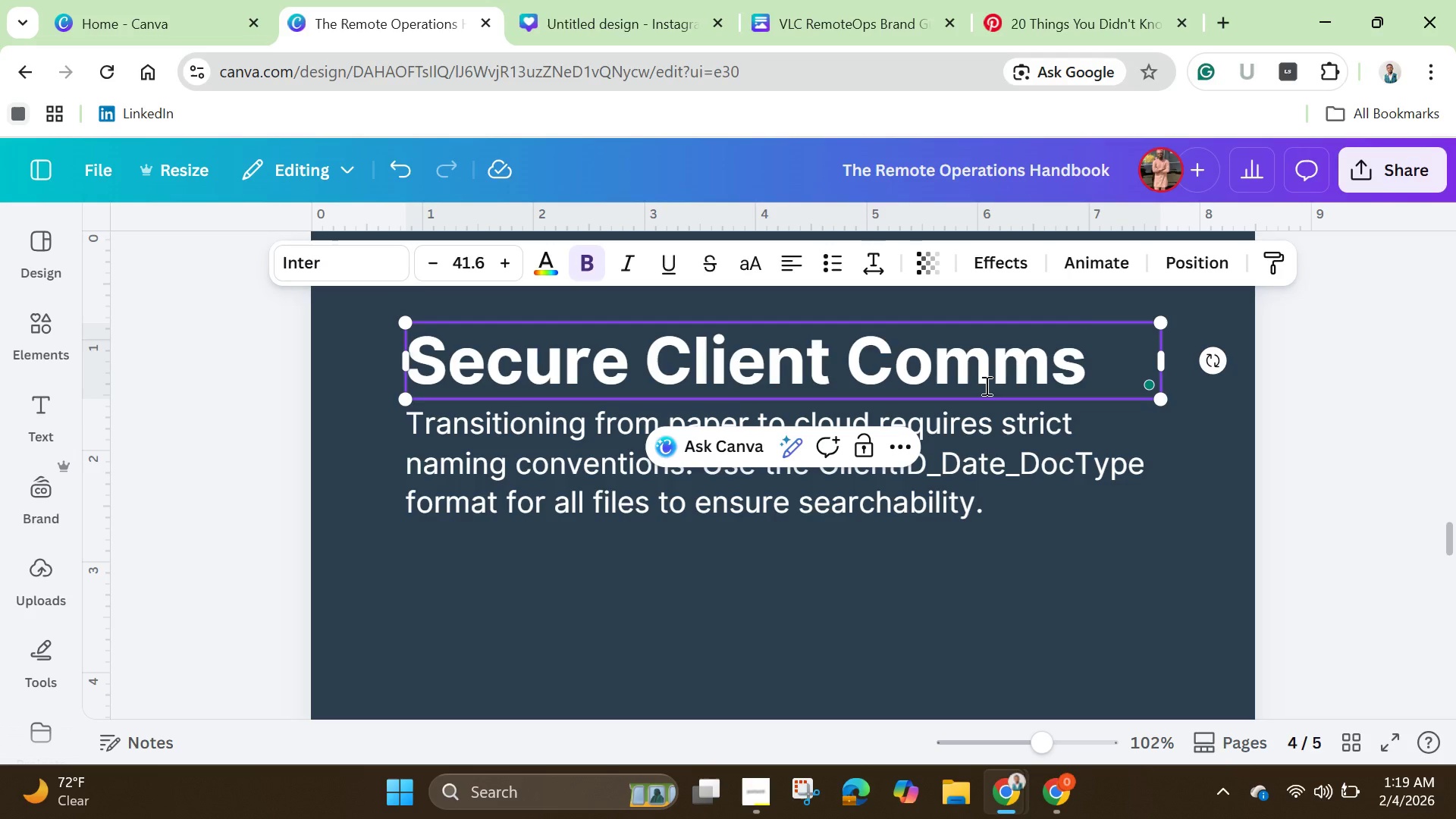 
wait(11.25)
 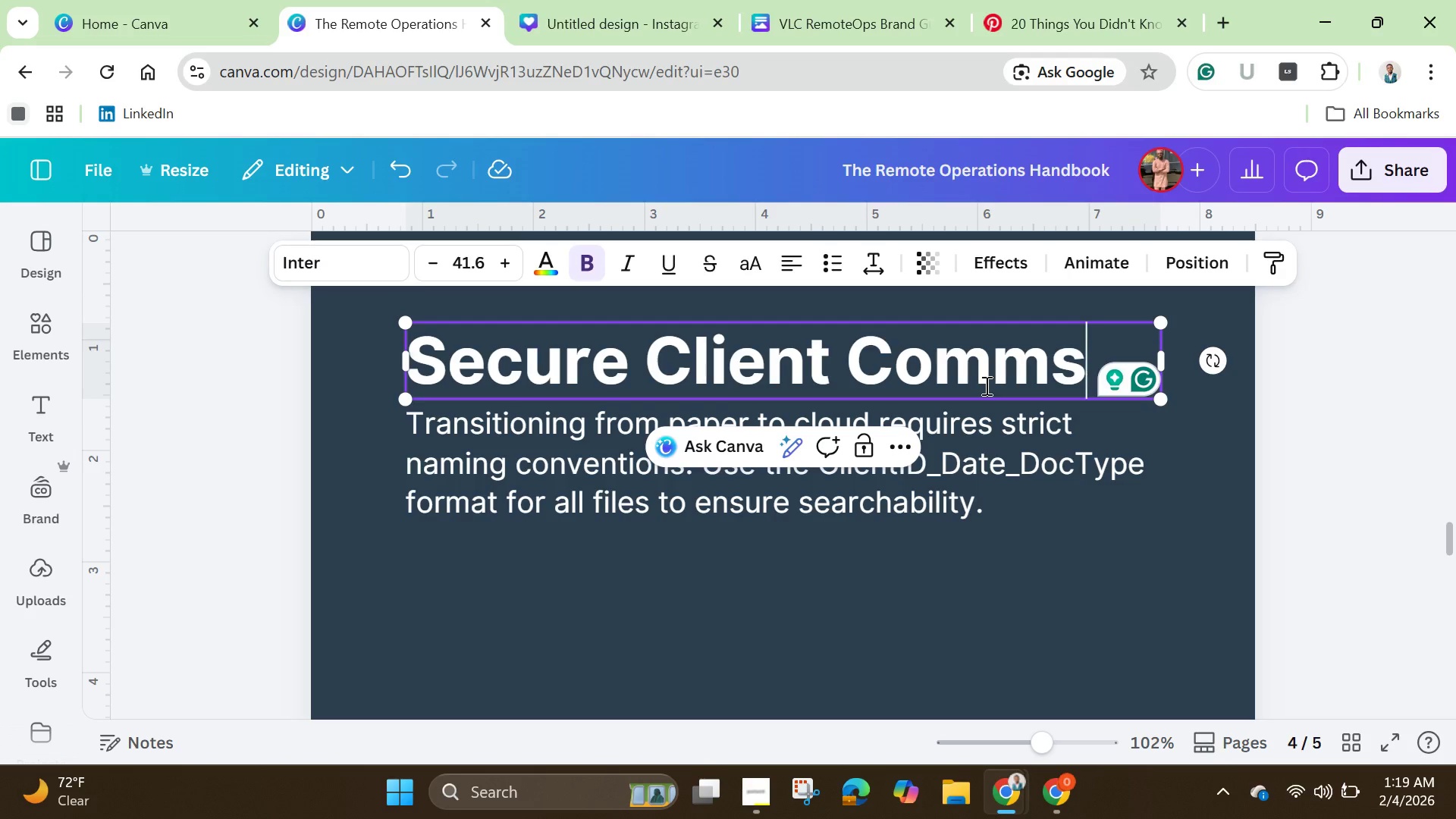 
left_click([912, 639])
 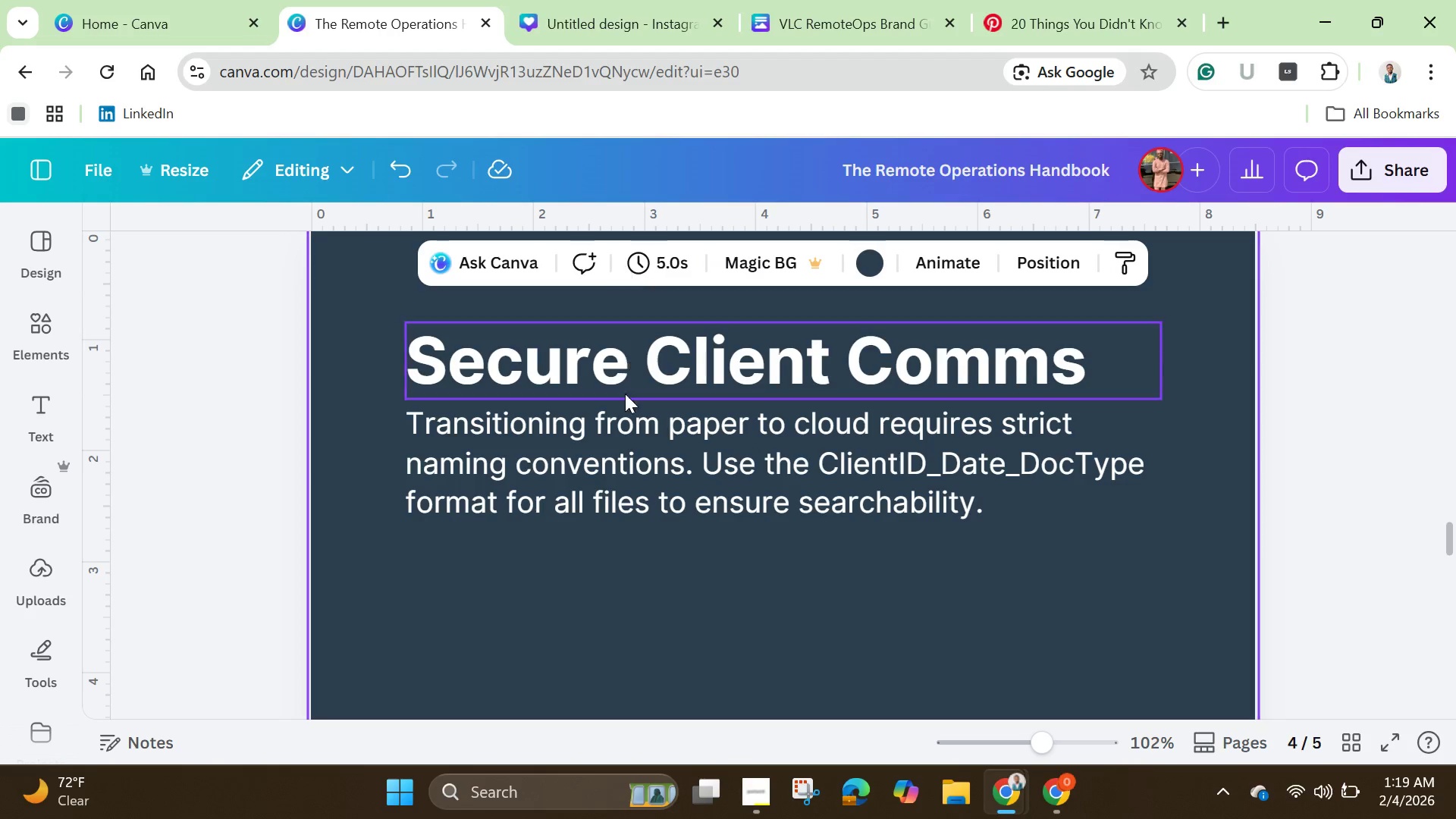 
left_click([1034, 14])
 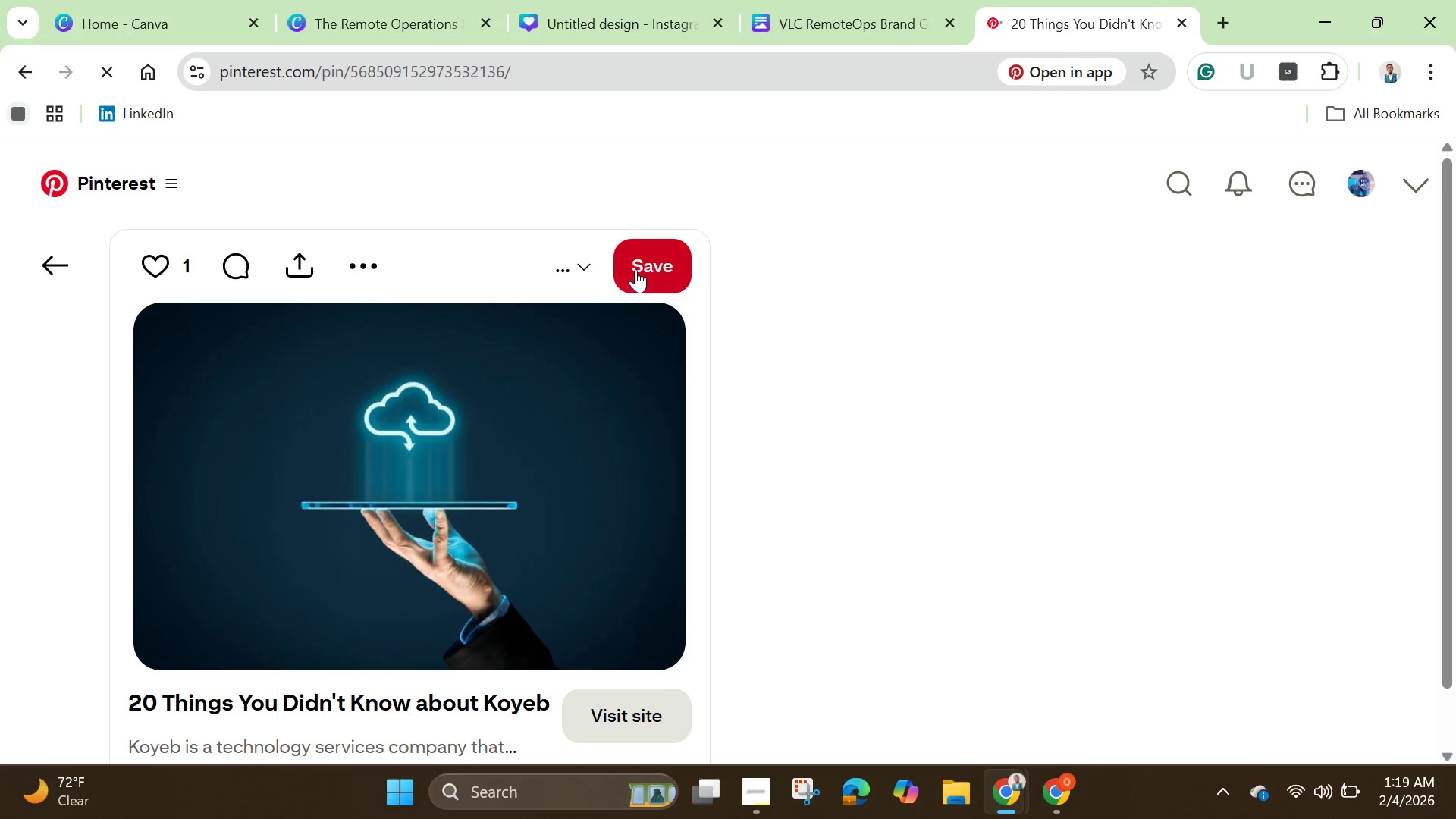 
left_click([1178, 184])
 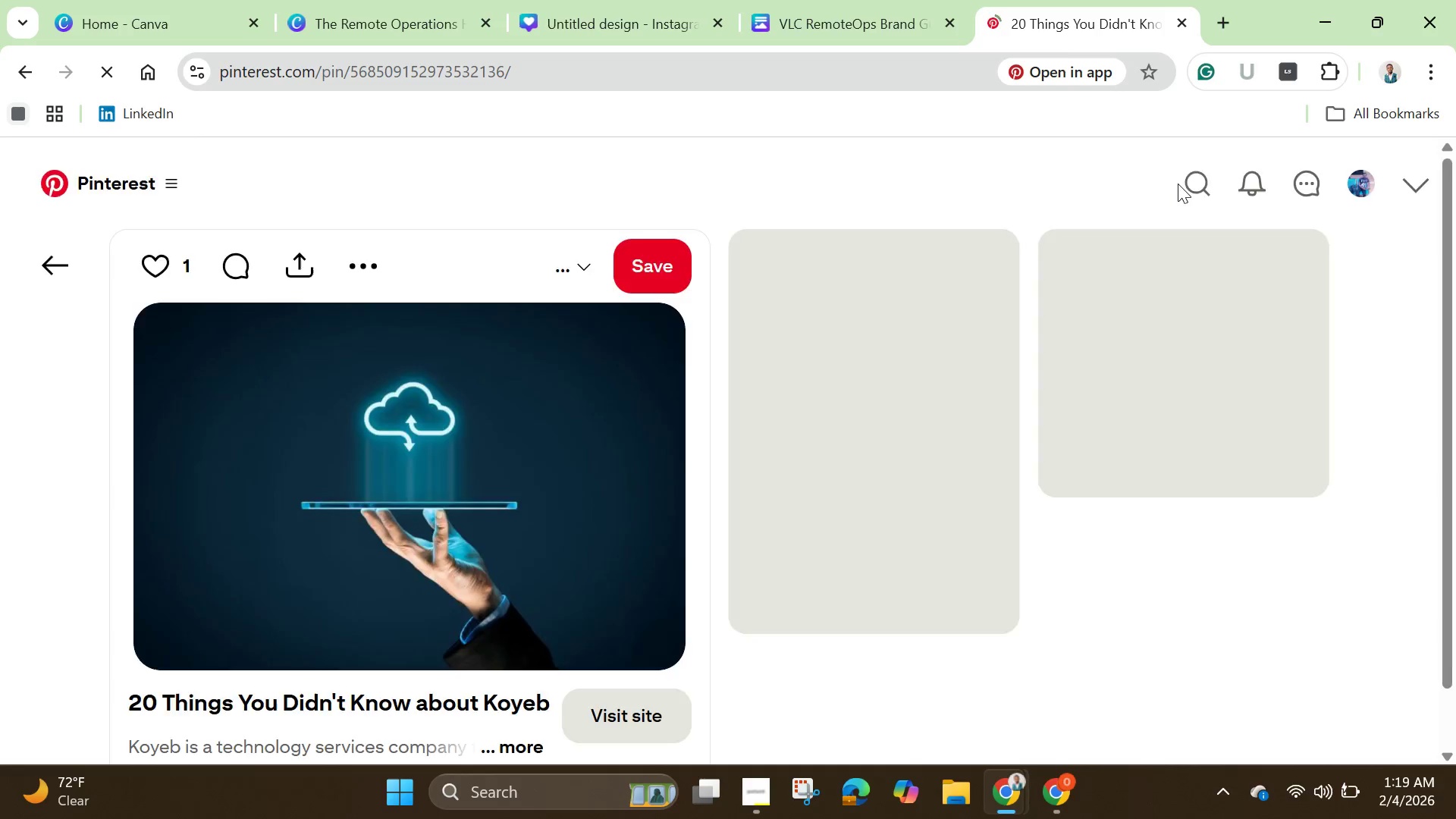 
type(shield)
 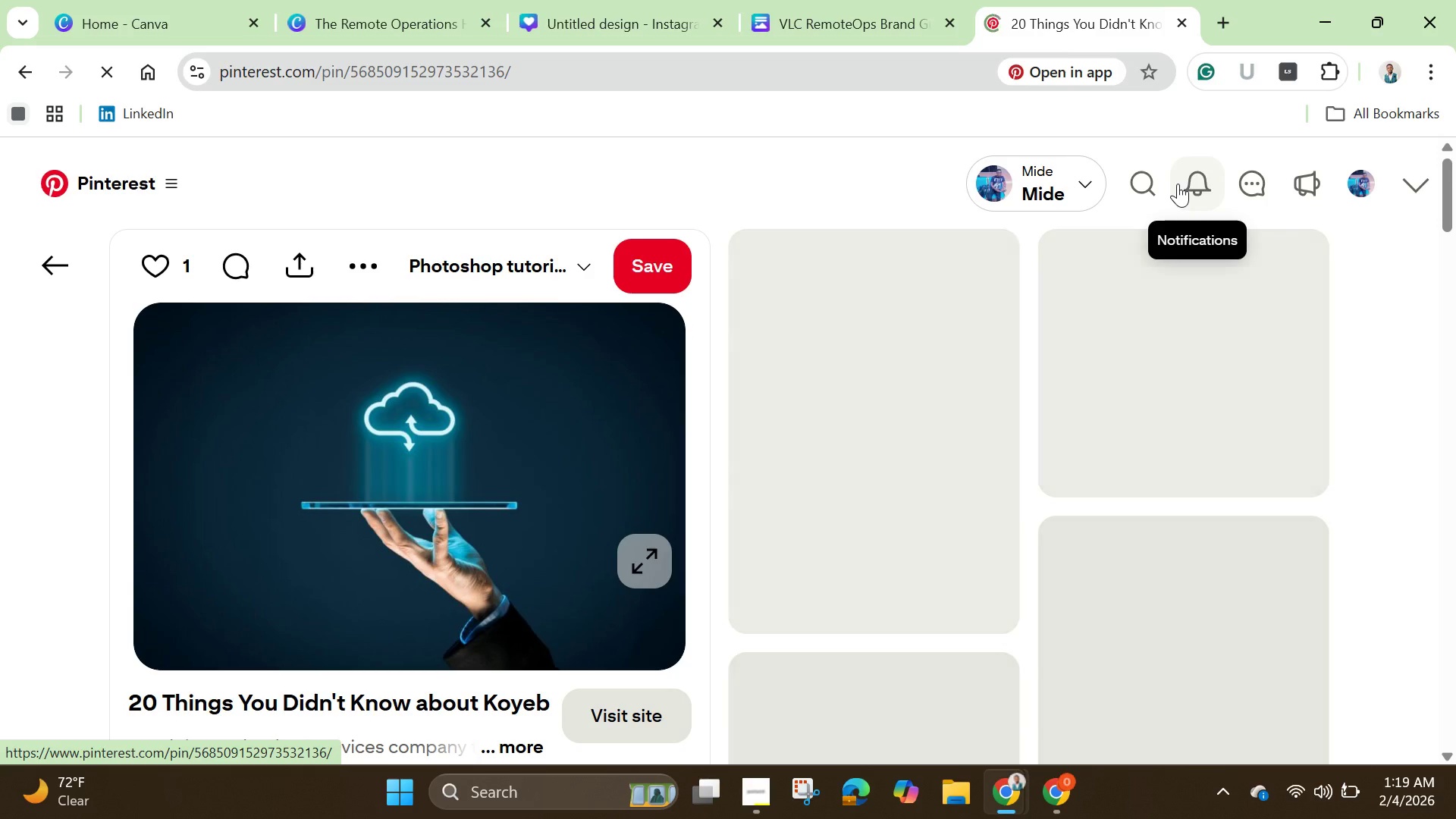 
key(Enter)
 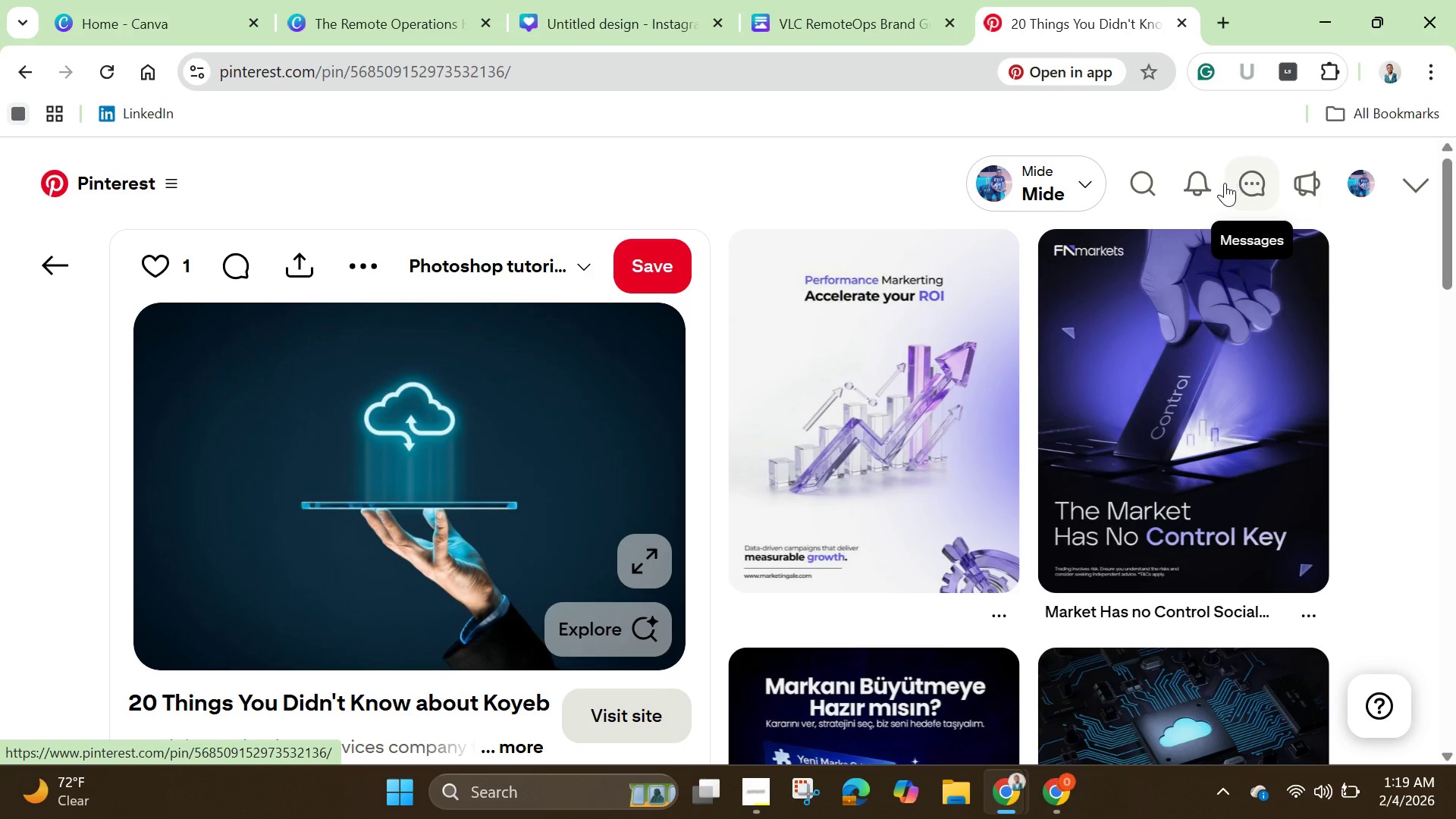 
wait(5.98)
 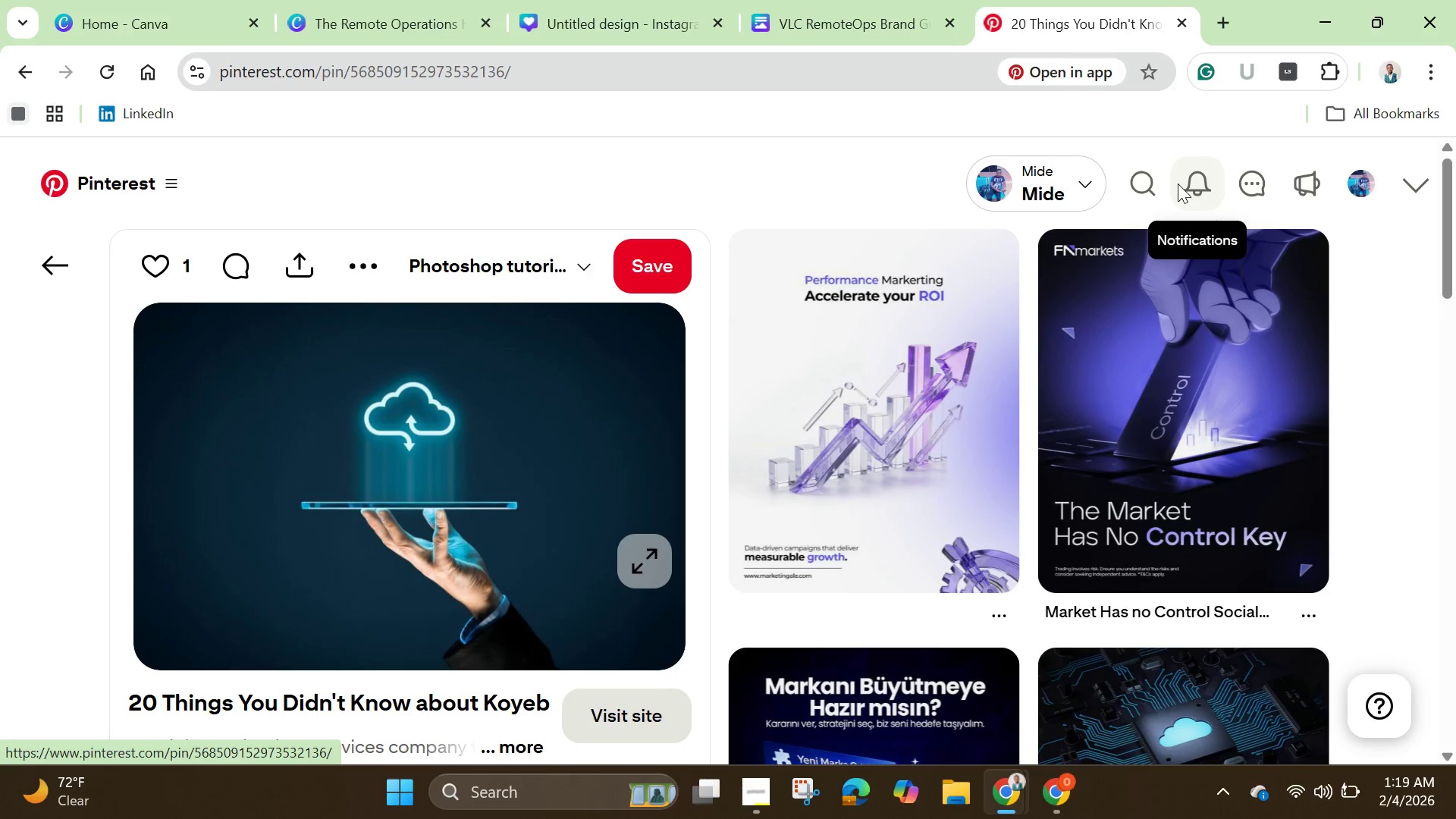 
left_click([968, 276])
 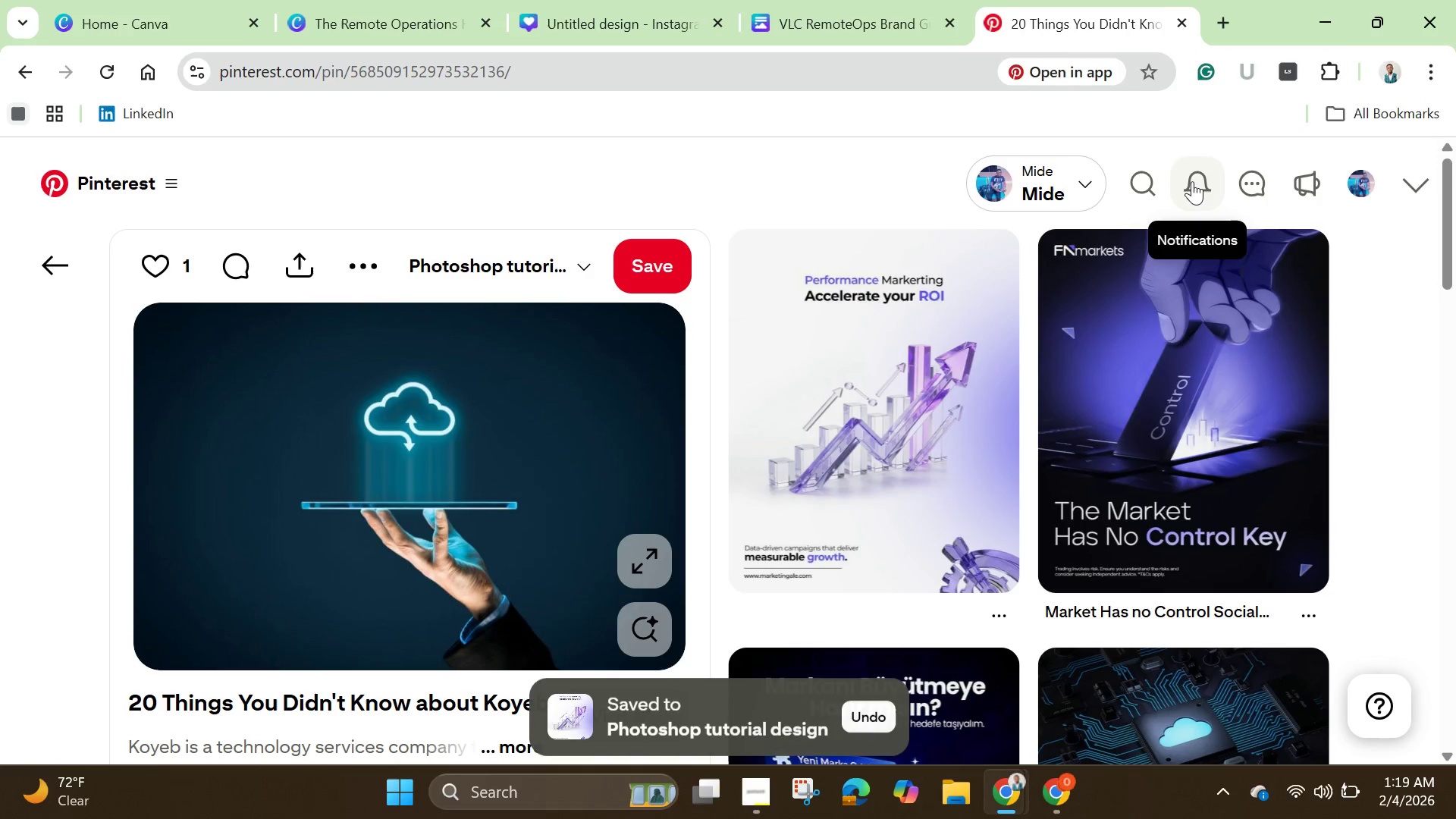 
left_click([1144, 179])
 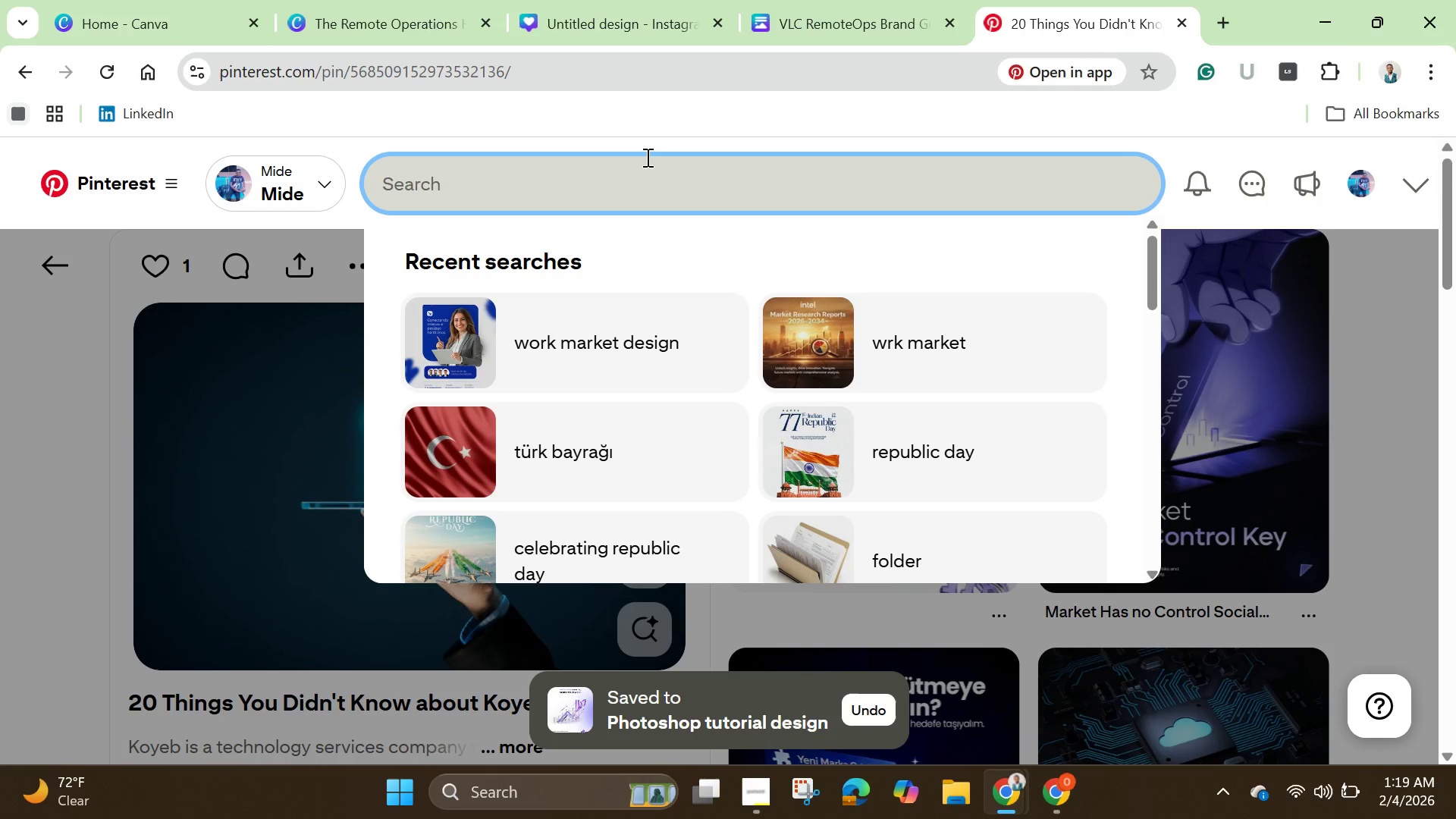 
left_click([652, 188])
 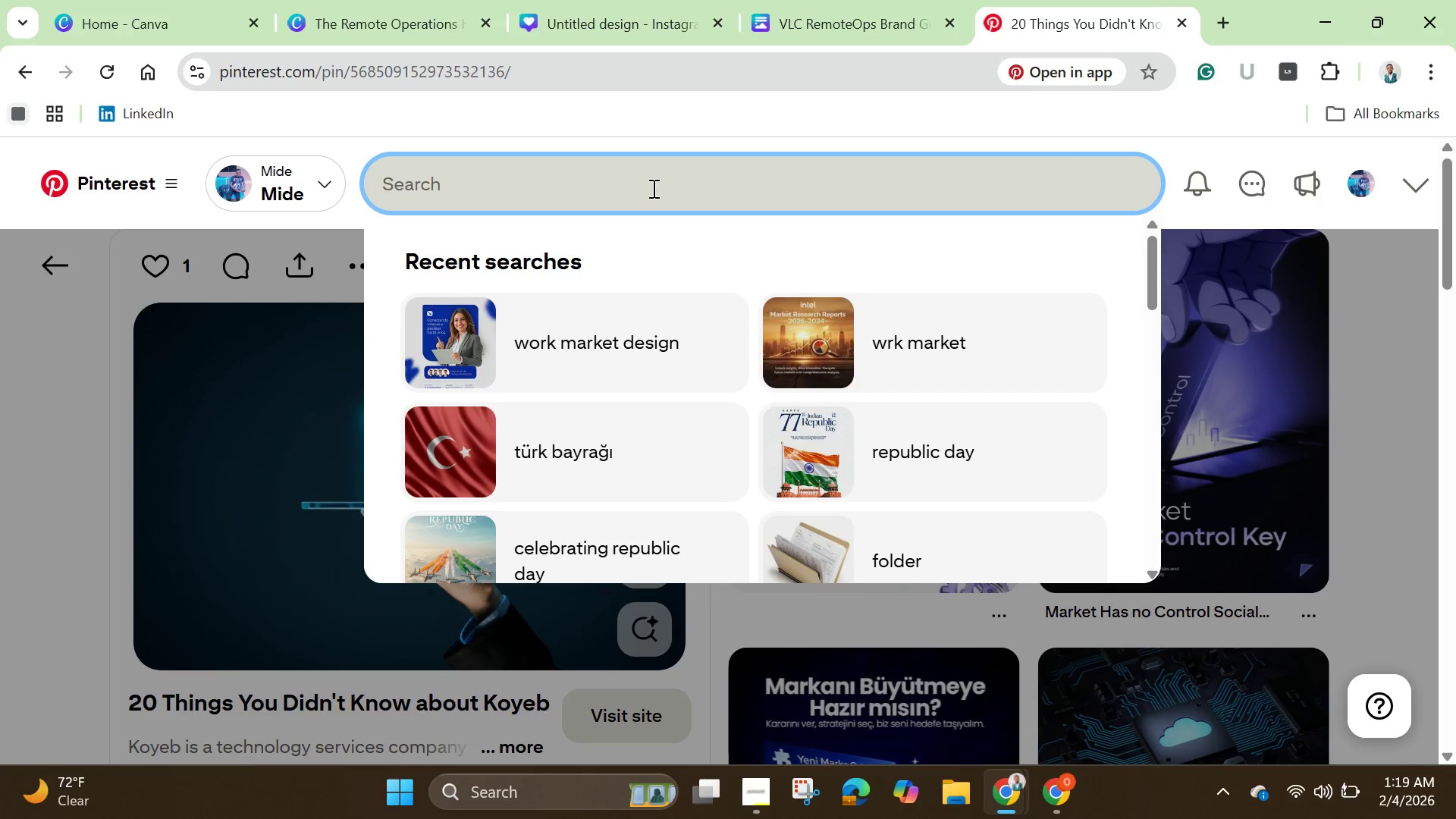 
type(shield\)
key(Backspace)
 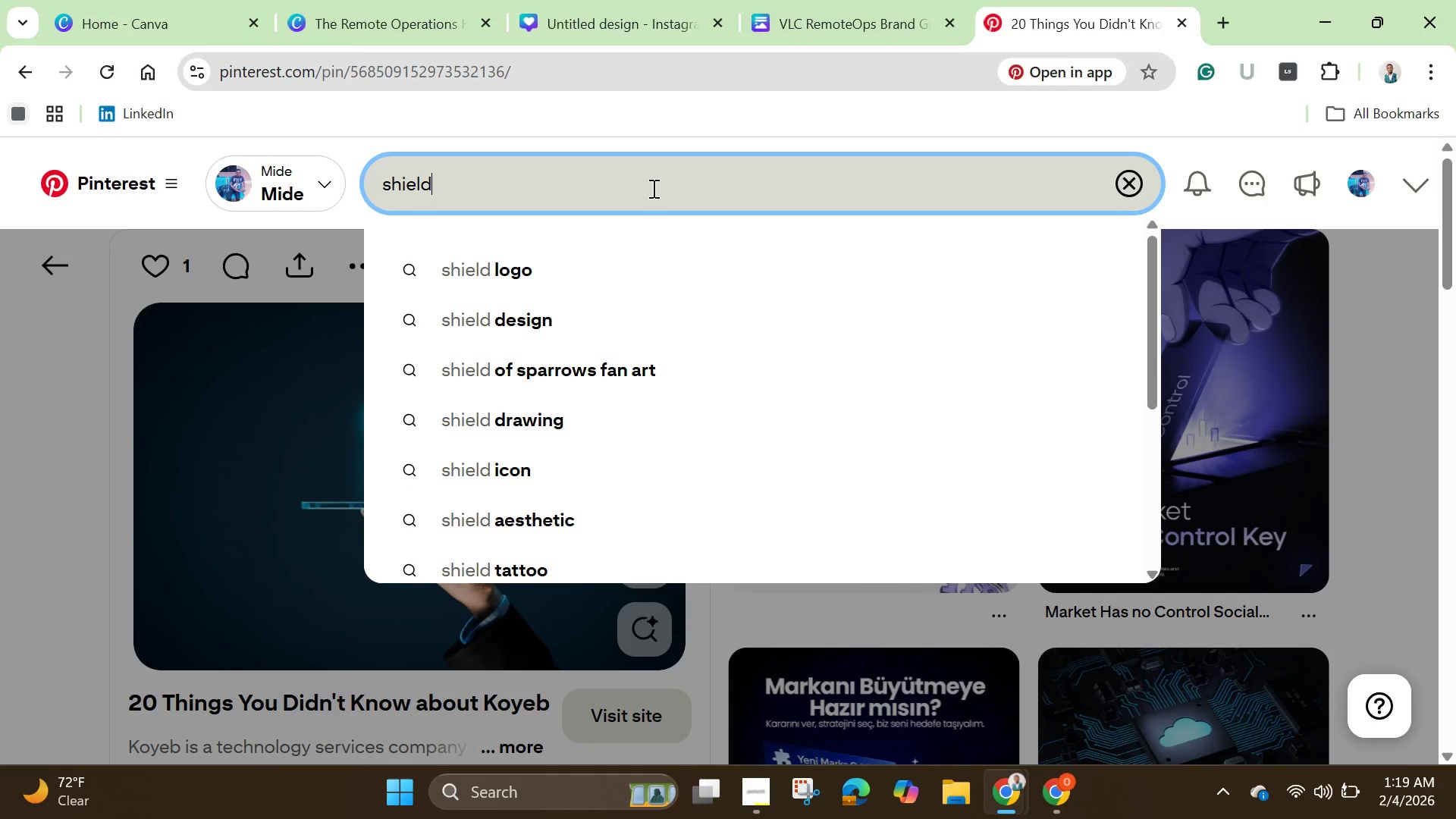 
key(Enter)
 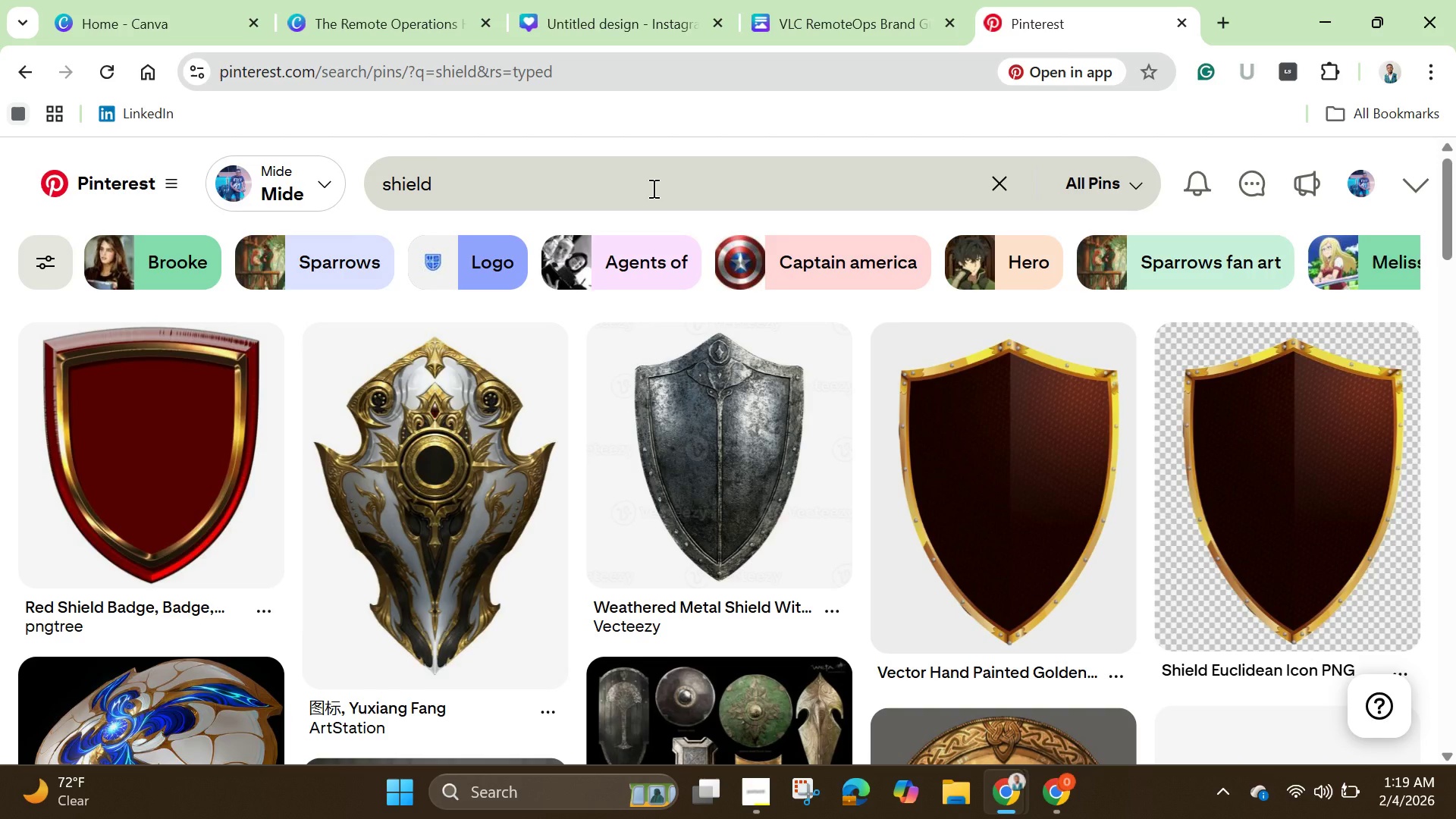 
wait(6.45)
 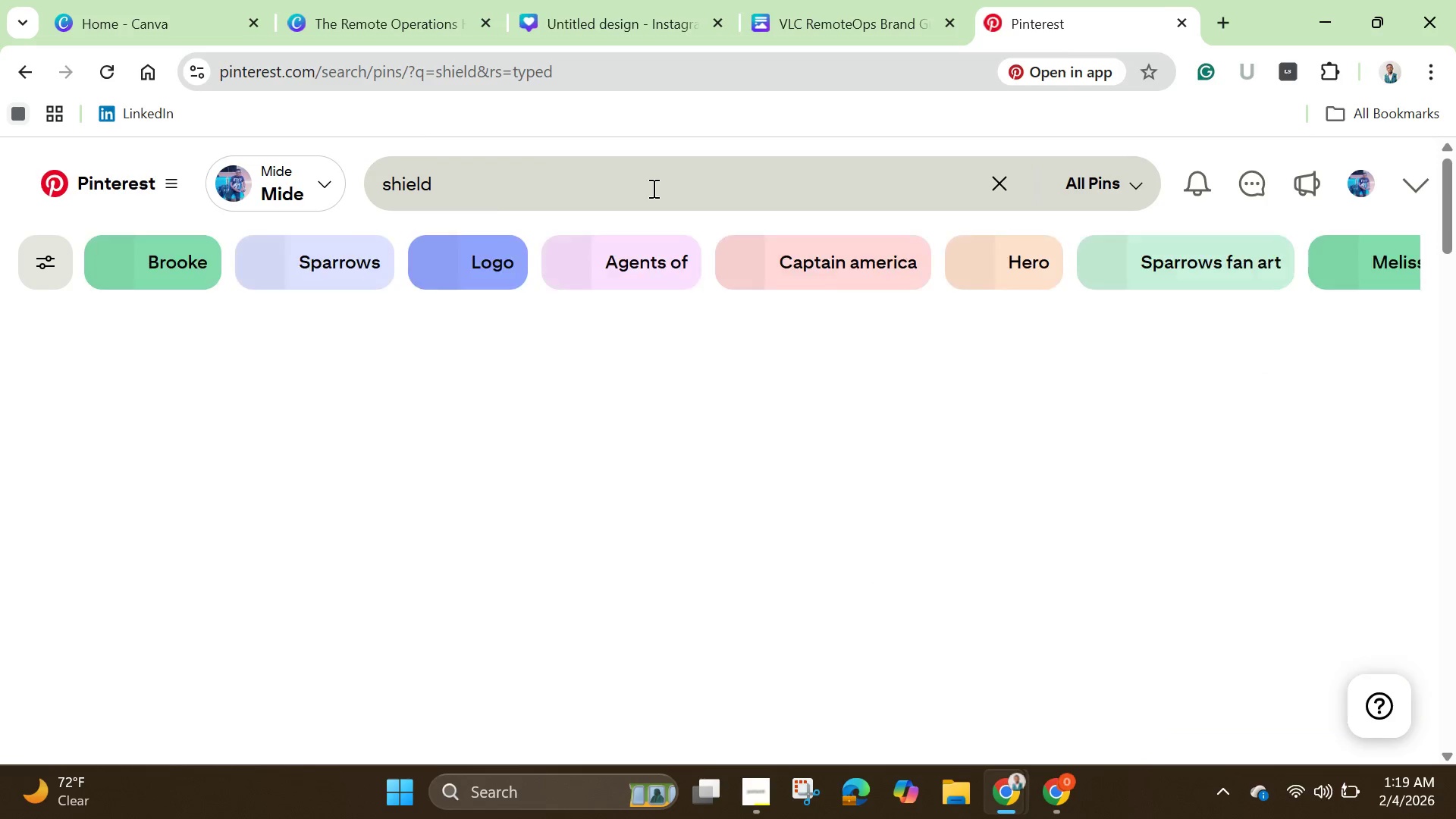 
left_click_drag(start_coordinate=[384, 183], to_coordinate=[388, 185])
 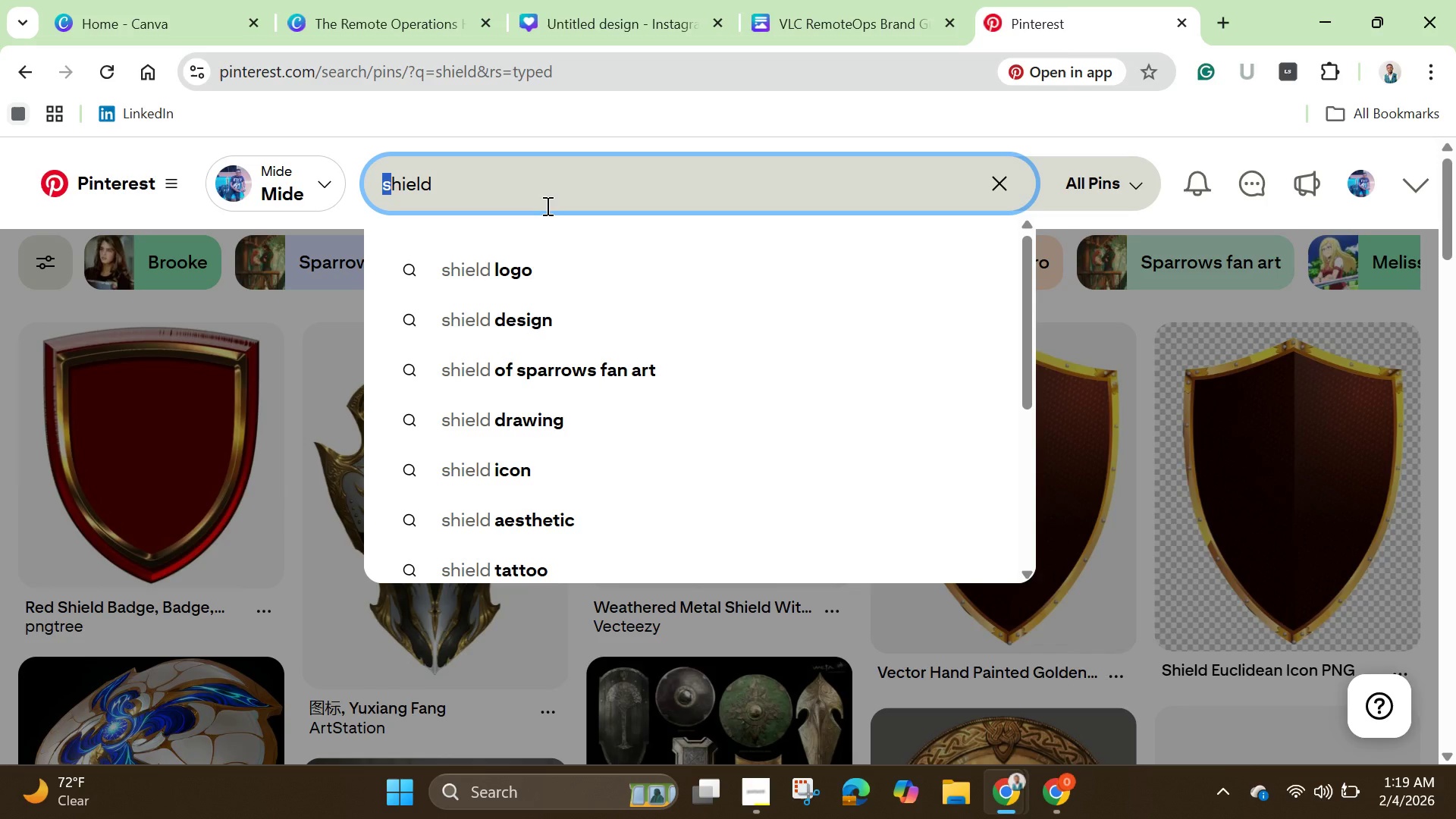 
key(ArrowLeft)
 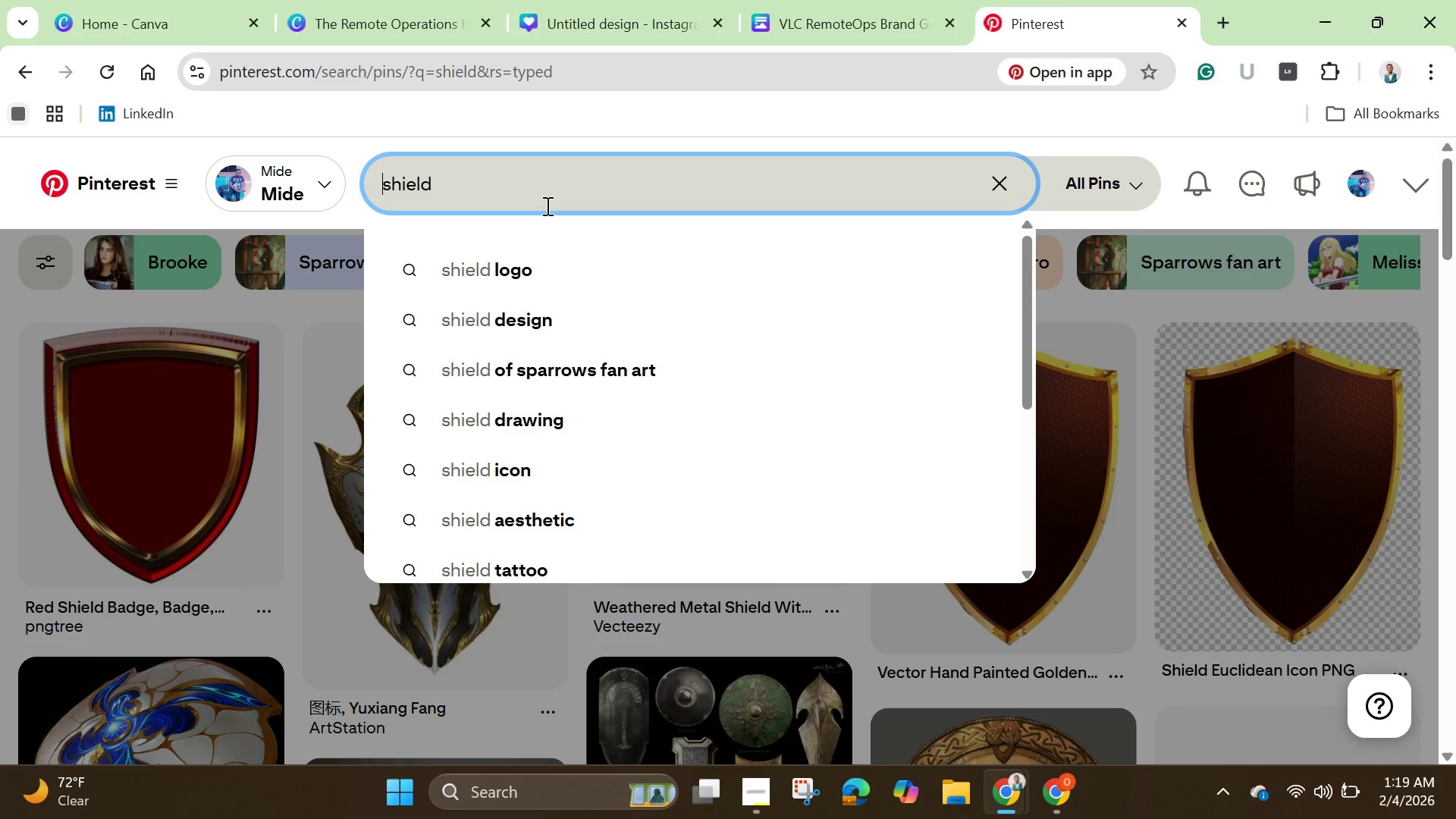 
type(law )
 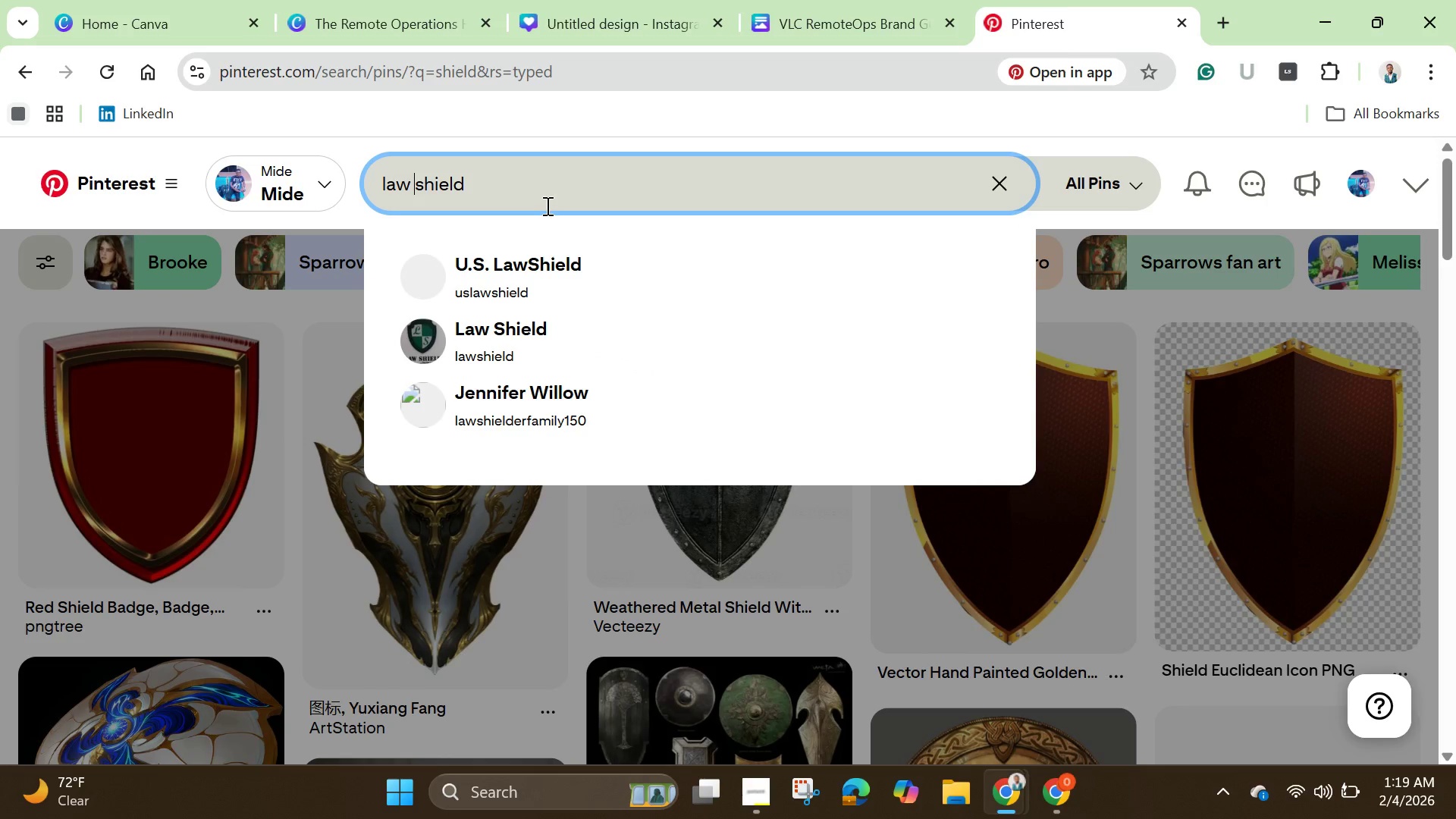 
key(Enter)
 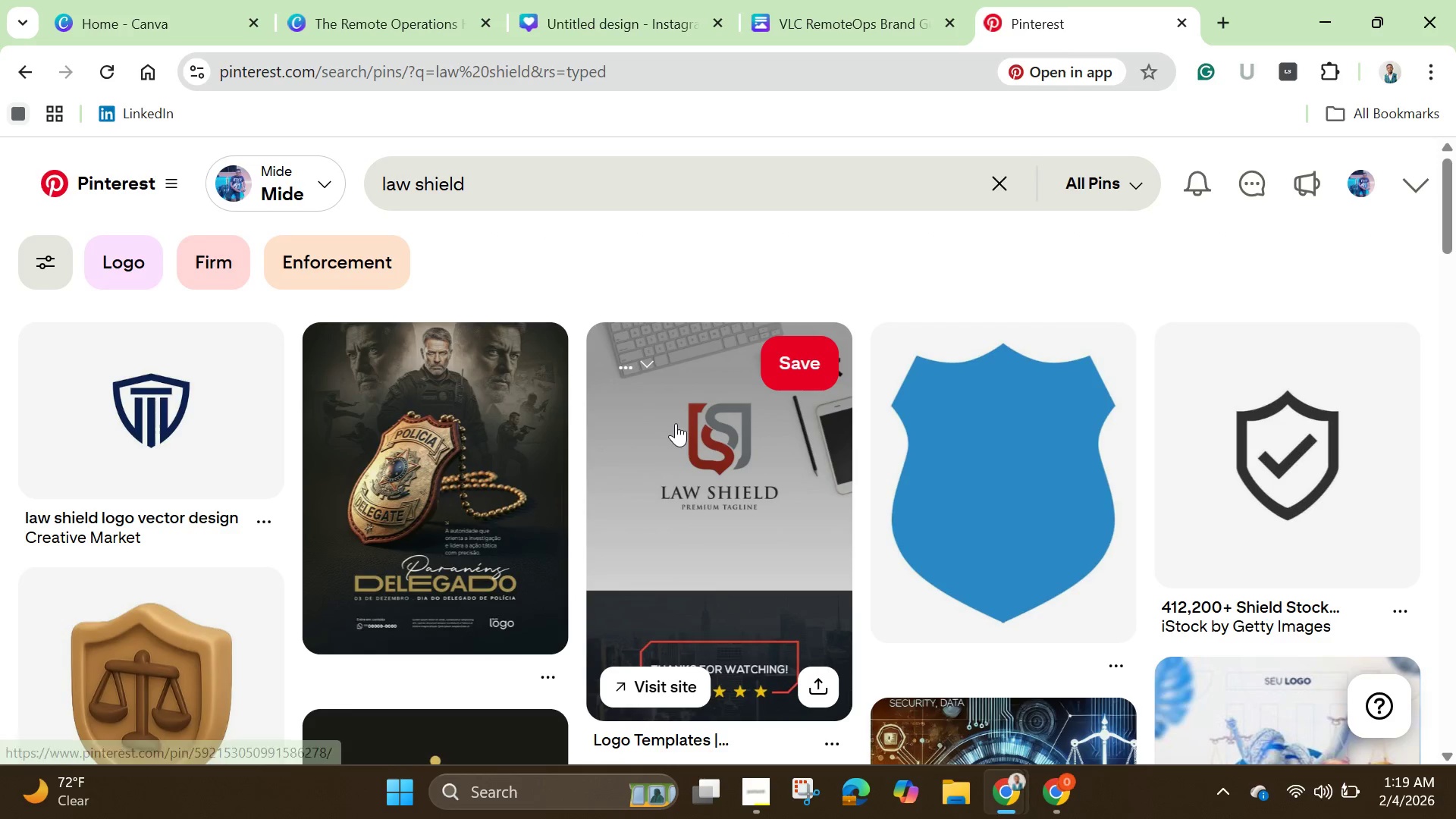 
scroll: coordinate [679, 432], scroll_direction: down, amount: 2.0
 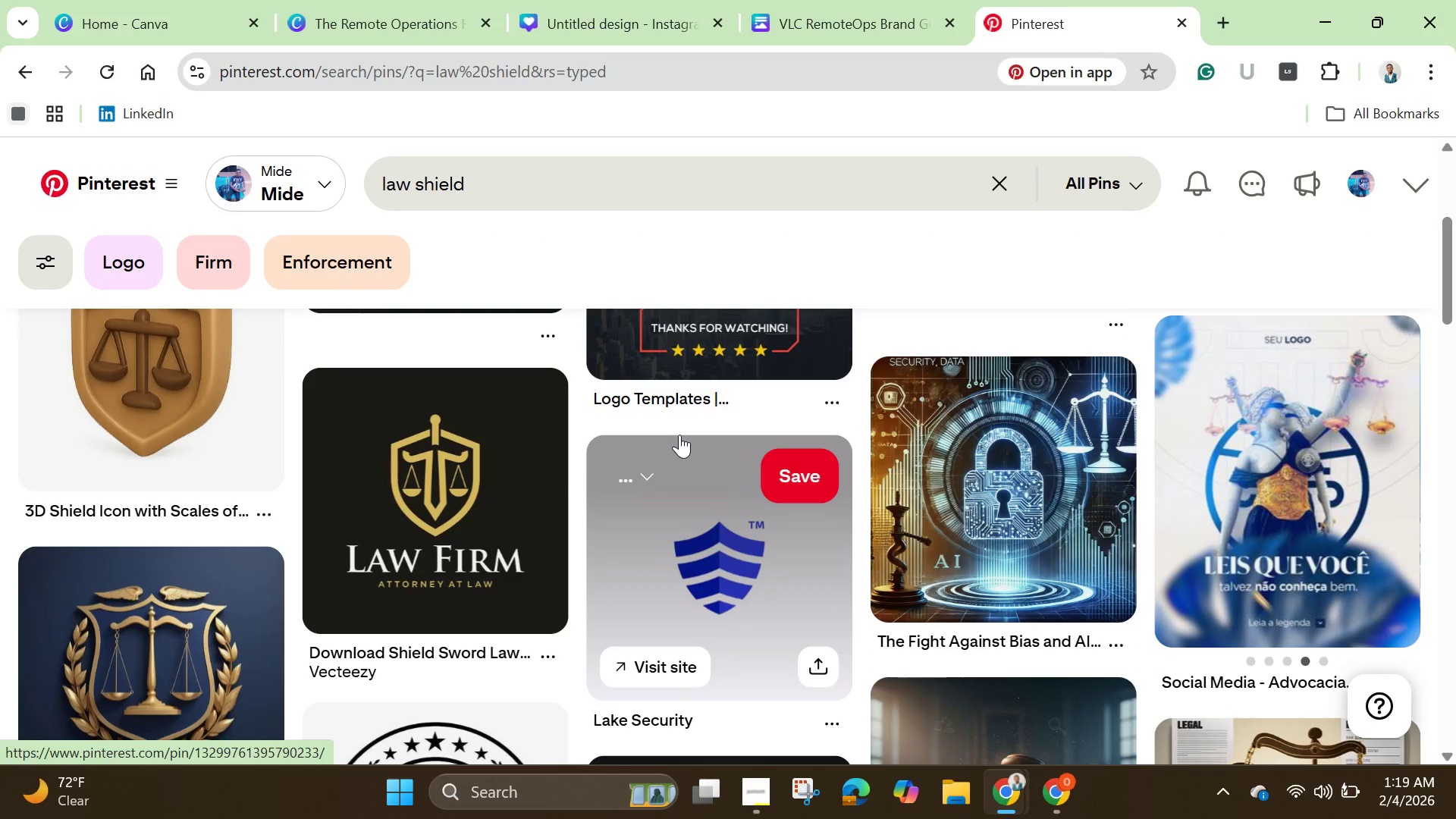 
scroll: coordinate [679, 435], scroll_direction: none, amount: 0.0
 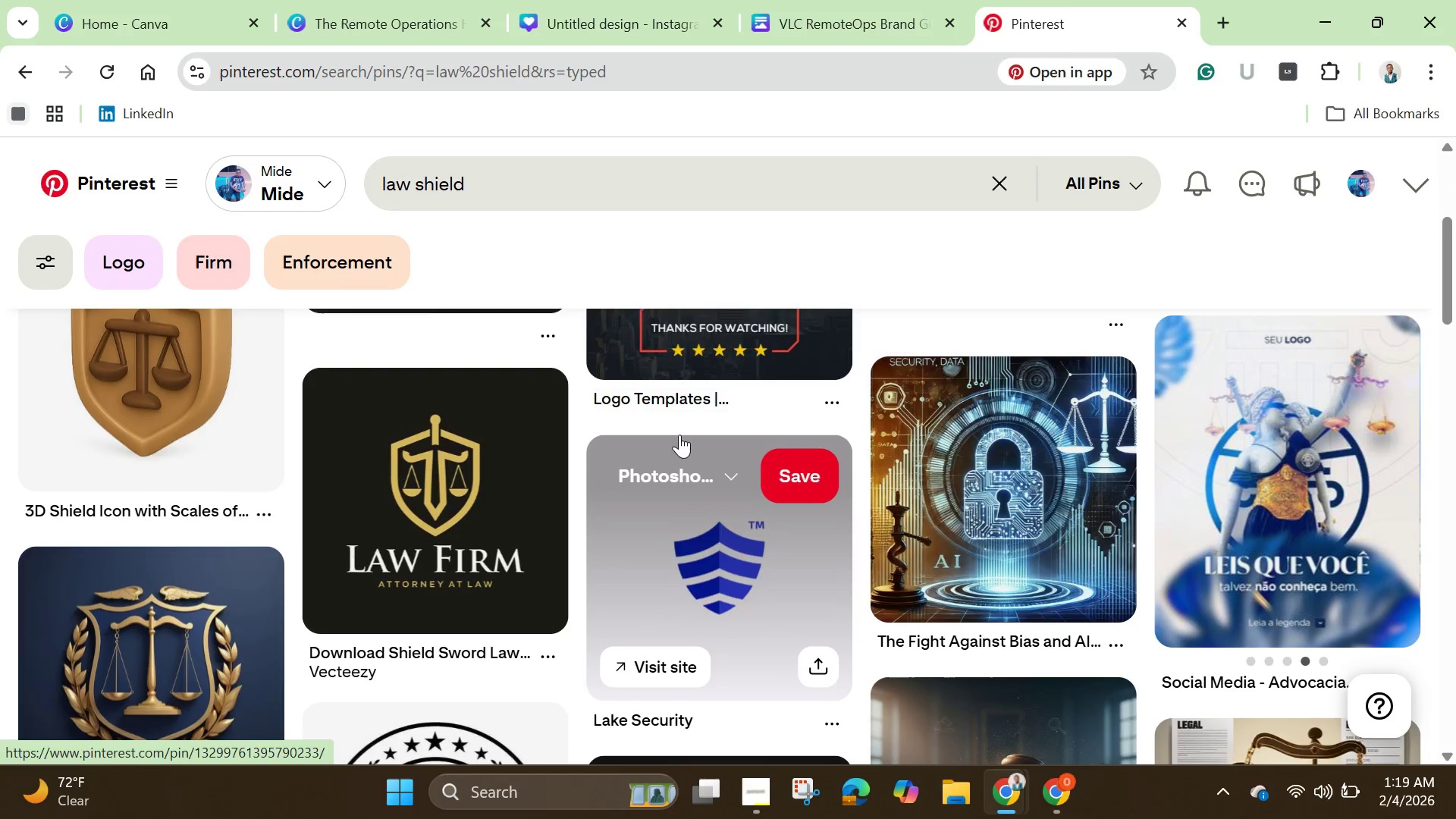 
scroll: coordinate [680, 448], scroll_direction: down, amount: 10.0
 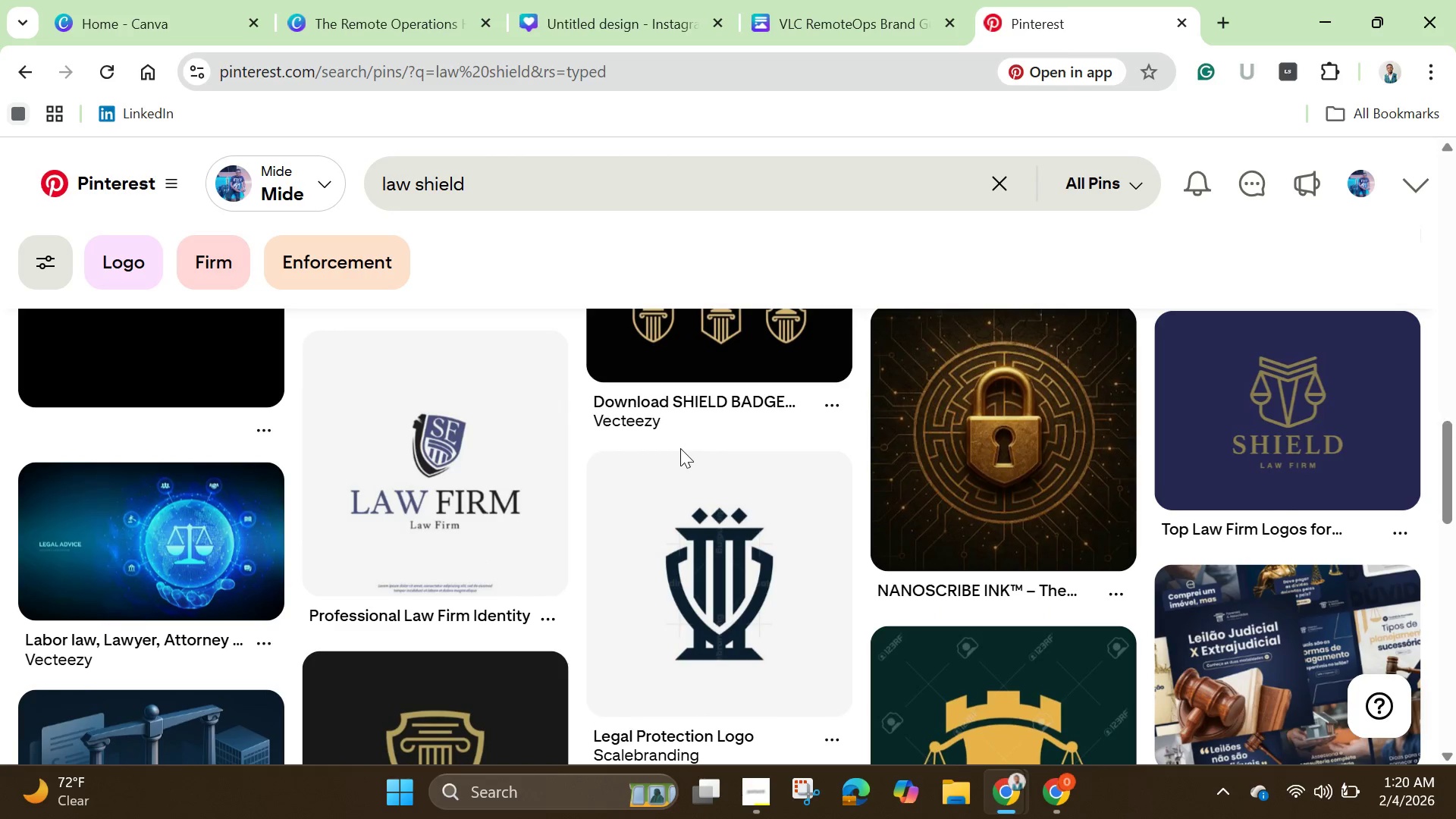 
scroll: coordinate [680, 452], scroll_direction: down, amount: 4.0
 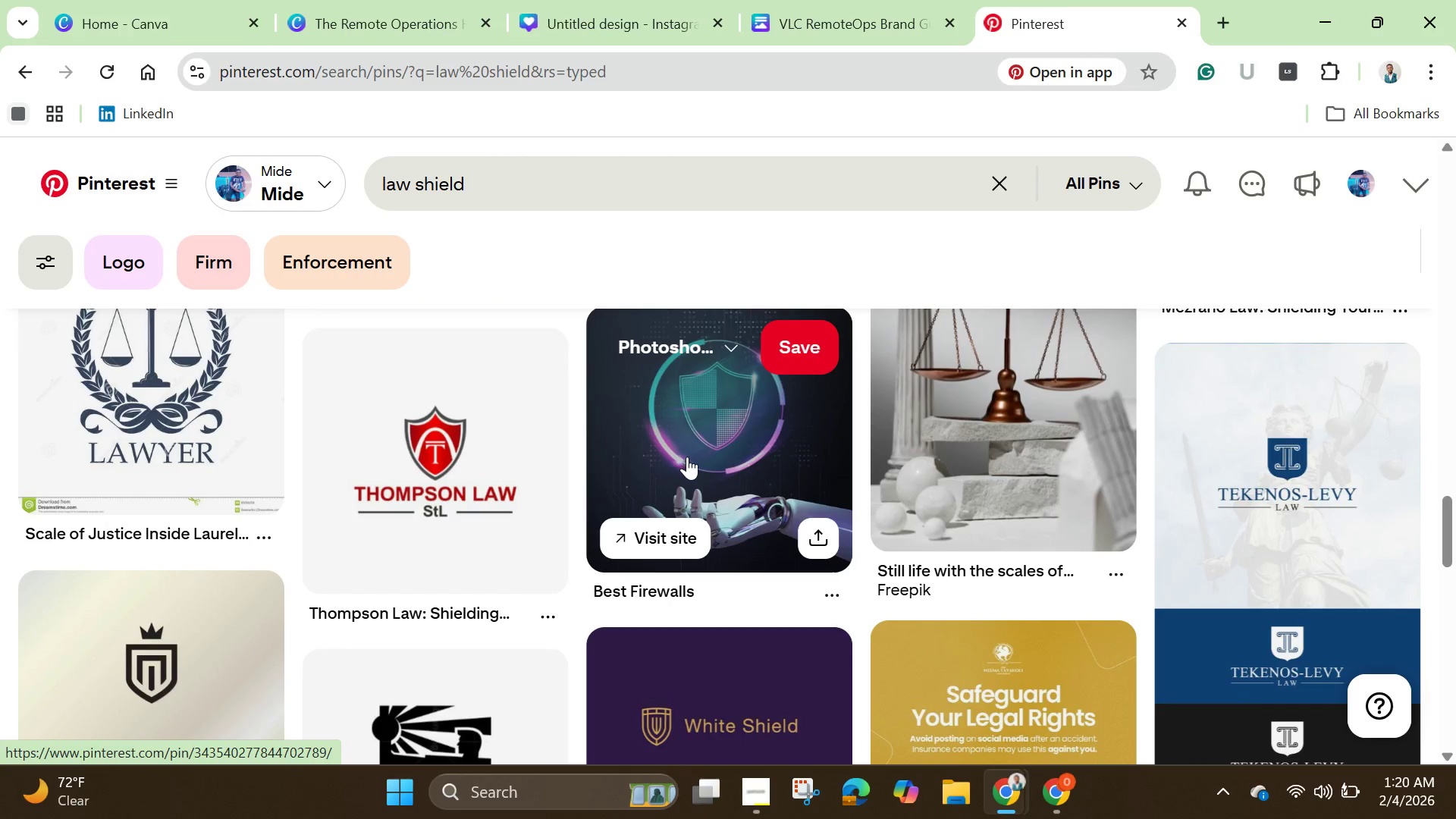 
left_click([695, 455])
 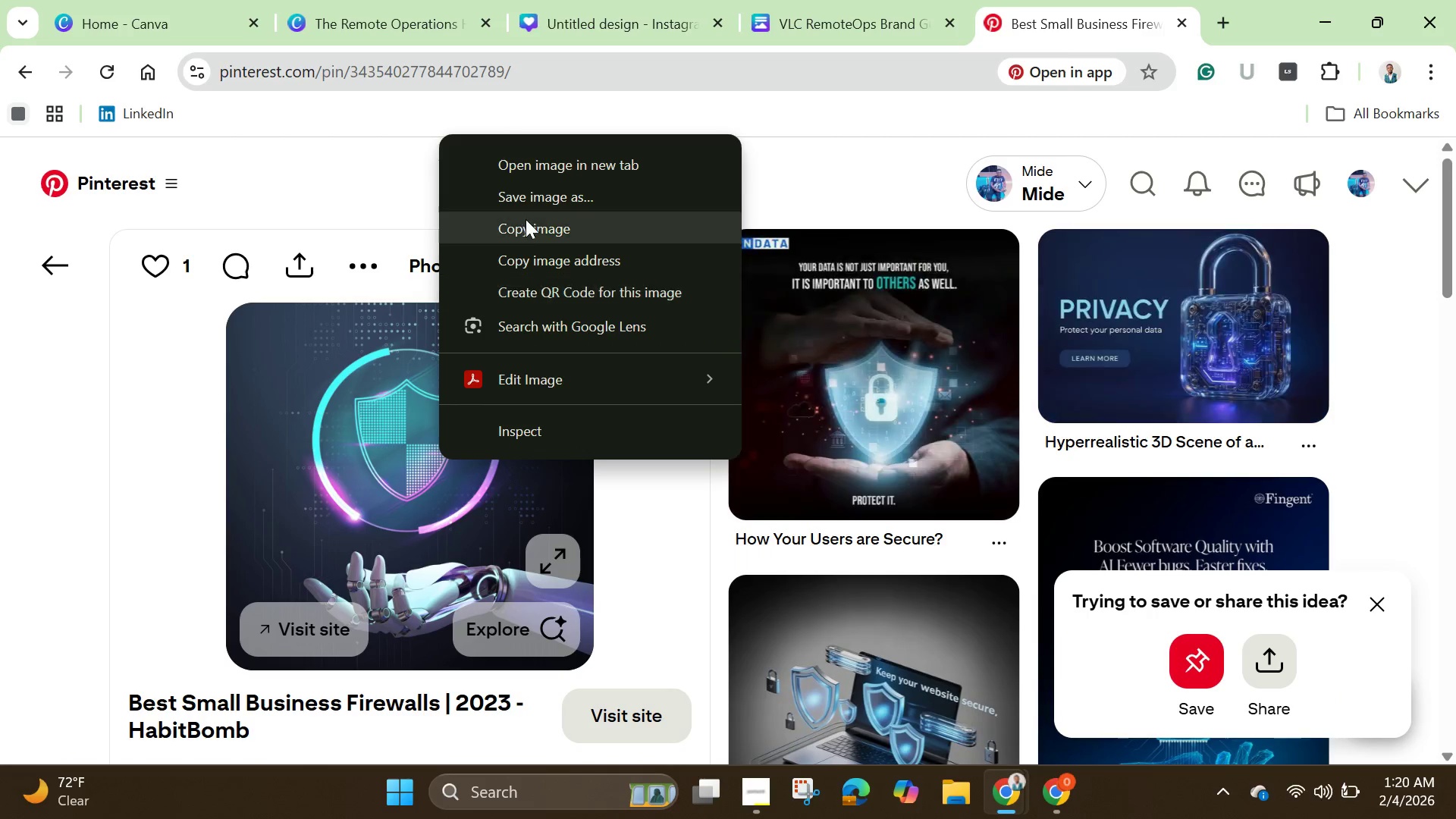 
left_click([541, 240])
 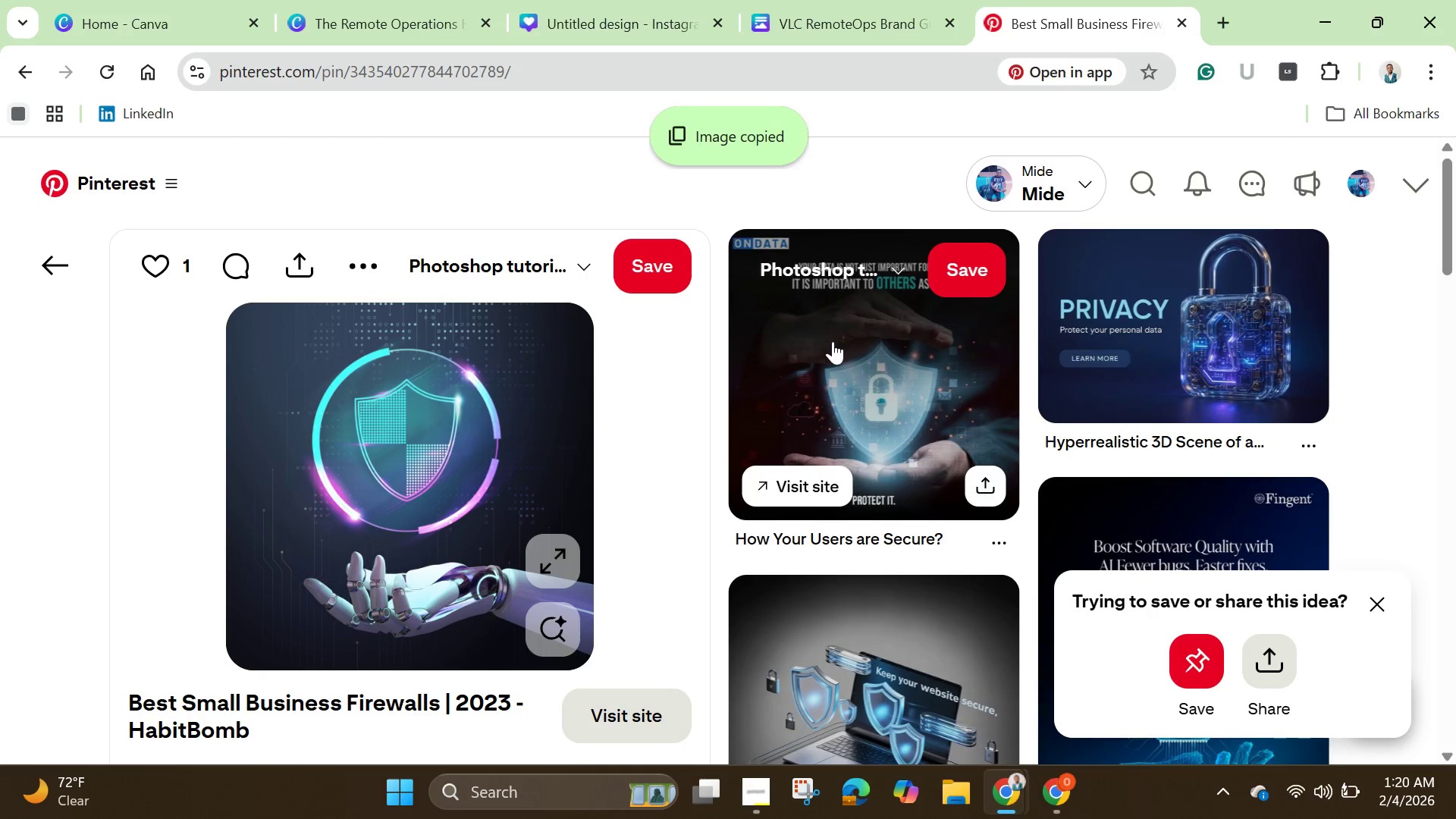 
left_click([850, 375])
 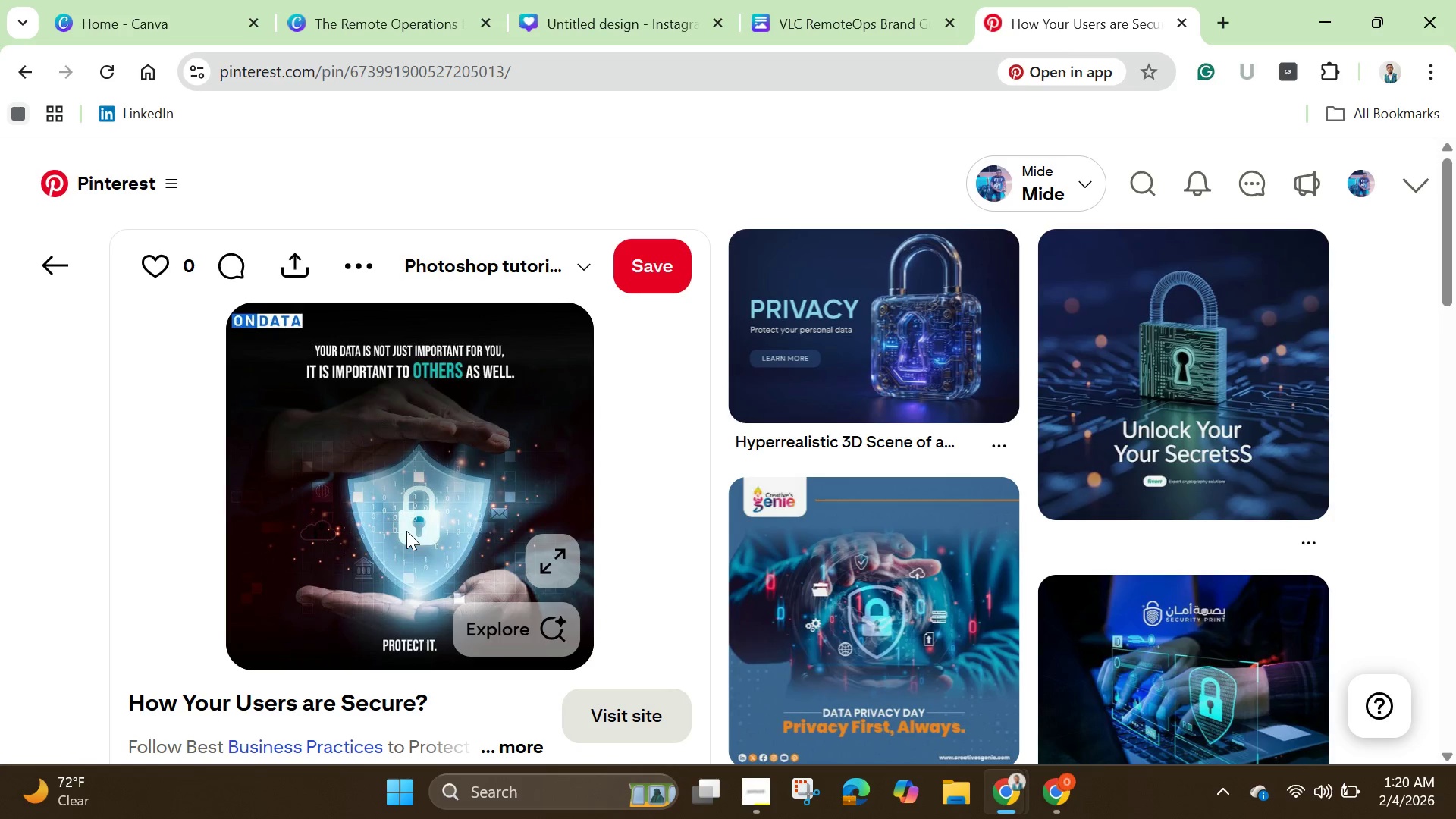 
right_click([402, 526])
 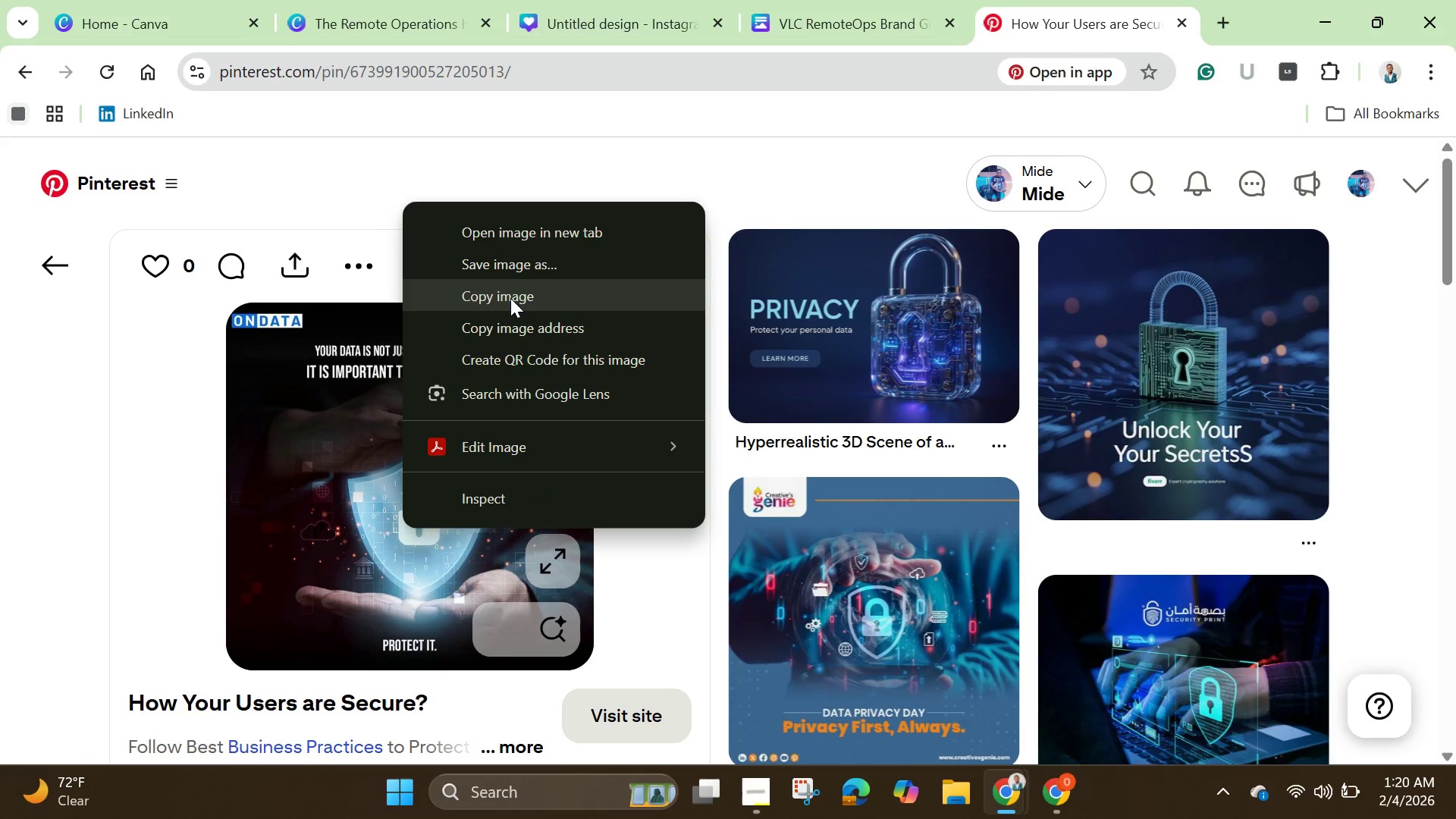 
left_click([510, 298])
 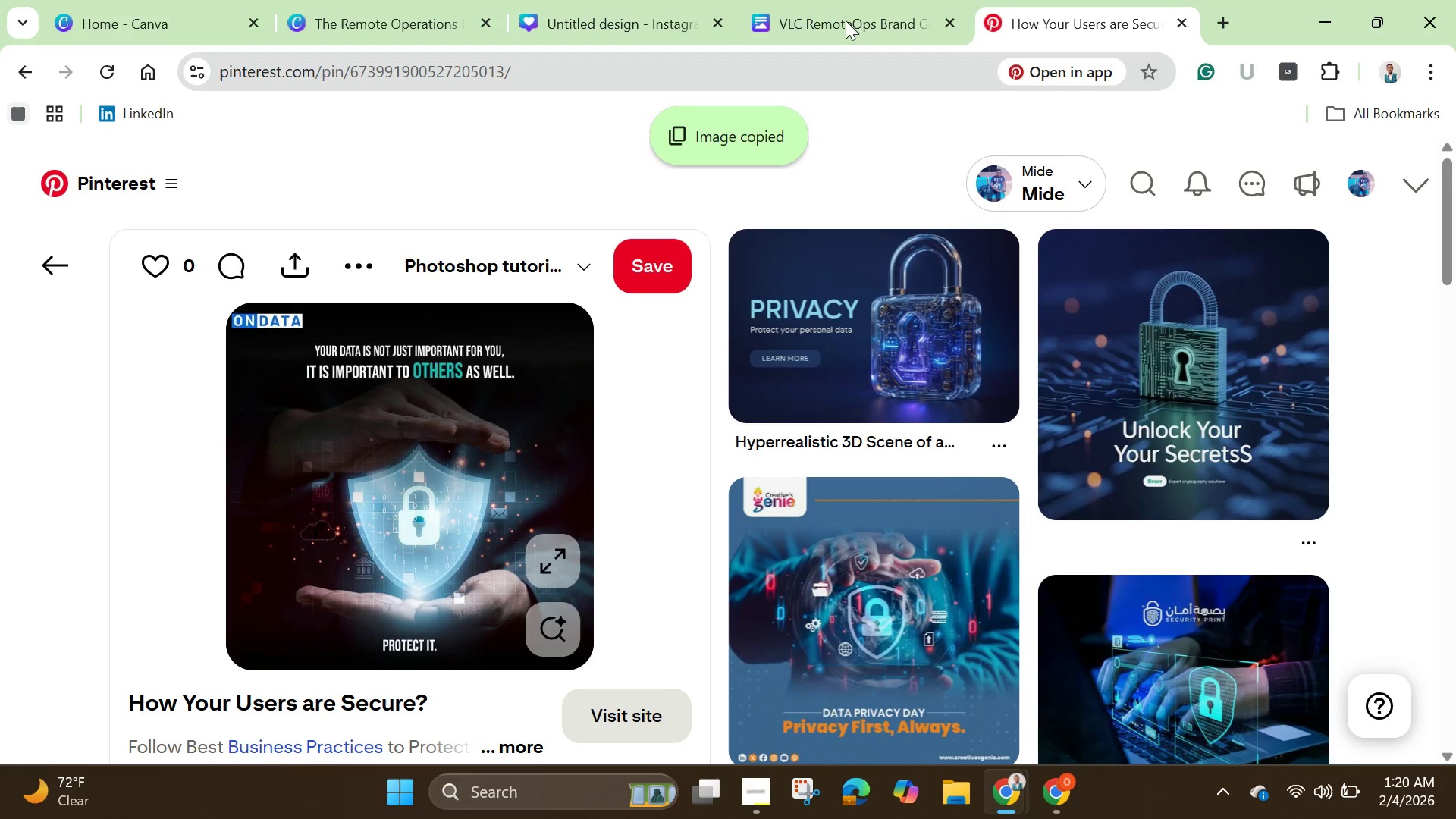 
left_click([583, 24])
 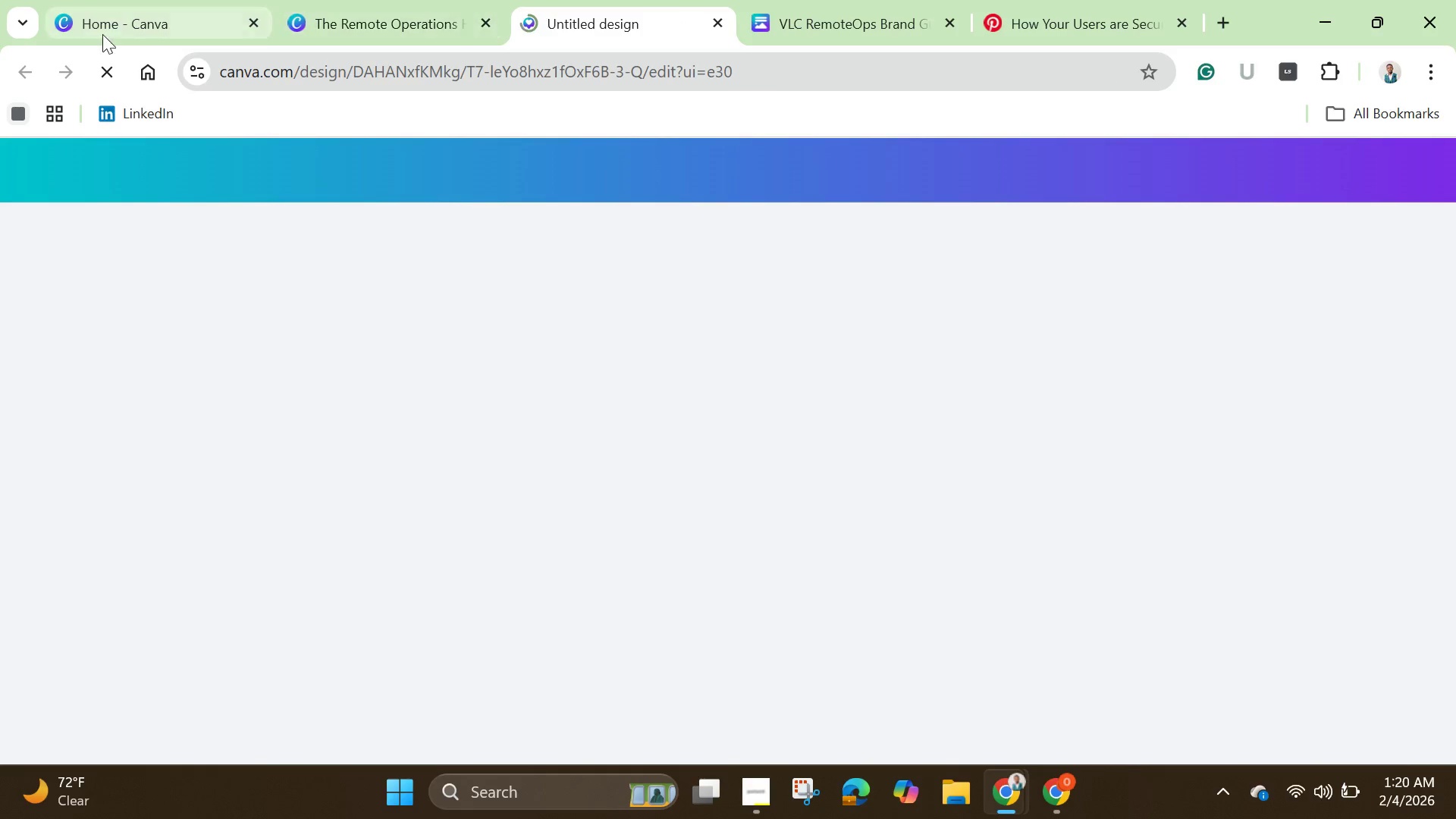 
left_click([354, 20])
 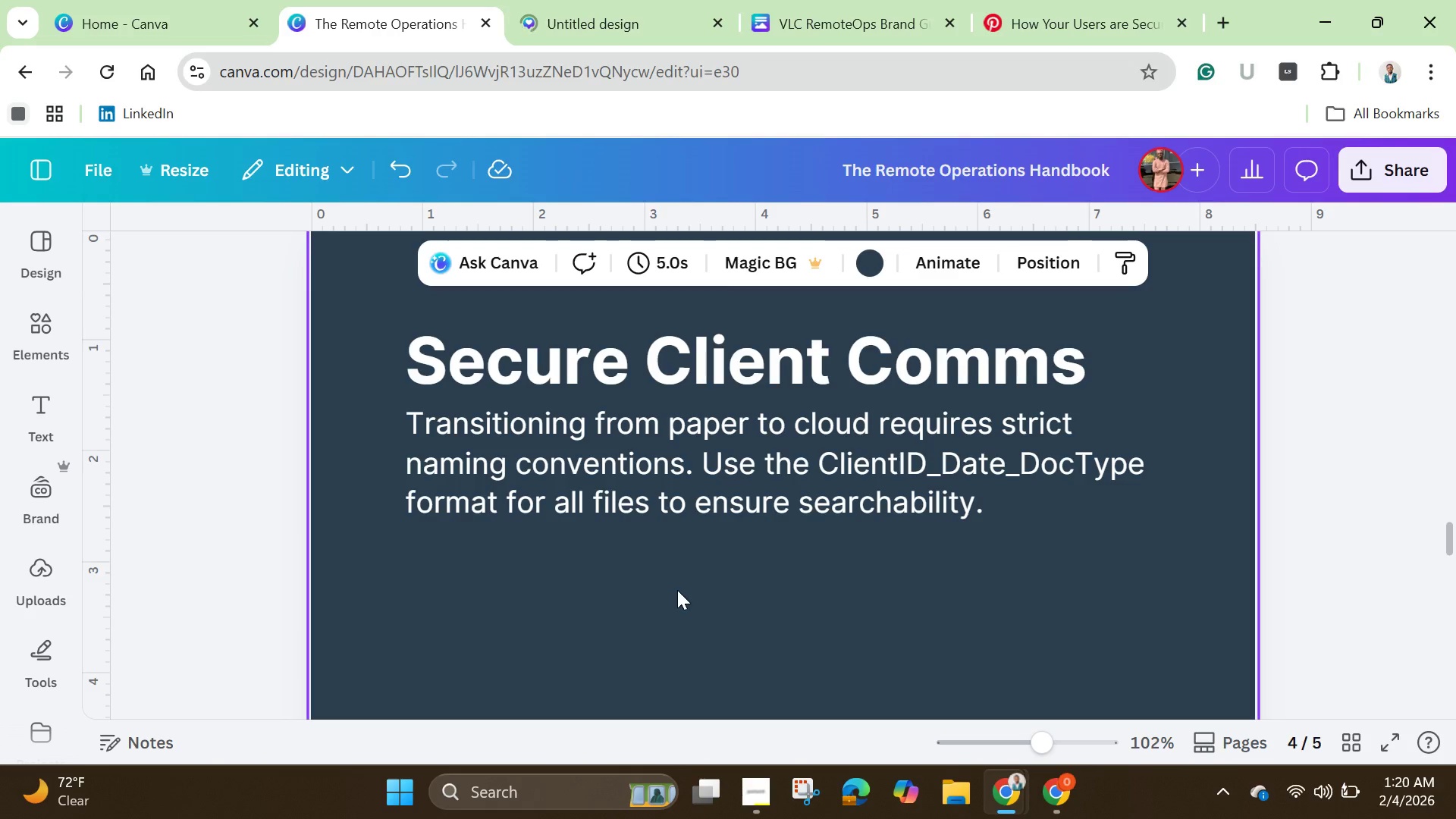 
scroll: coordinate [677, 590], scroll_direction: down, amount: 4.0
 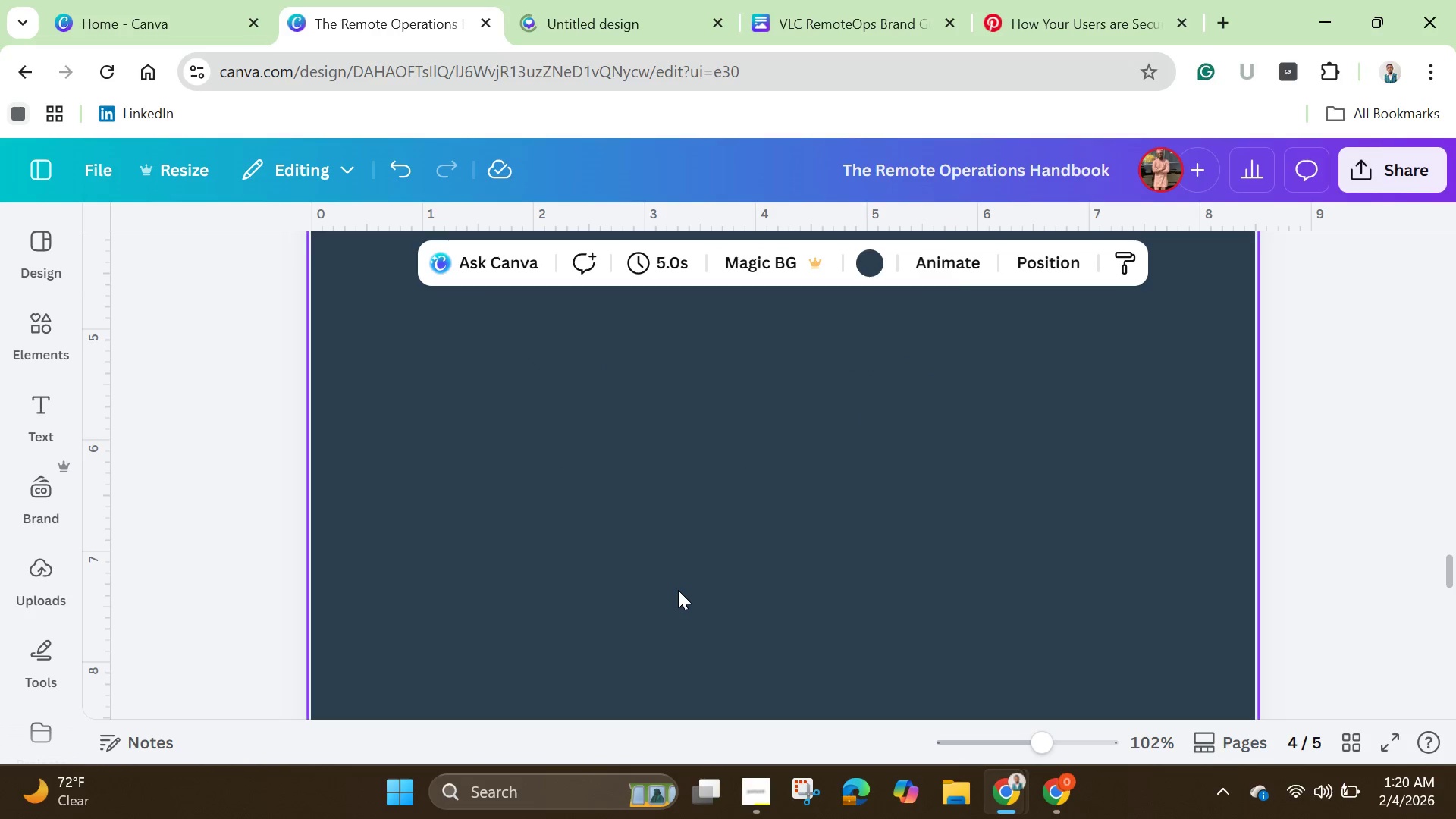 
key(Control+V)
 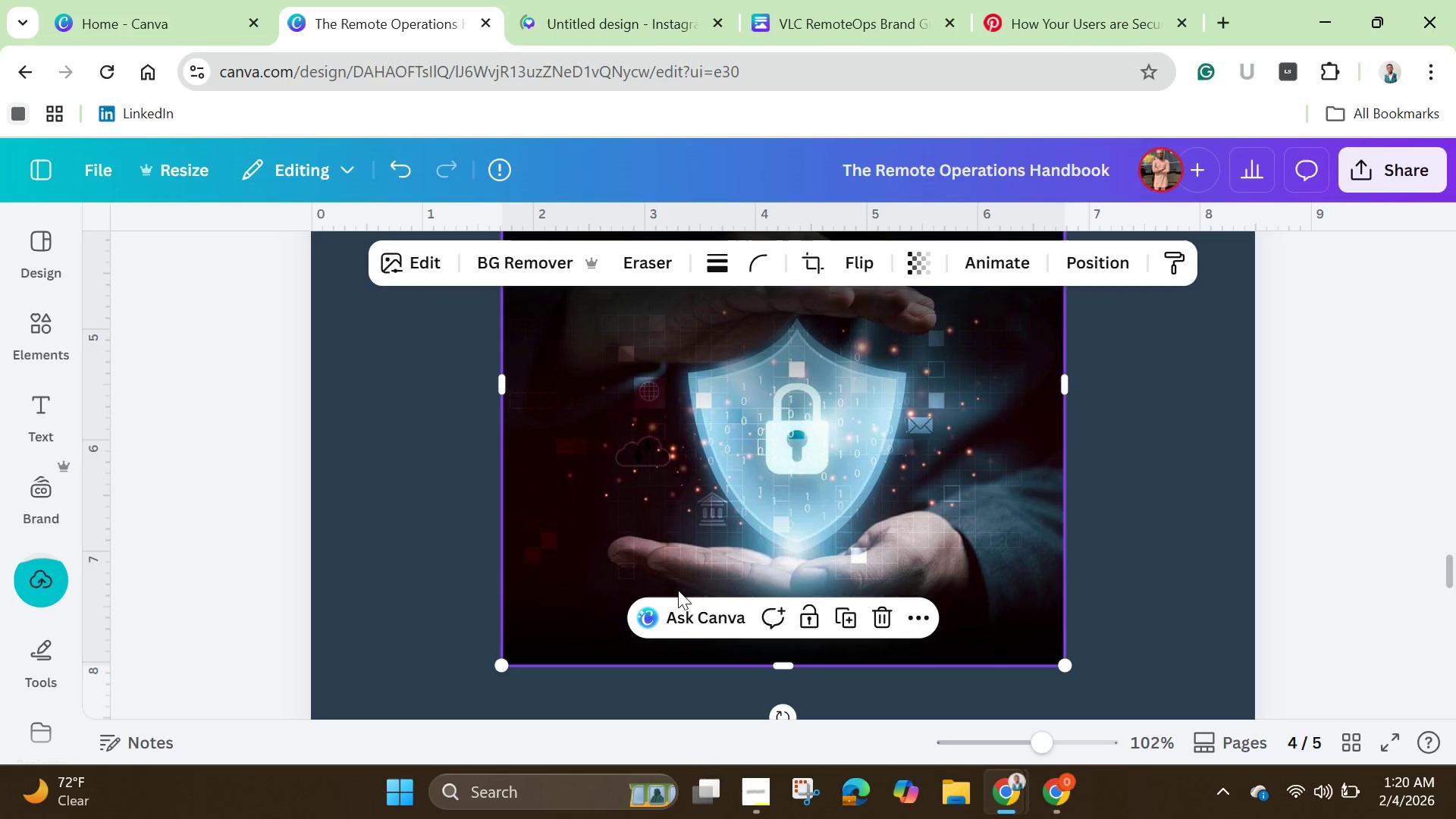 
wait(8.72)
 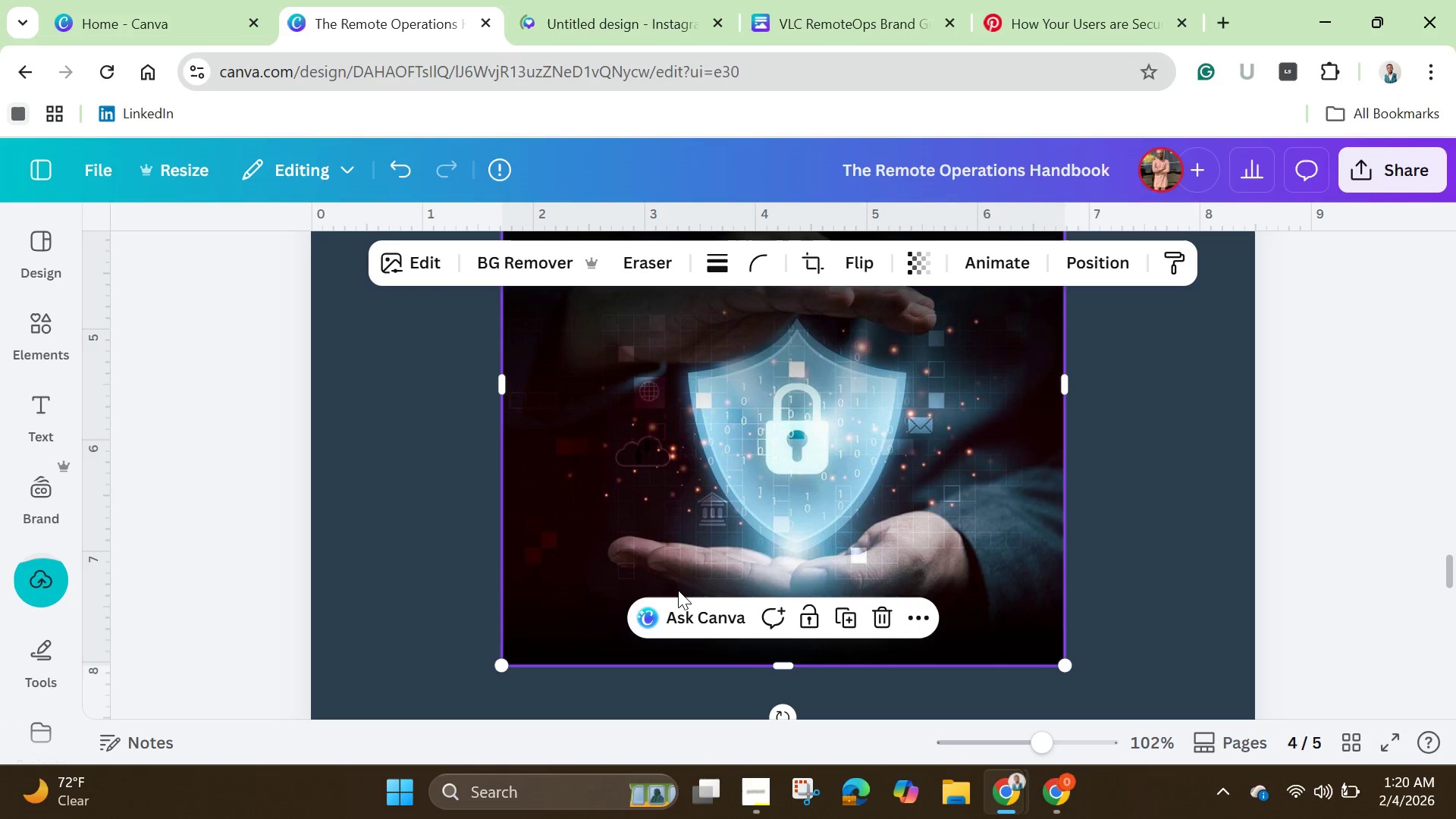 
left_click([602, 268])
 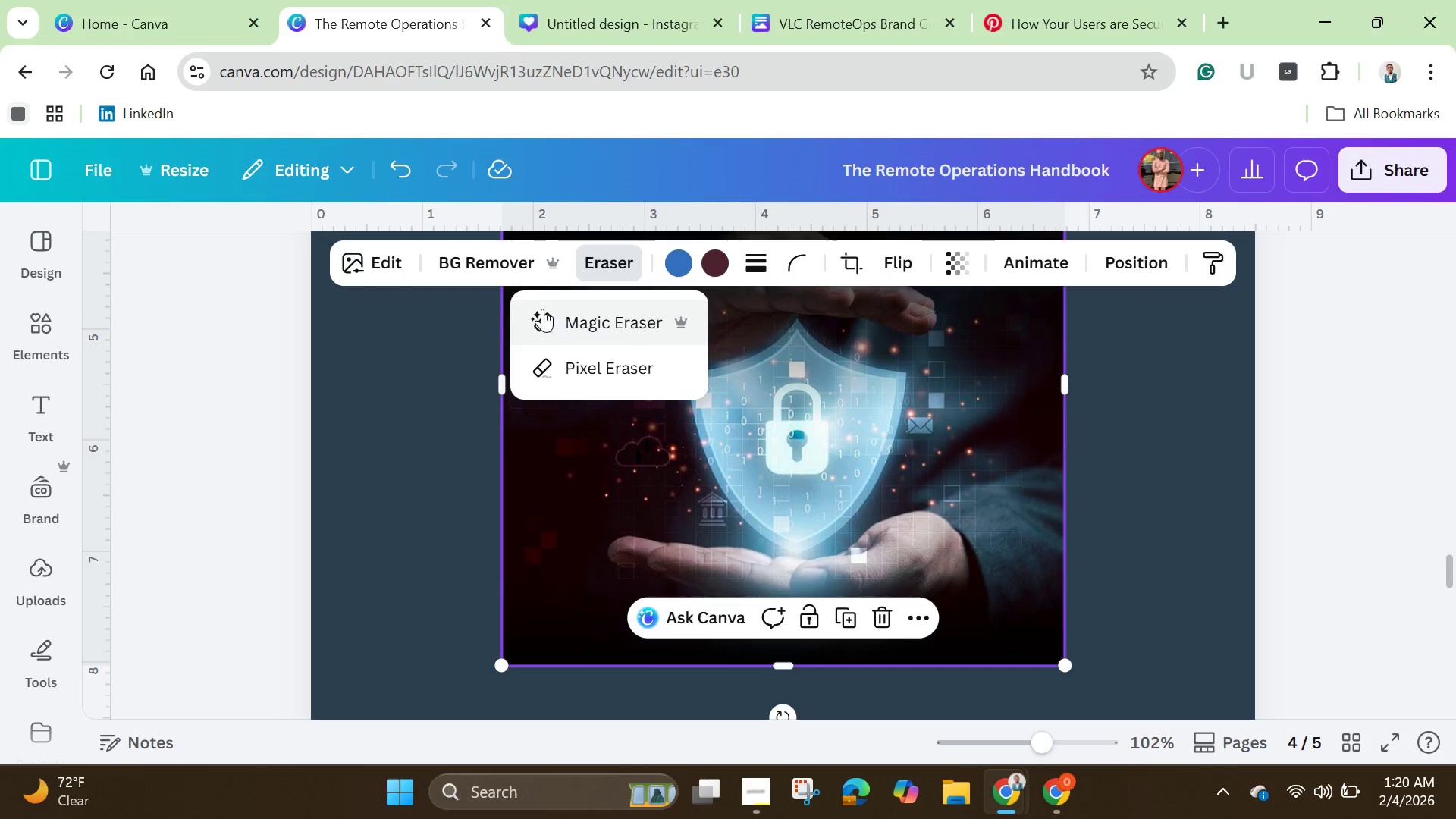 
left_click([356, 265])
 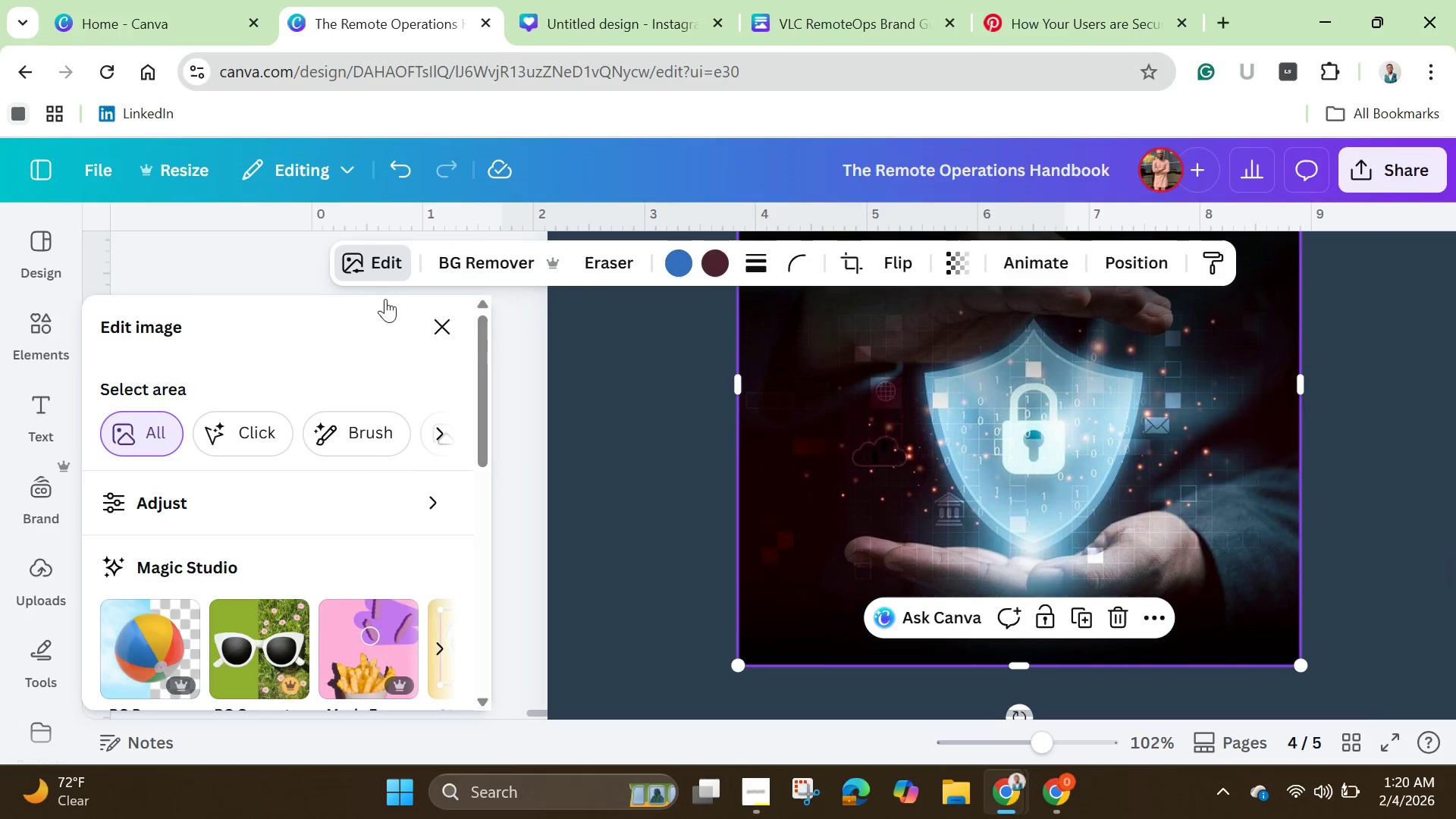 
scroll: coordinate [391, 586], scroll_direction: down, amount: 2.0
 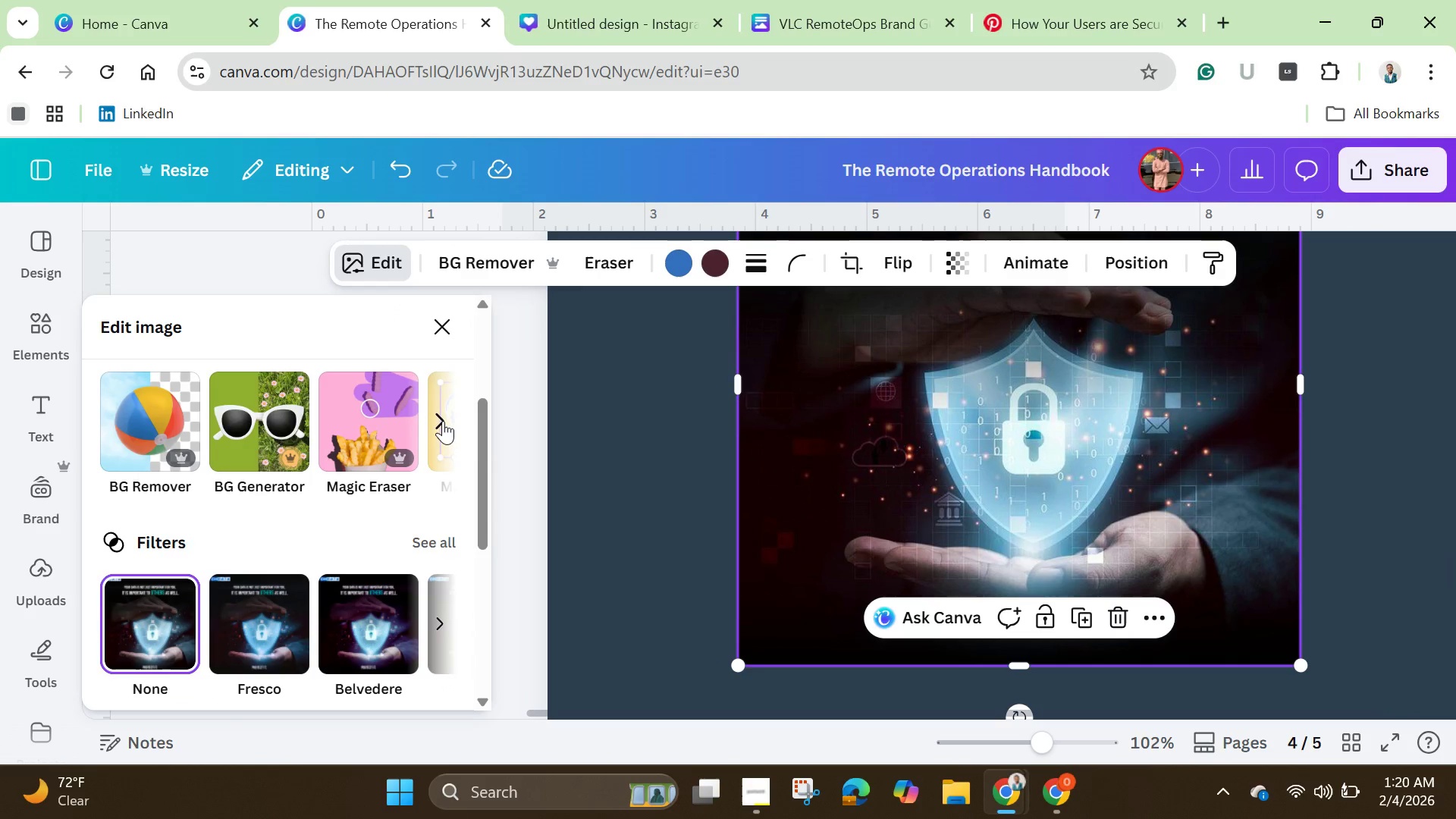 
left_click([443, 421])
 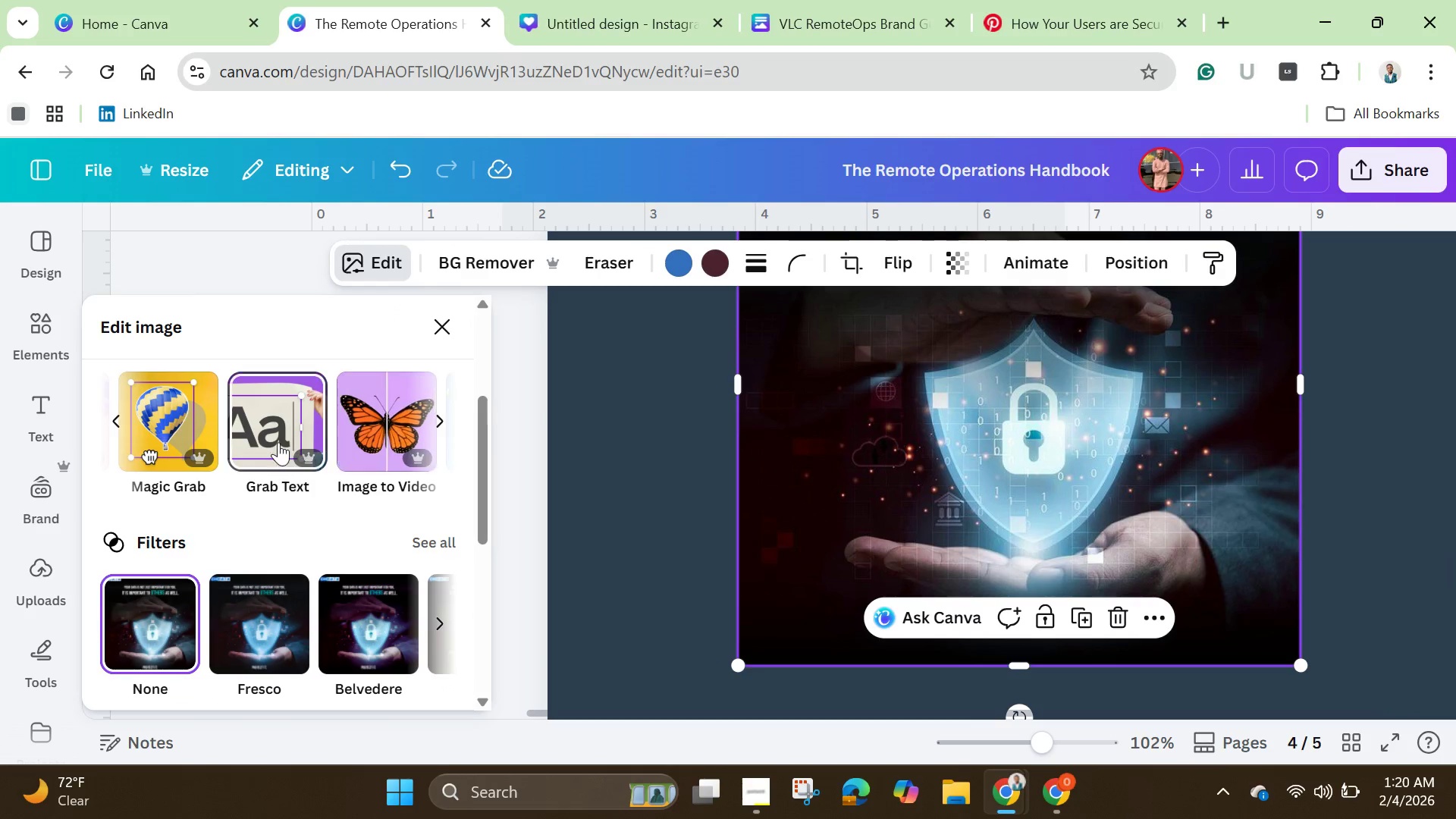 
left_click([273, 438])
 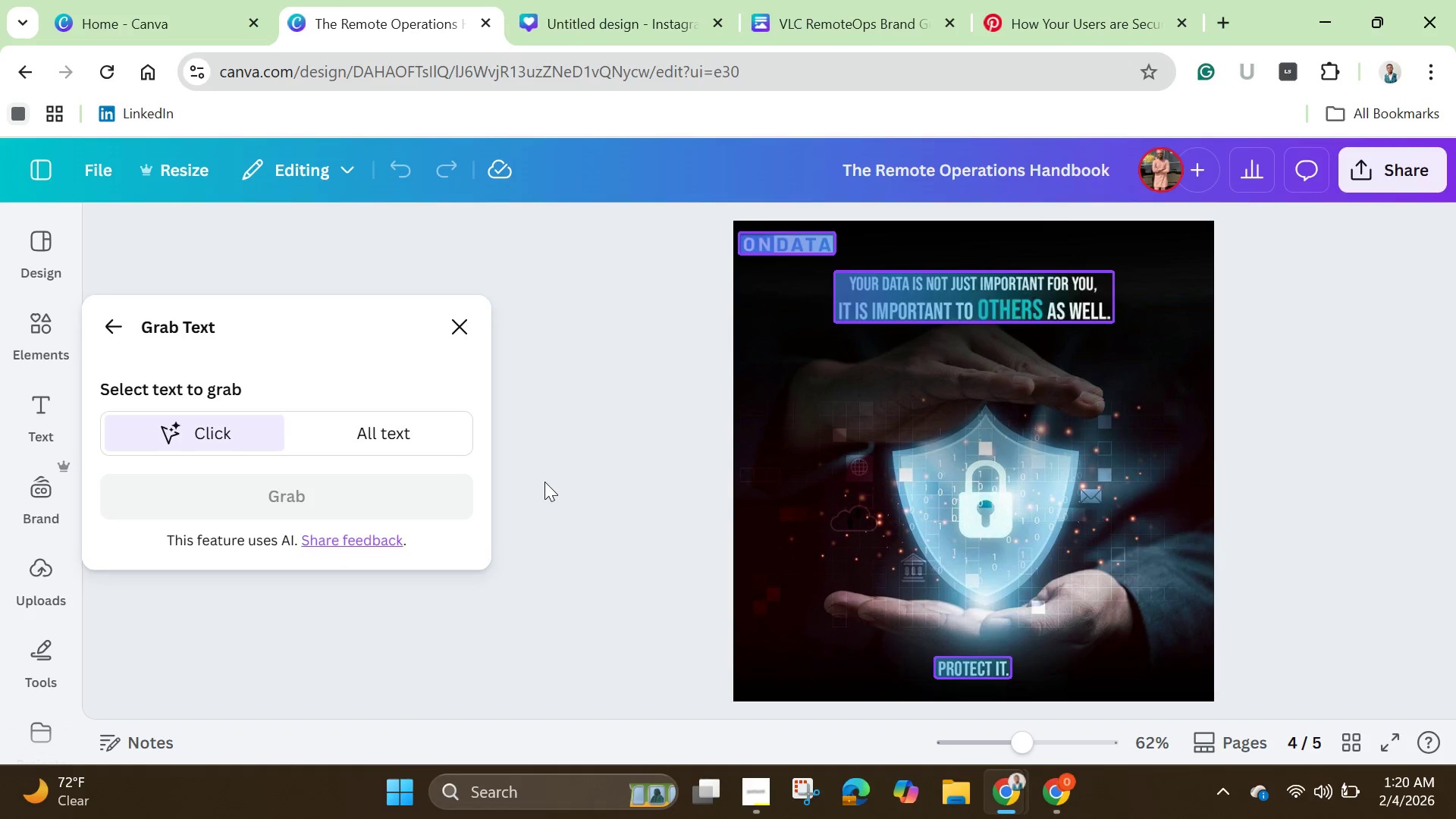 
wait(7.38)
 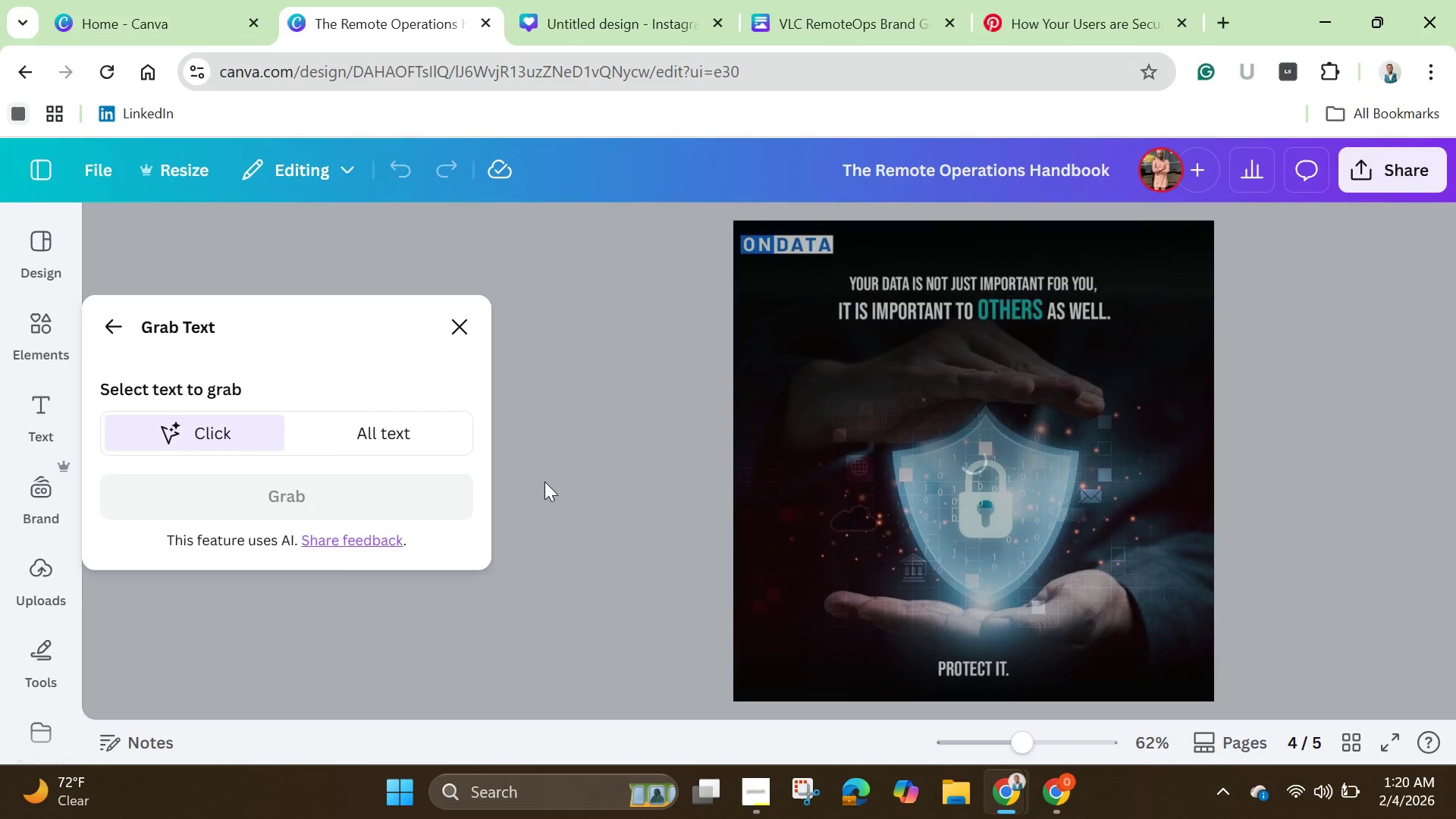 
left_click([332, 437])
 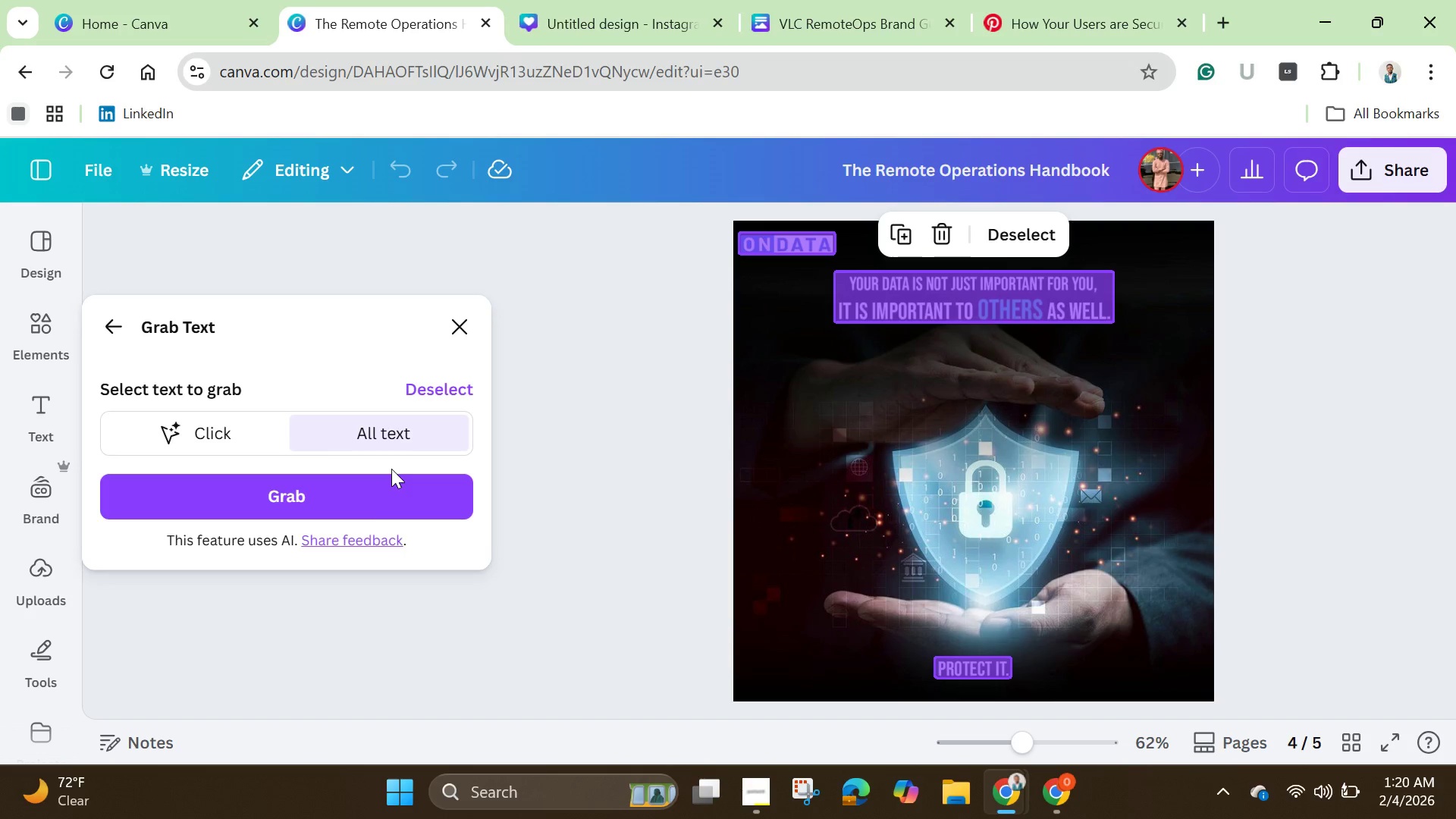 
left_click([368, 489])
 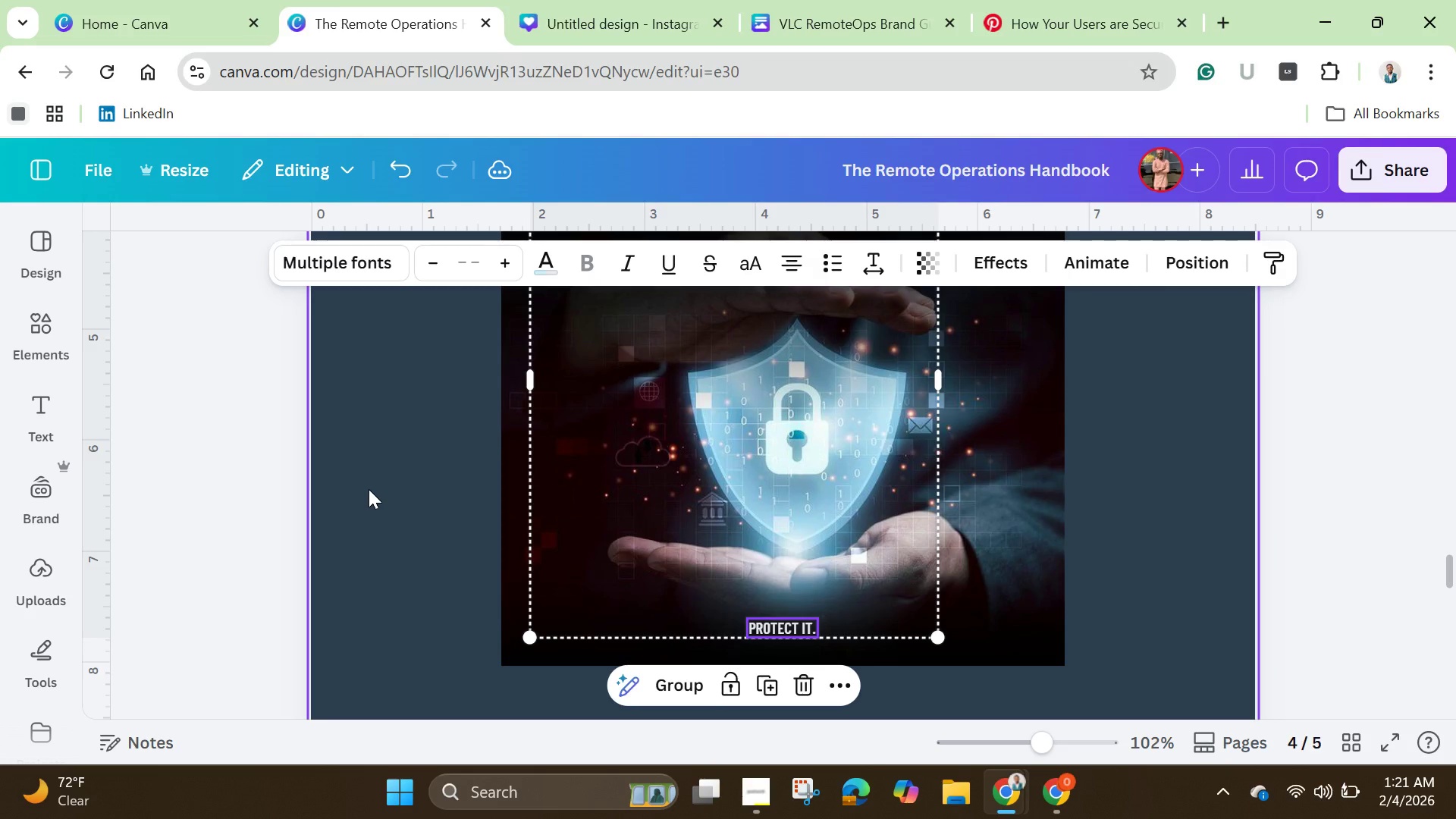 
wait(12.95)
 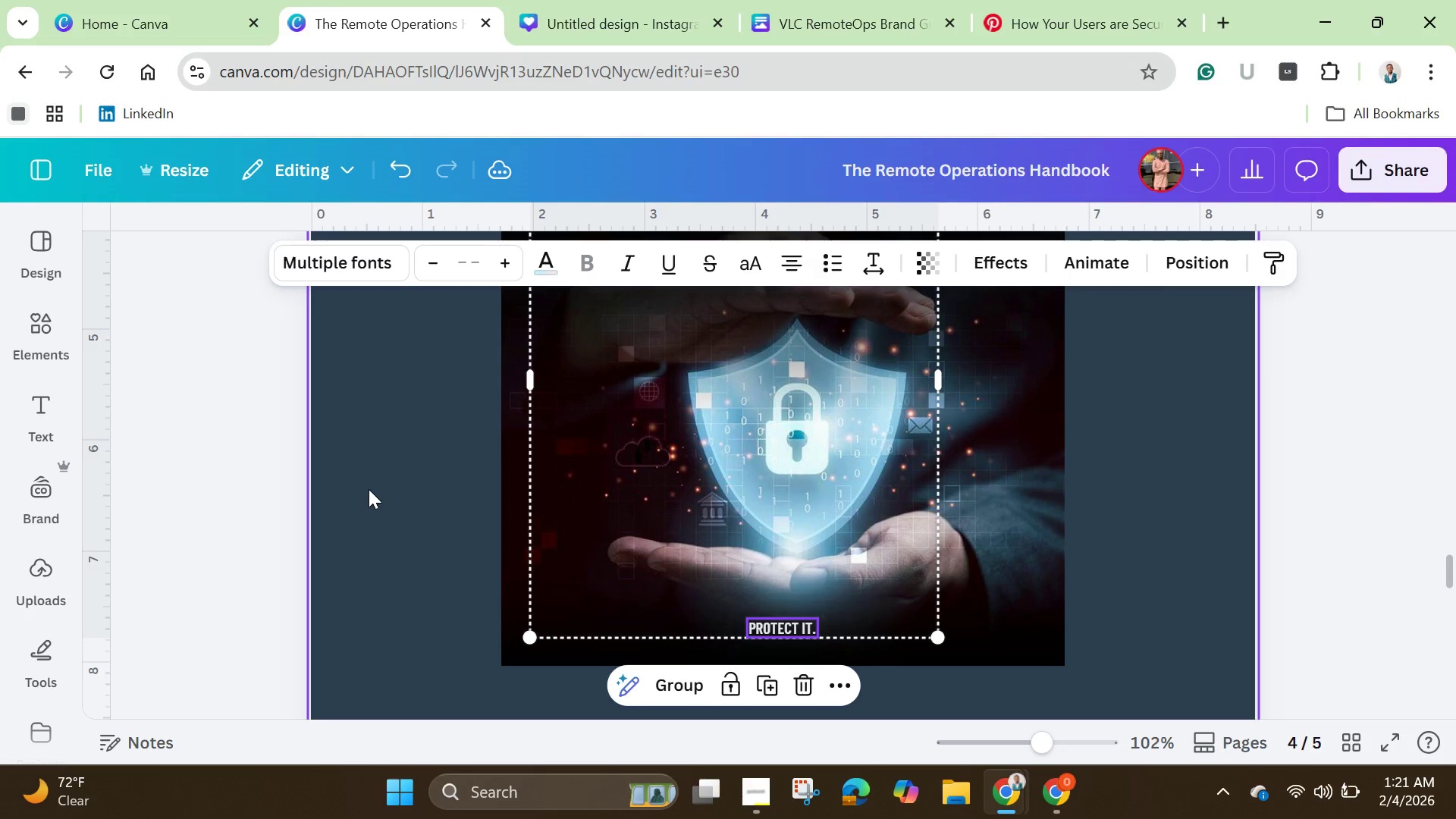 
left_click([799, 671])
 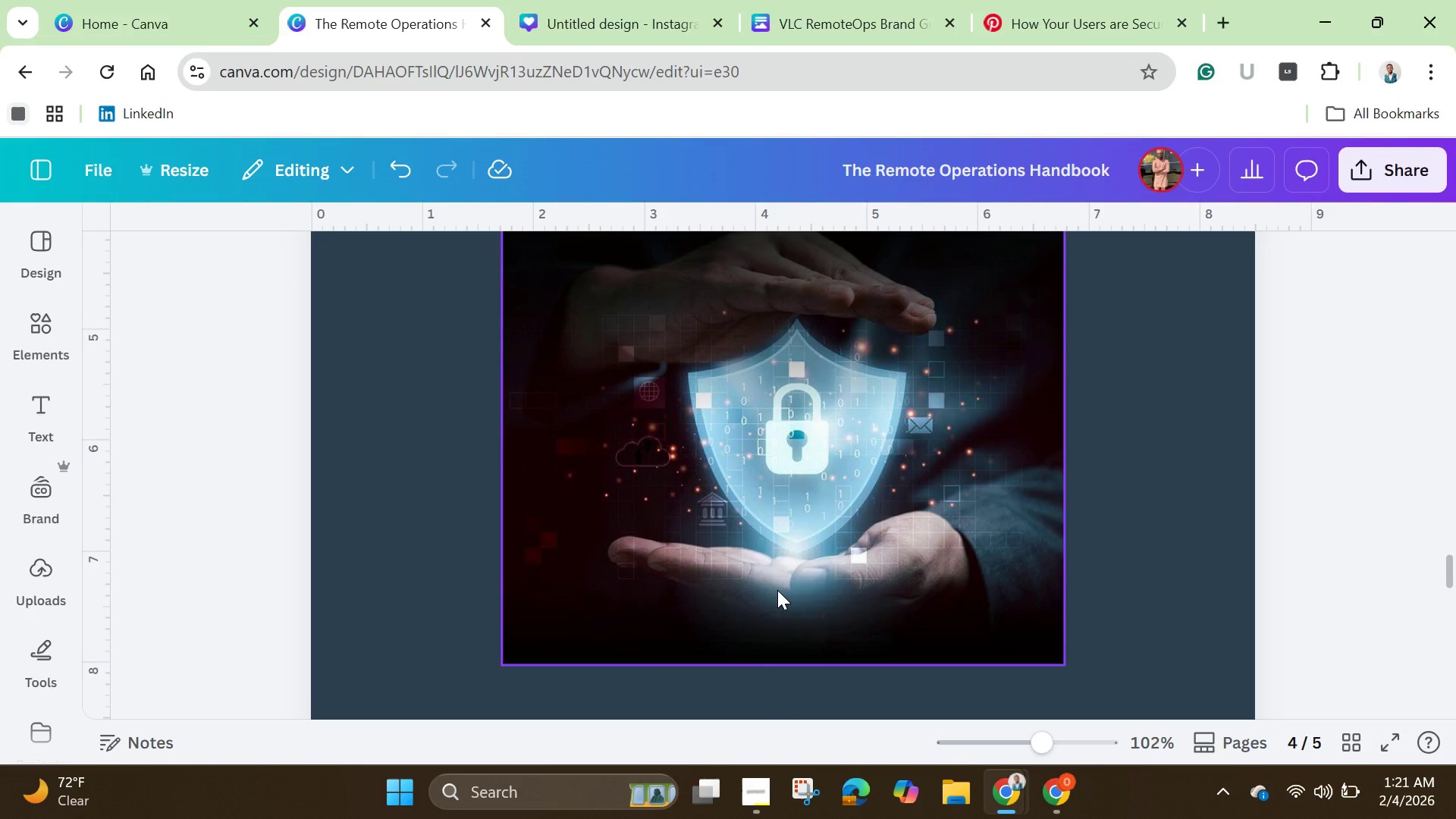 
scroll: coordinate [777, 590], scroll_direction: none, amount: 0.0
 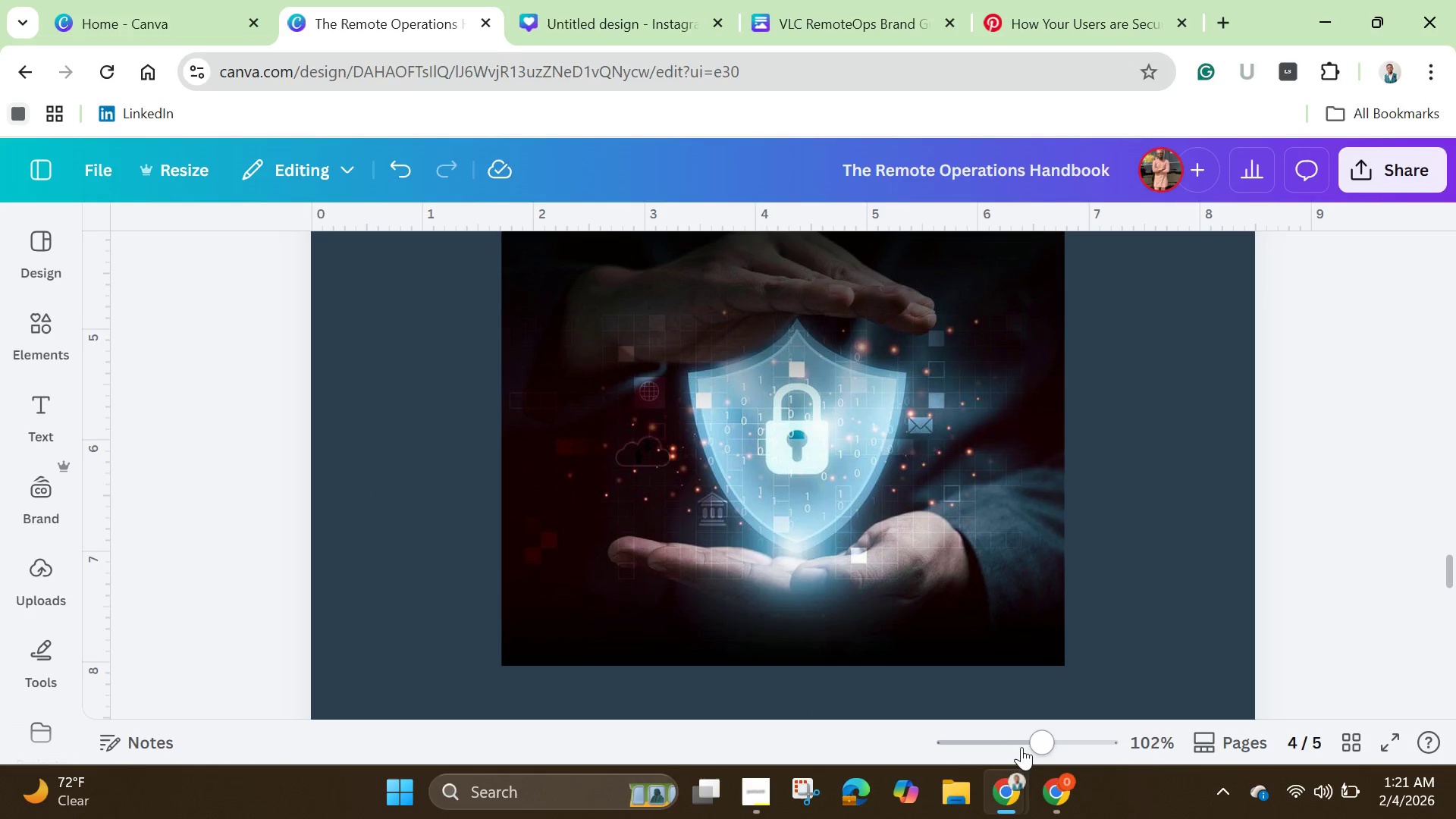 
left_click_drag(start_coordinate=[1024, 742], to_coordinate=[987, 742])
 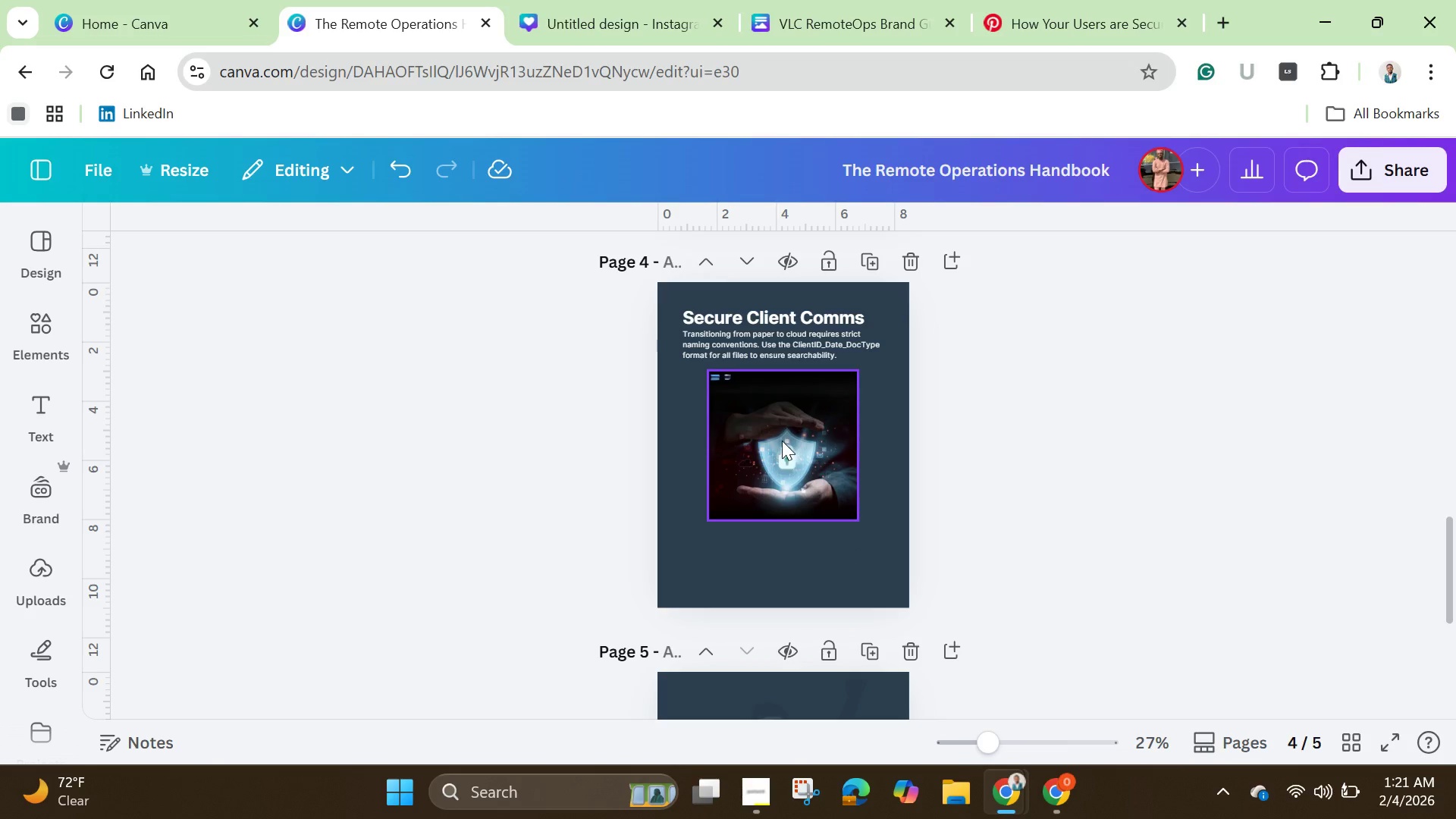 
left_click([782, 441])
 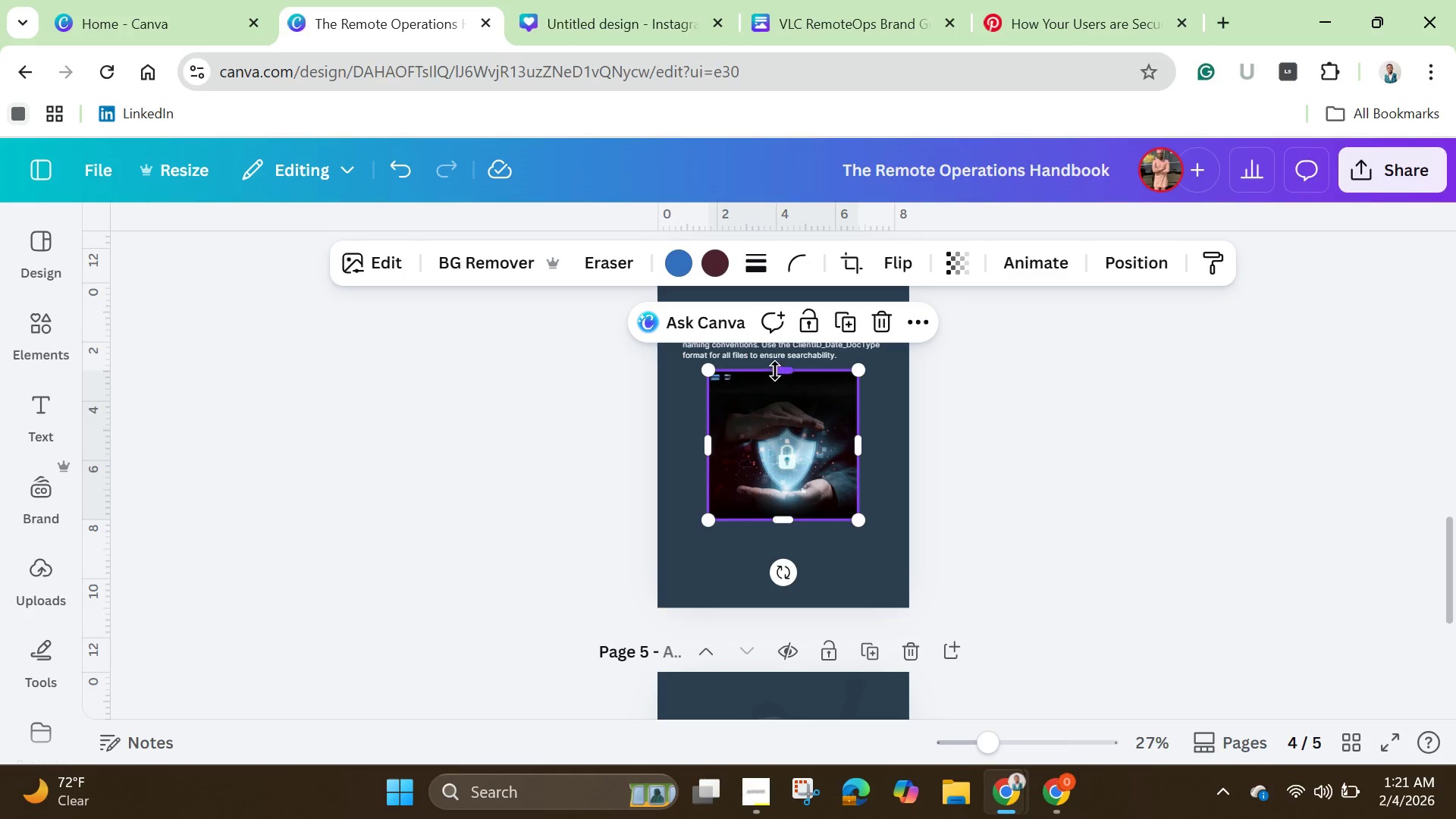 
left_click_drag(start_coordinate=[775, 371], to_coordinate=[779, 387])
 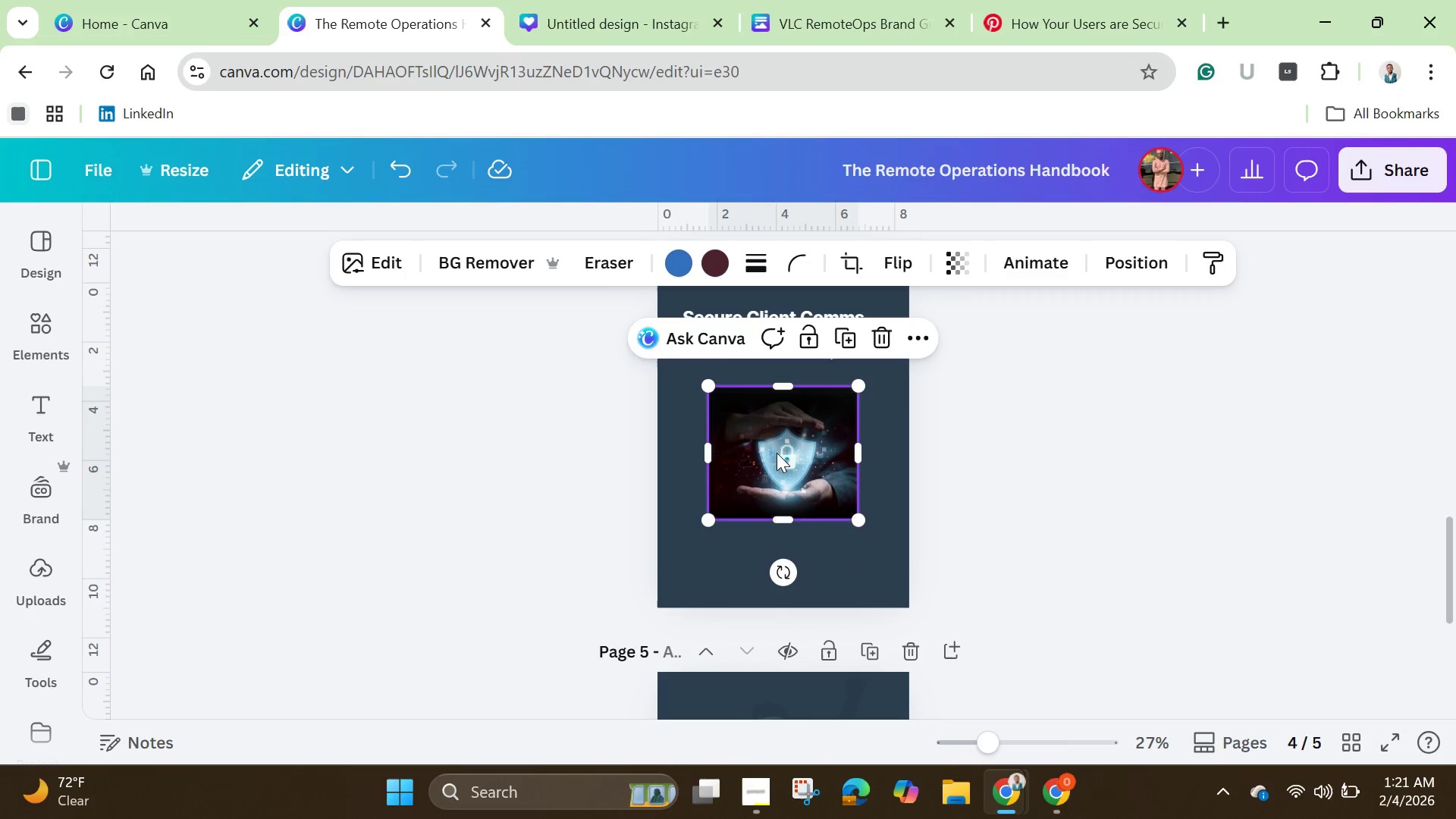 
left_click_drag(start_coordinate=[777, 453], to_coordinate=[723, 457])
 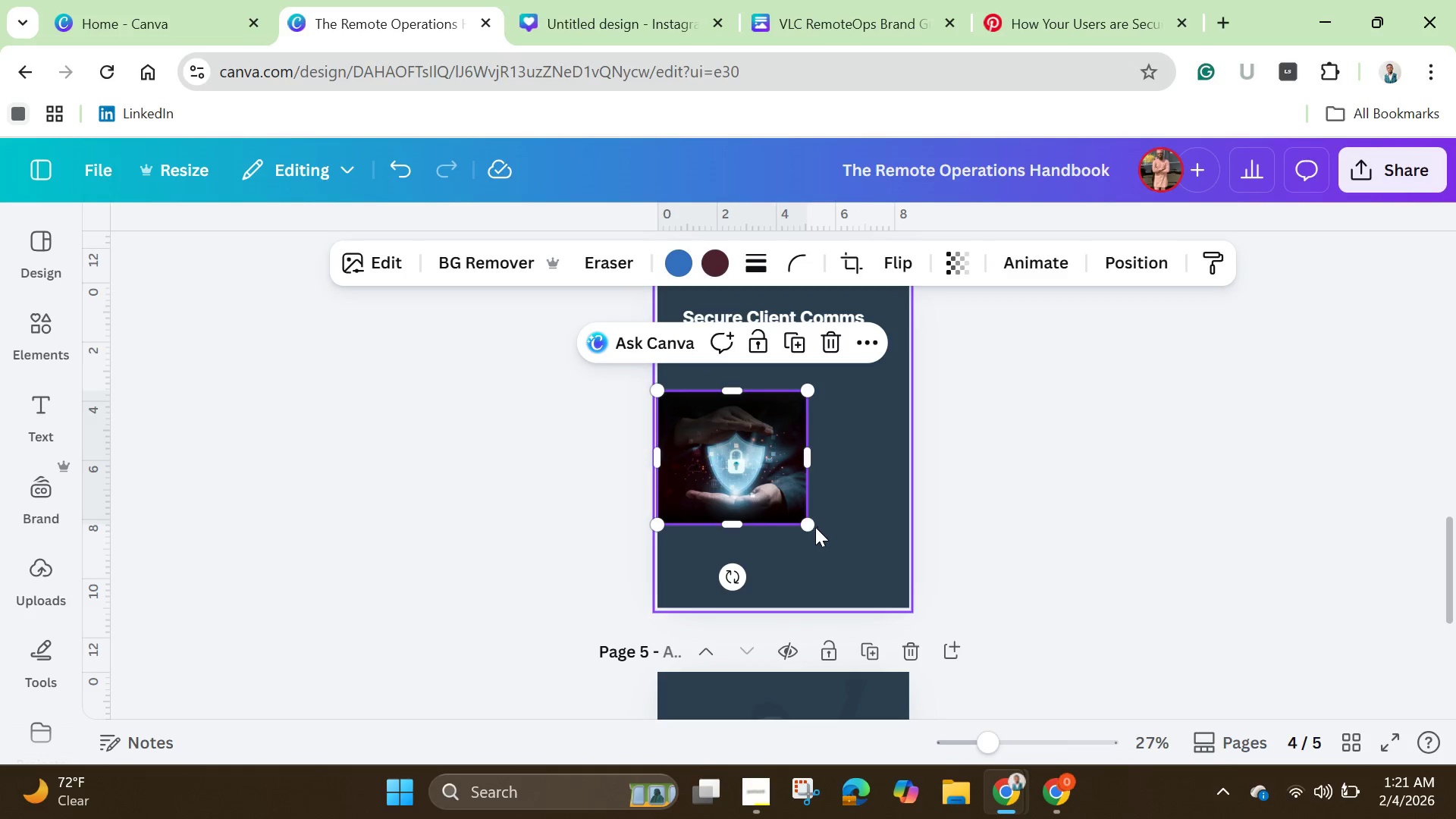 
left_click_drag(start_coordinate=[810, 526], to_coordinate=[910, 610])
 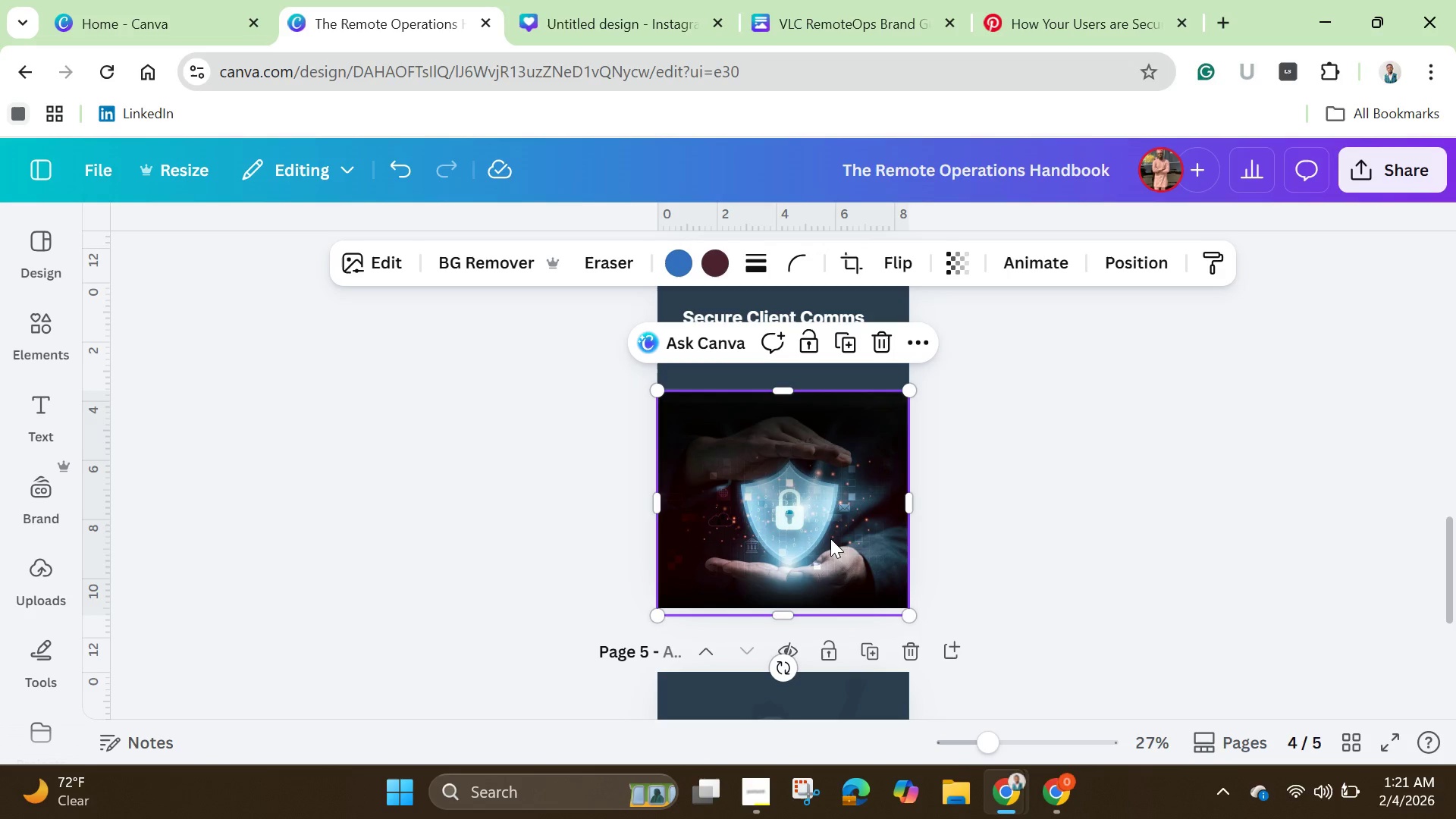 
left_click_drag(start_coordinate=[827, 537], to_coordinate=[827, 549])
 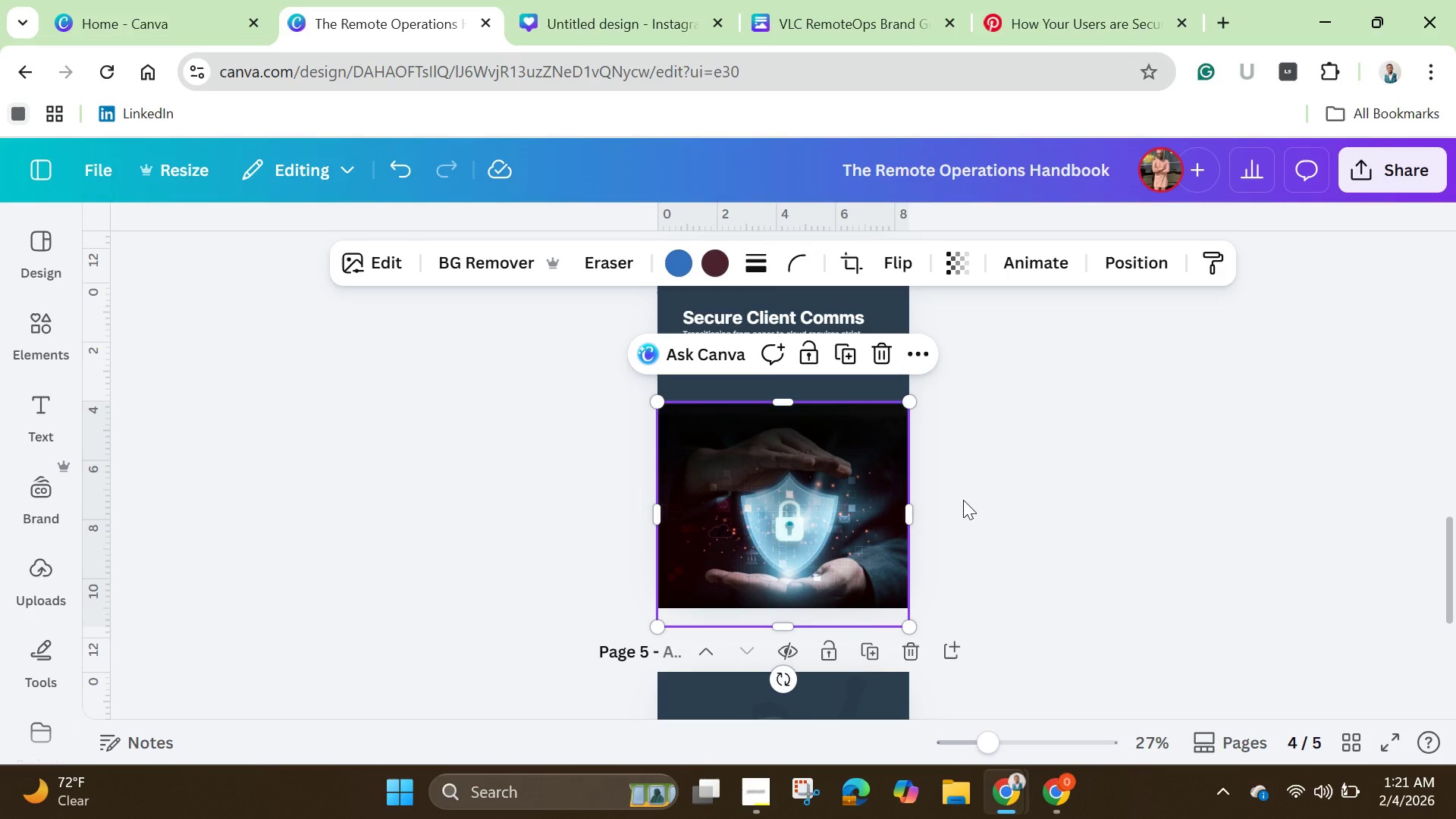 
left_click([963, 500])
 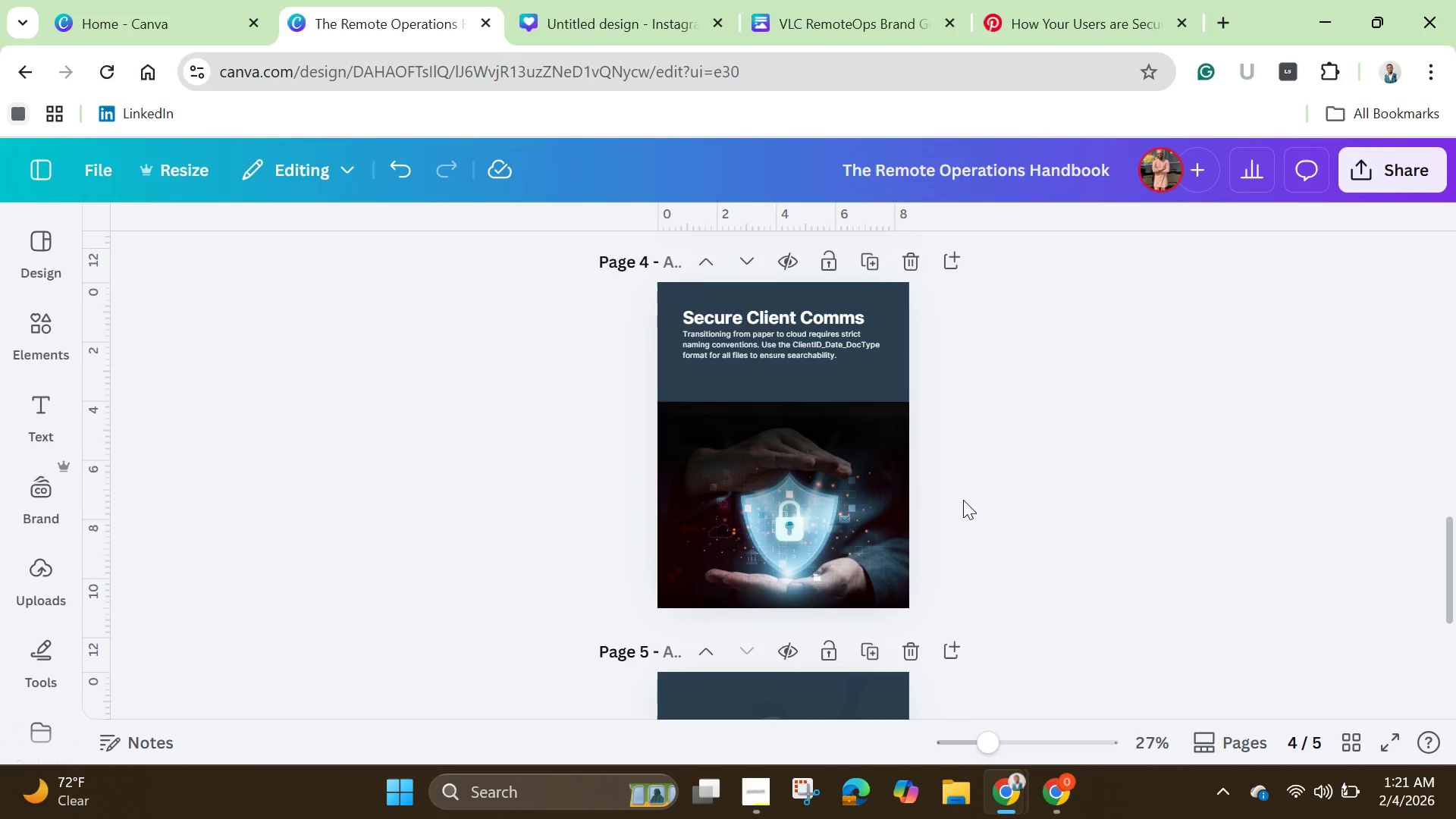 
scroll: coordinate [963, 500], scroll_direction: up, amount: 1.0
 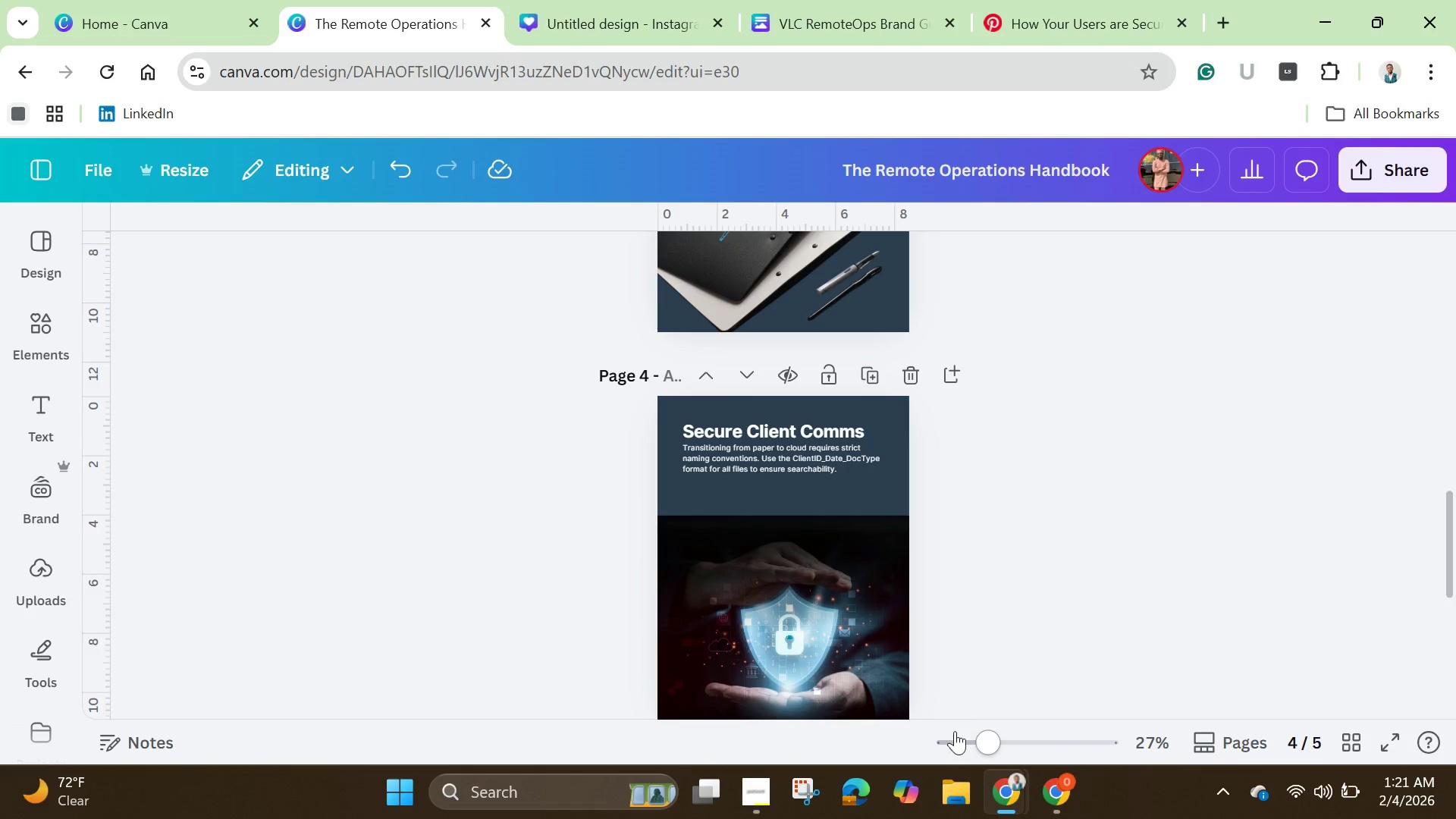 
left_click_drag(start_coordinate=[990, 736], to_coordinate=[1037, 741])
 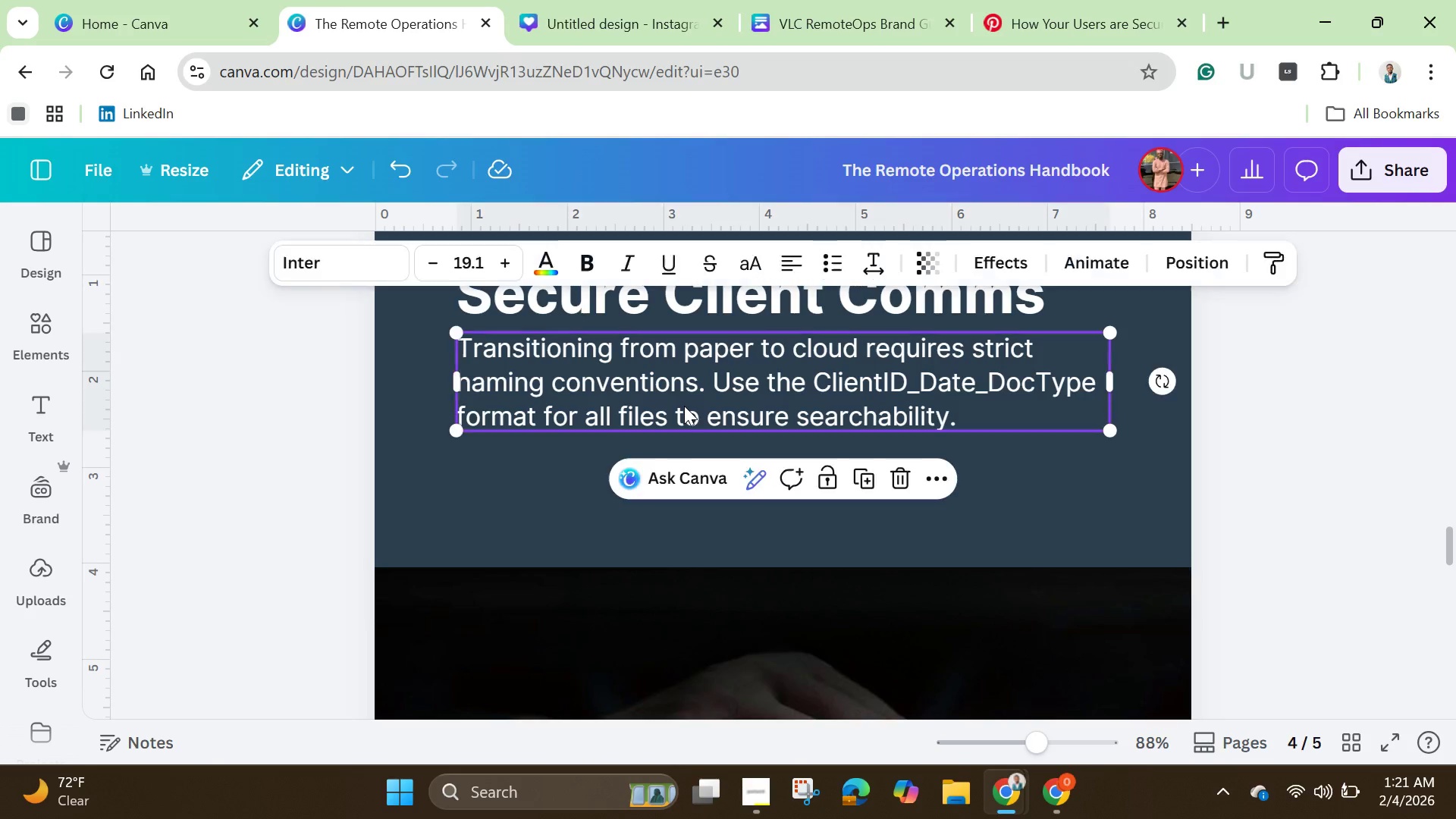 
double_click([684, 406])
 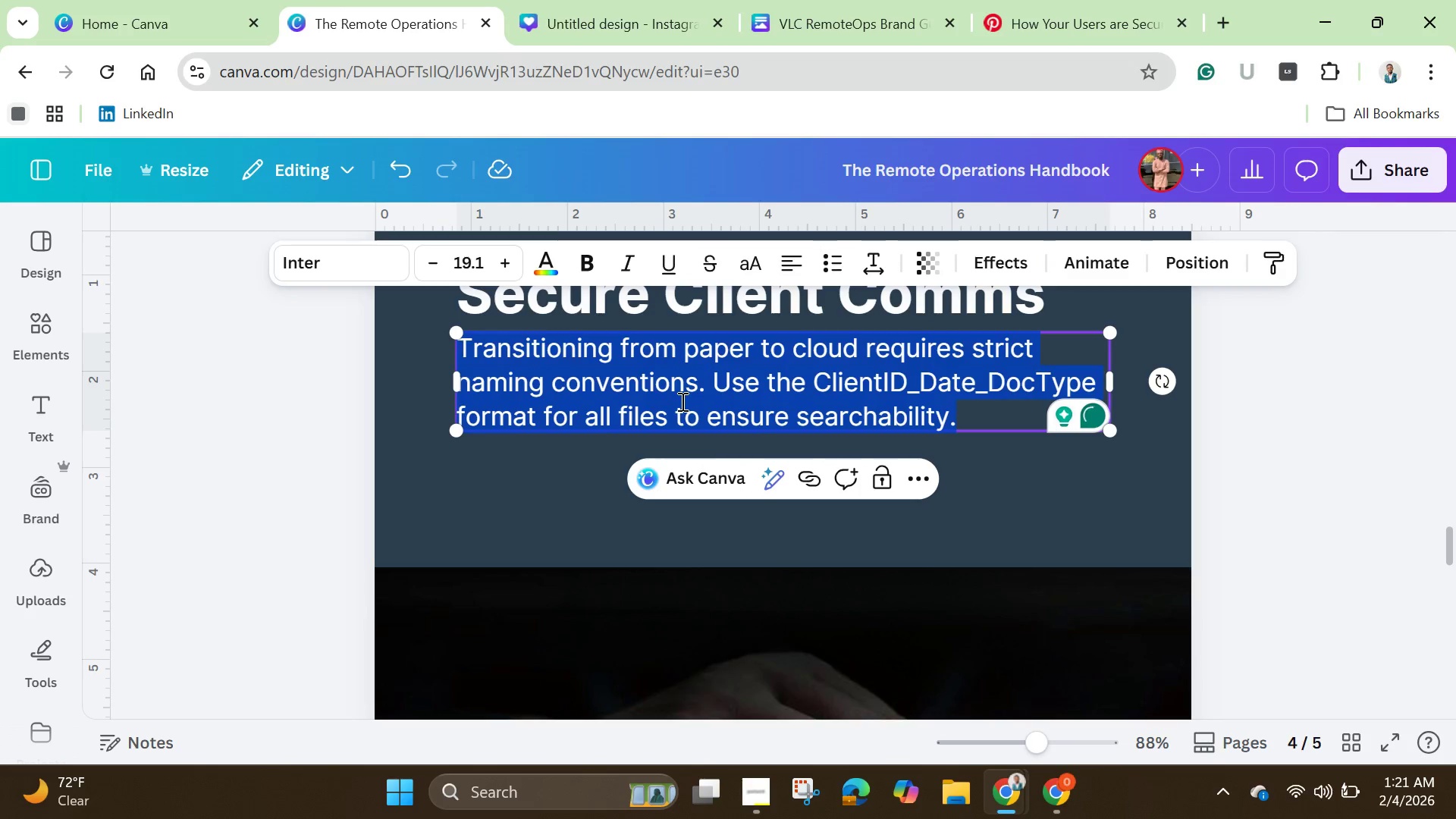 
key(Backspace)
type(Never use a standard email for sensitive case files )
key(Backspace)
type(. Iml)
 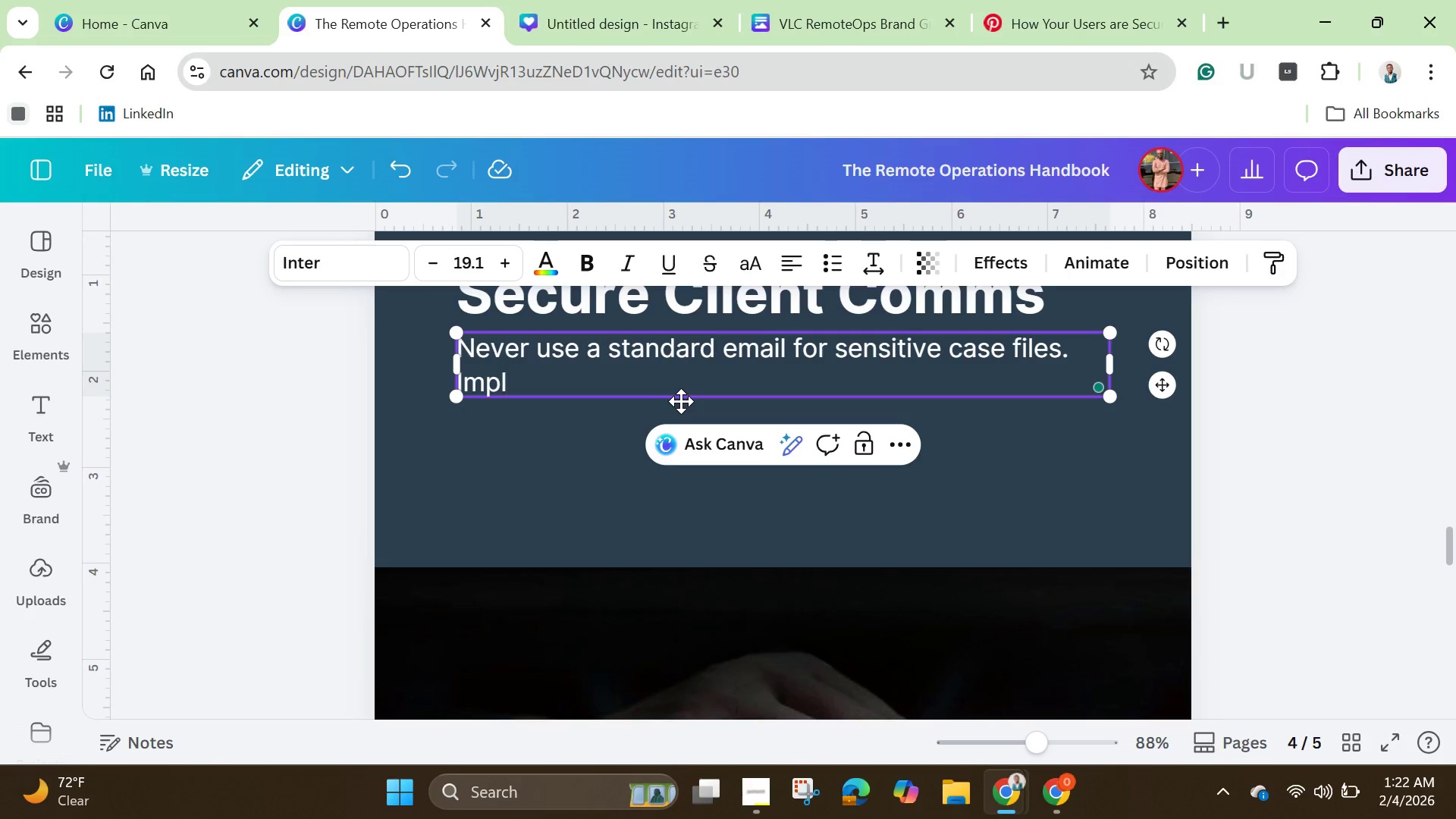 
 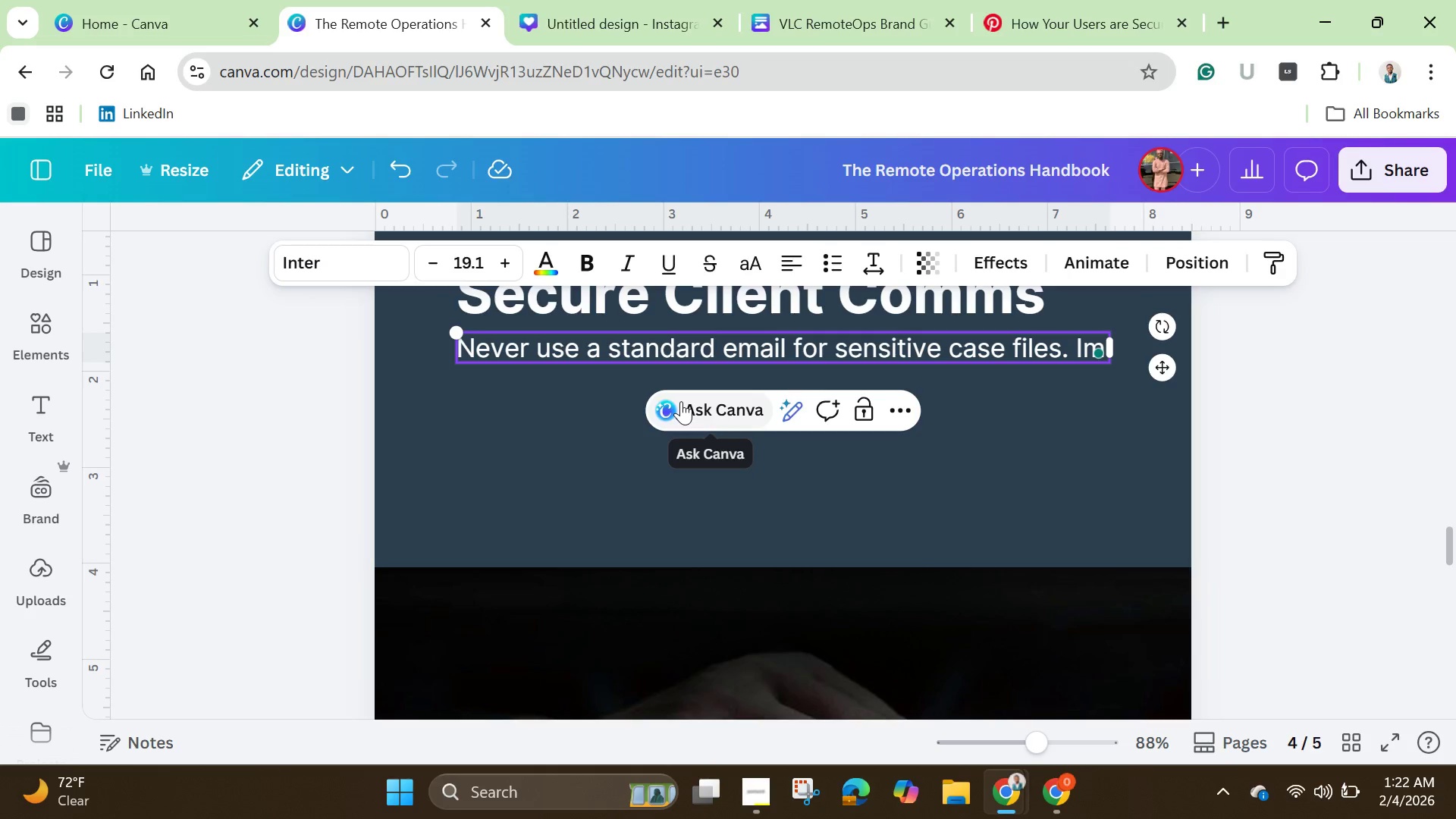 
hold_key(key=P, duration=23.41)
 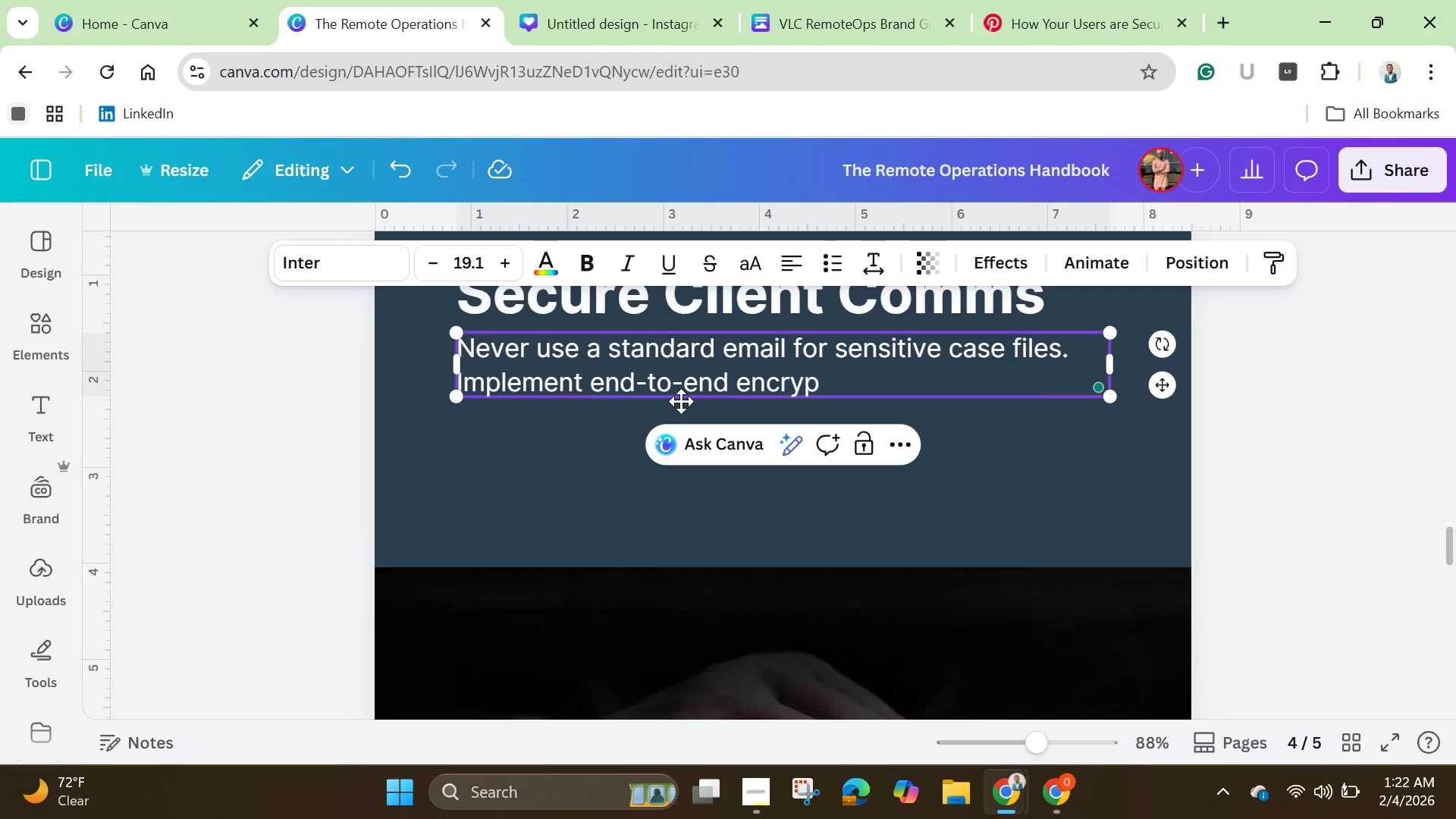 
type(ement)
 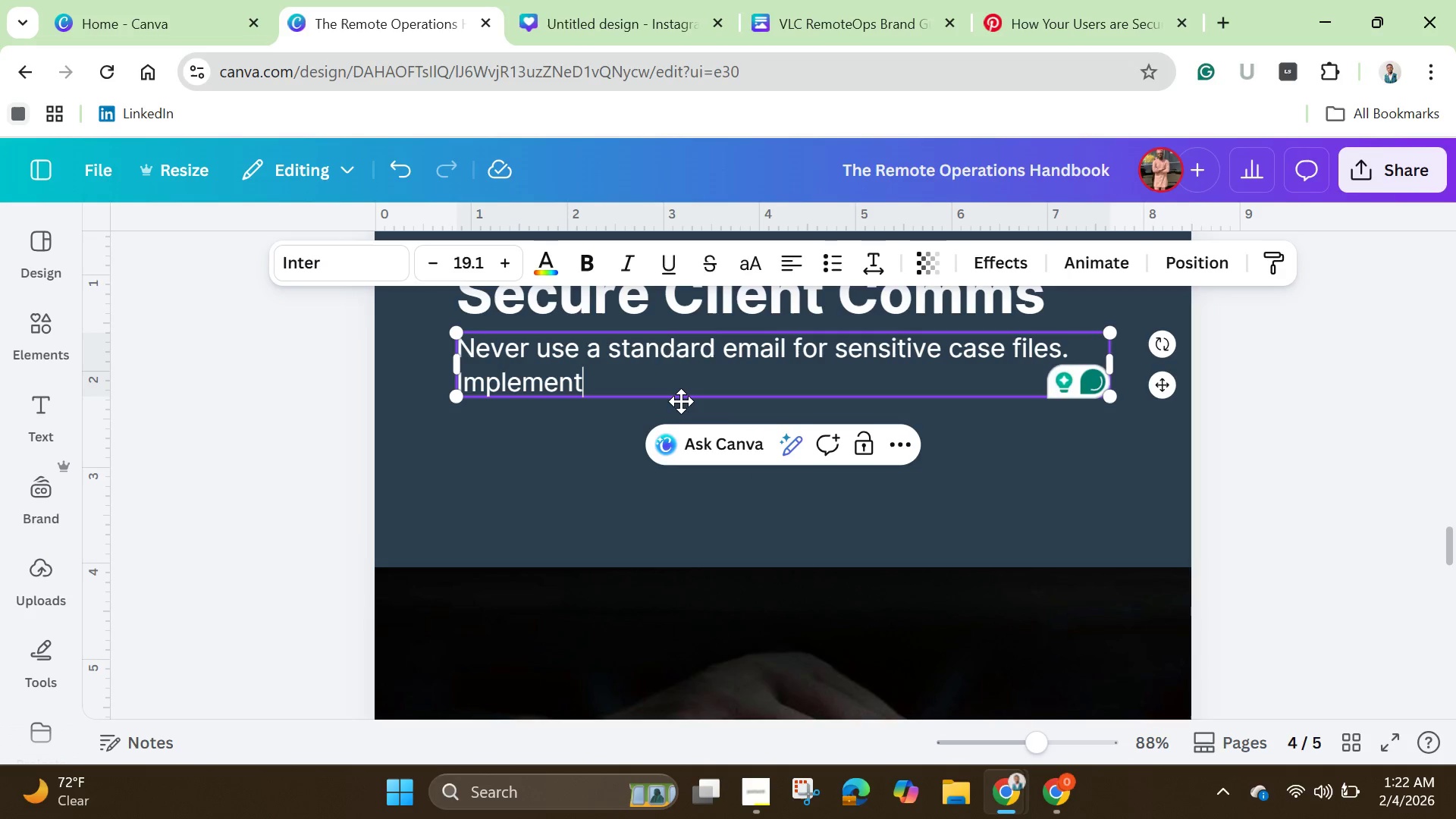 
type( end0)
key(Backspace)
type(-to-end encryted portal)
 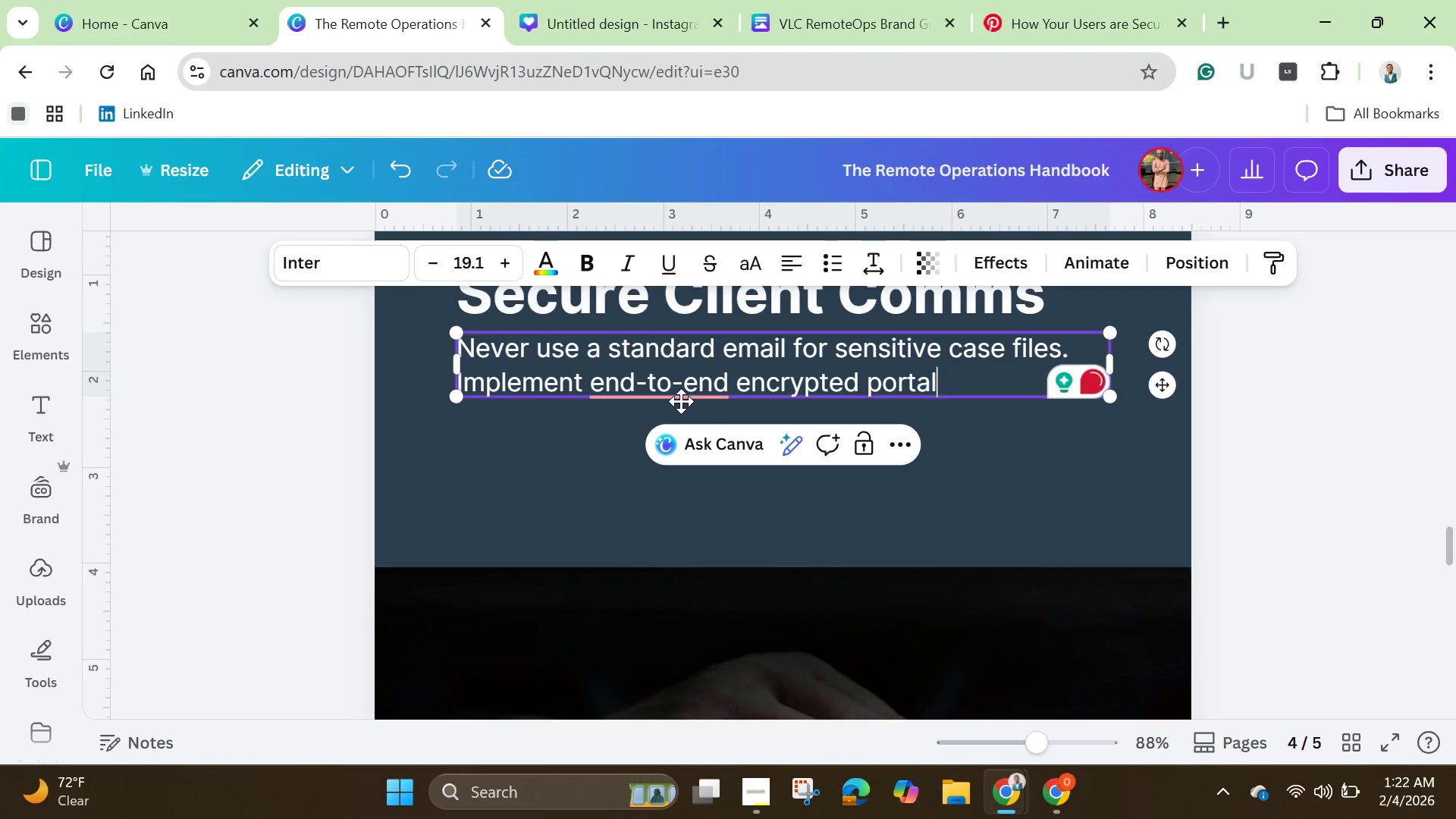 
type(s for all)
 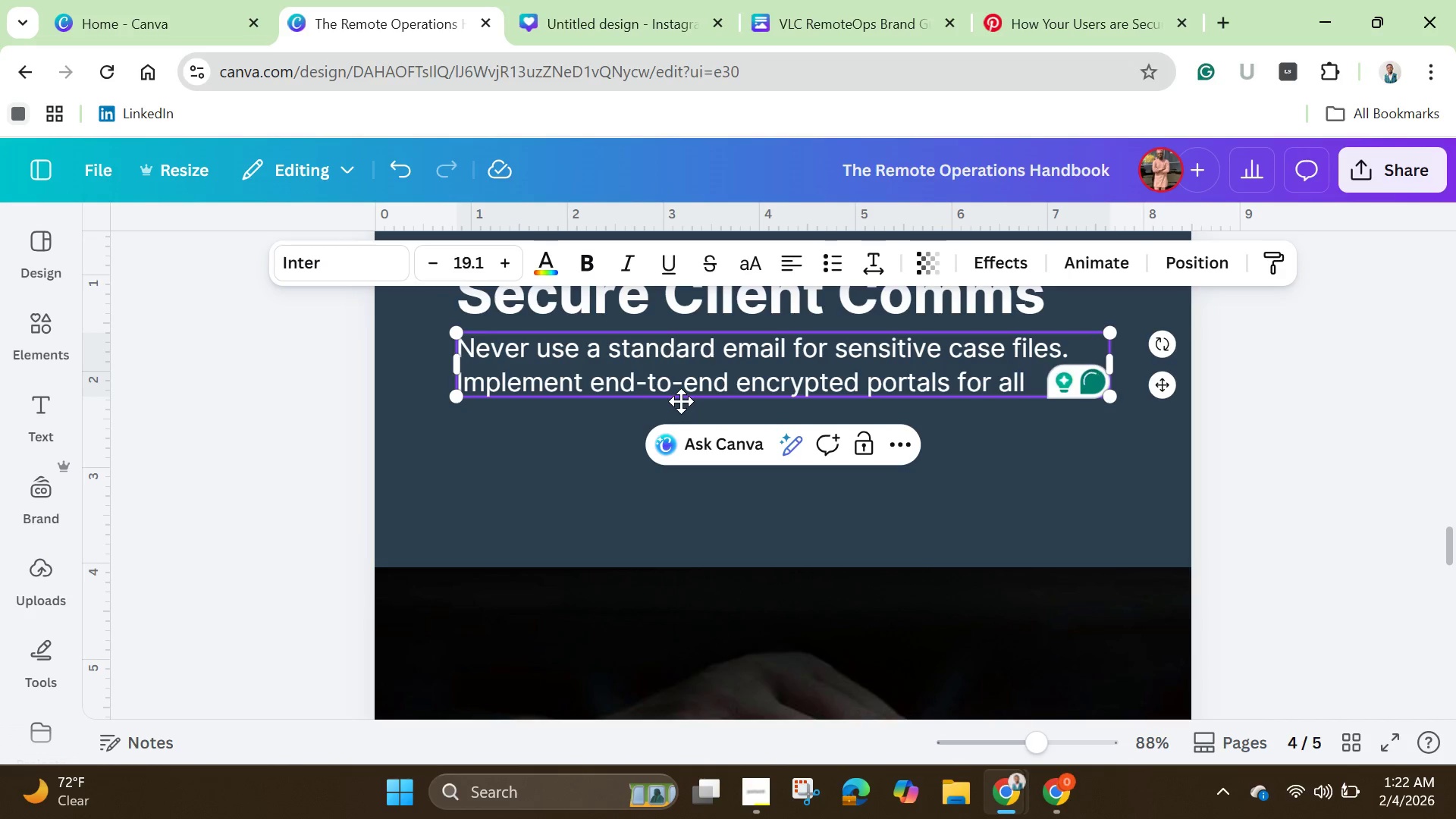 
type( client intake forms. )
 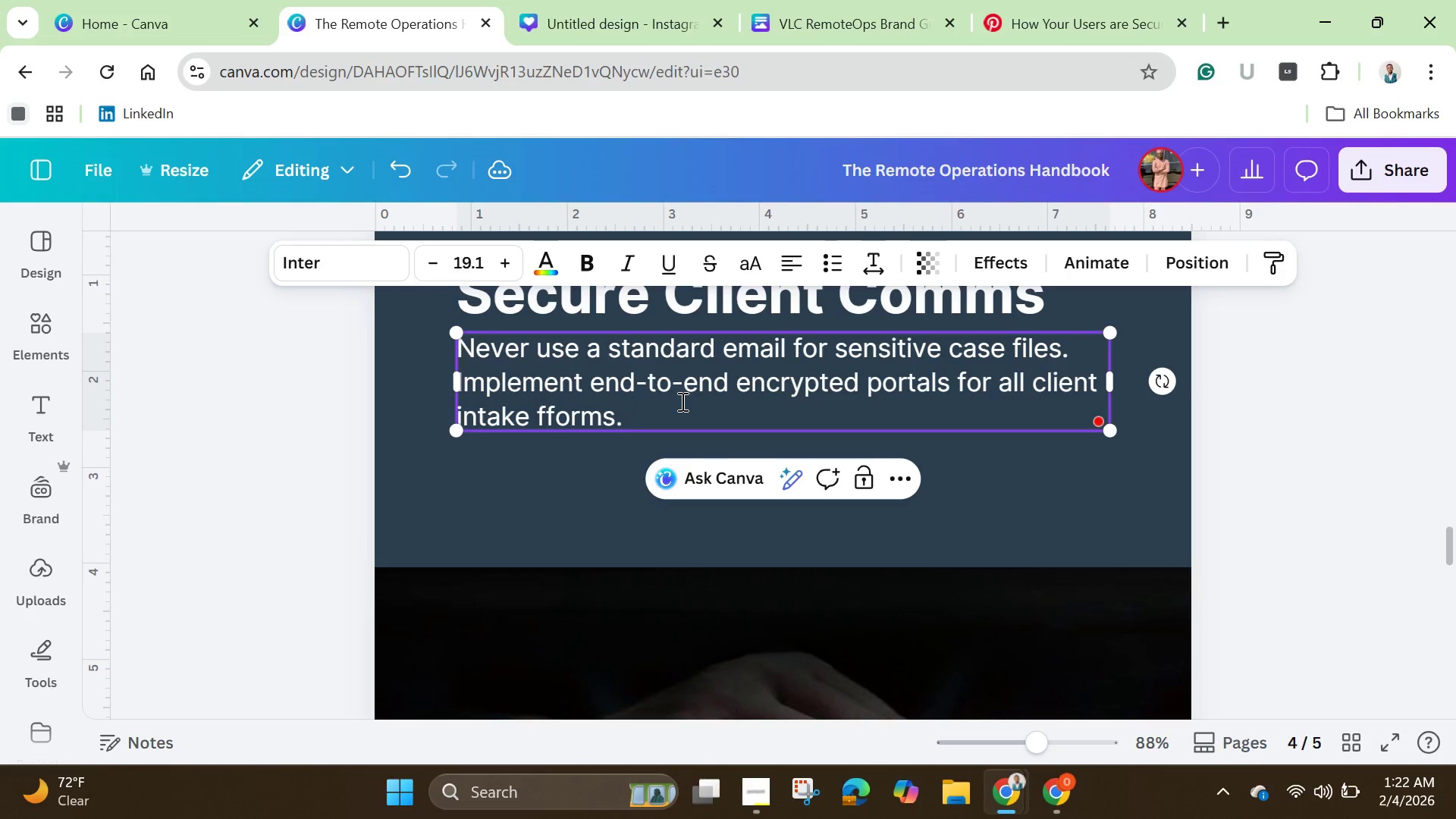 
left_click([573, 473])
 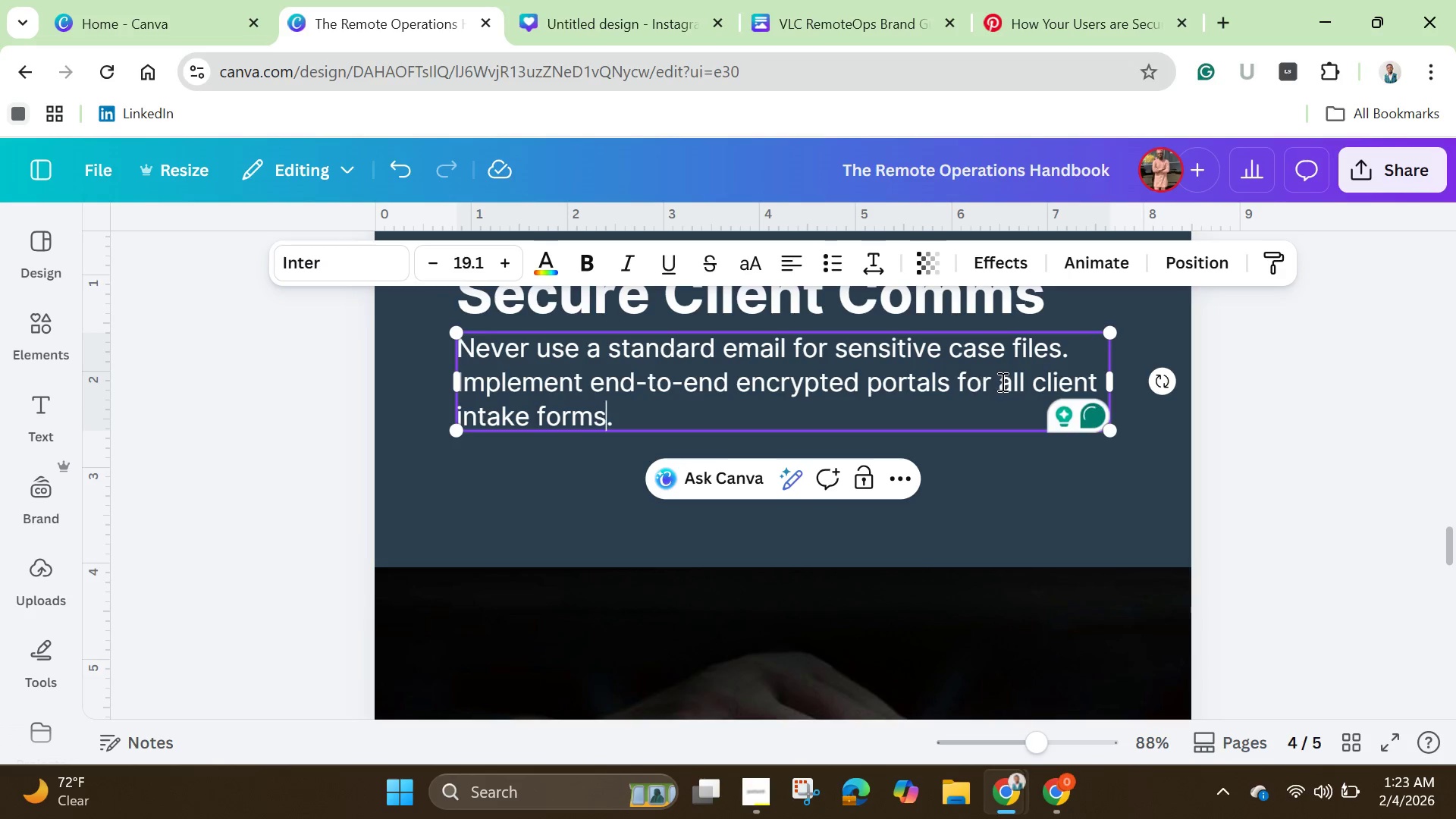 
left_click([1051, 378])
 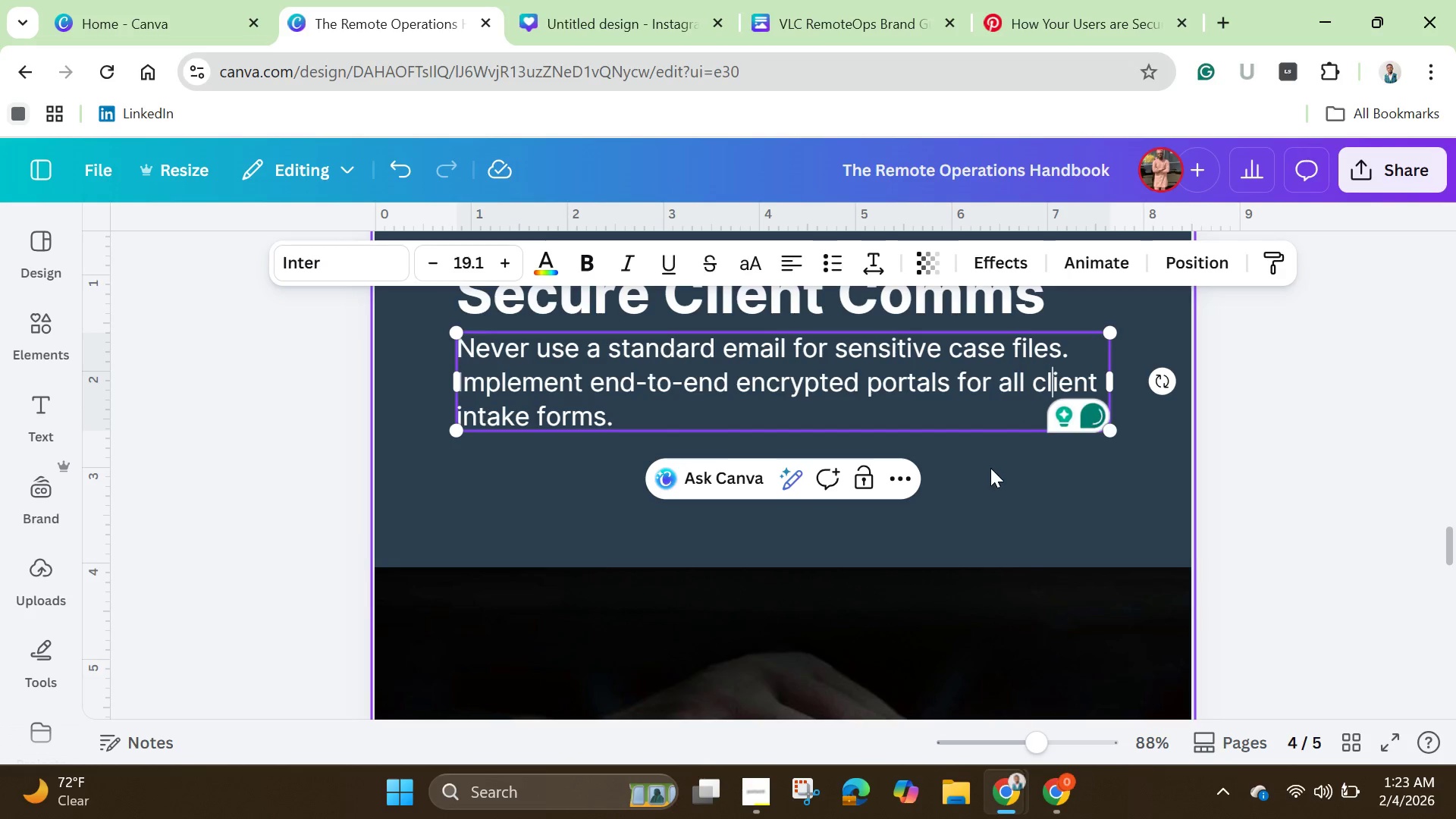 
left_click([1021, 505])
 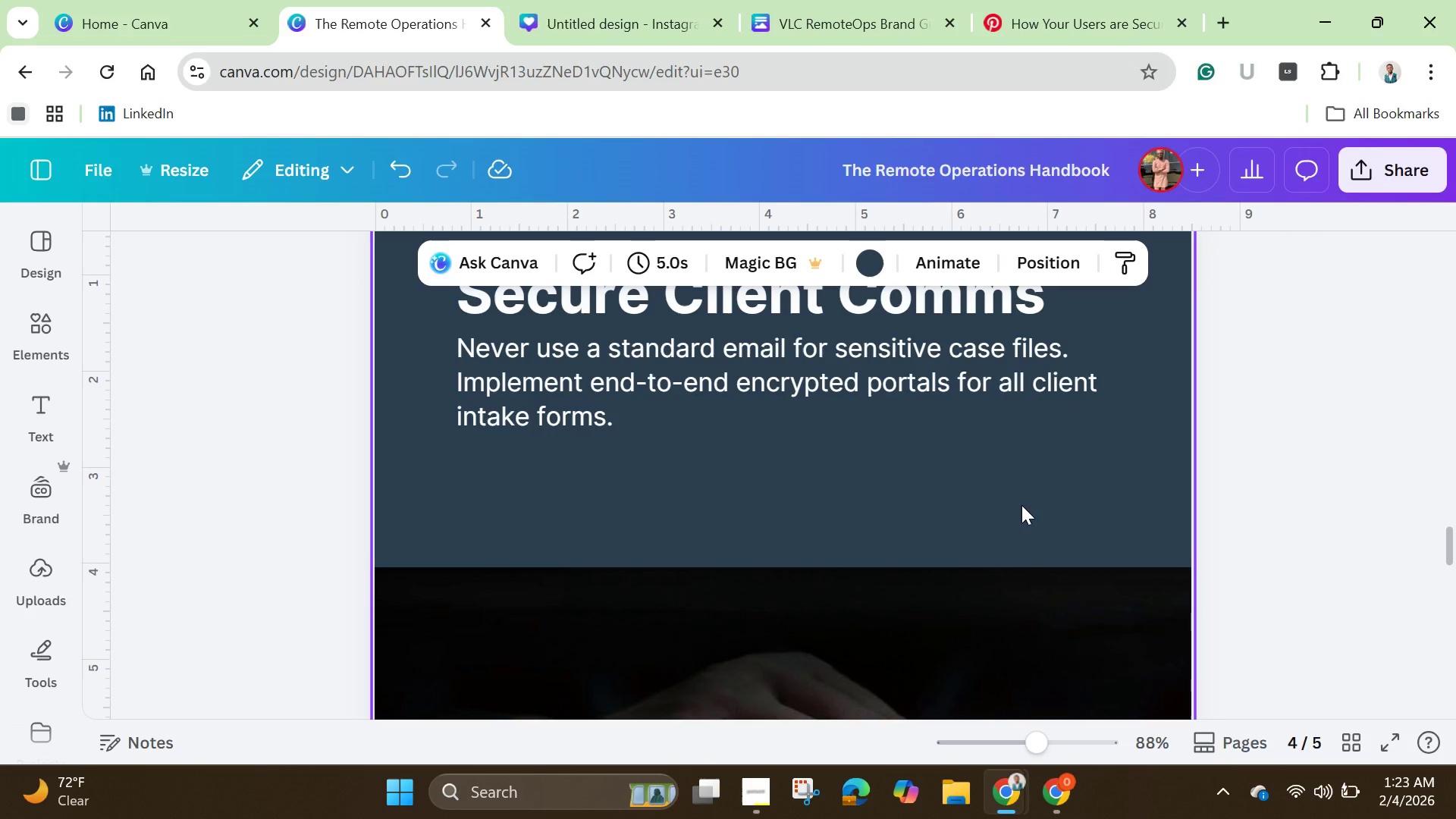 
scroll: coordinate [1021, 505], scroll_direction: up, amount: 4.0
 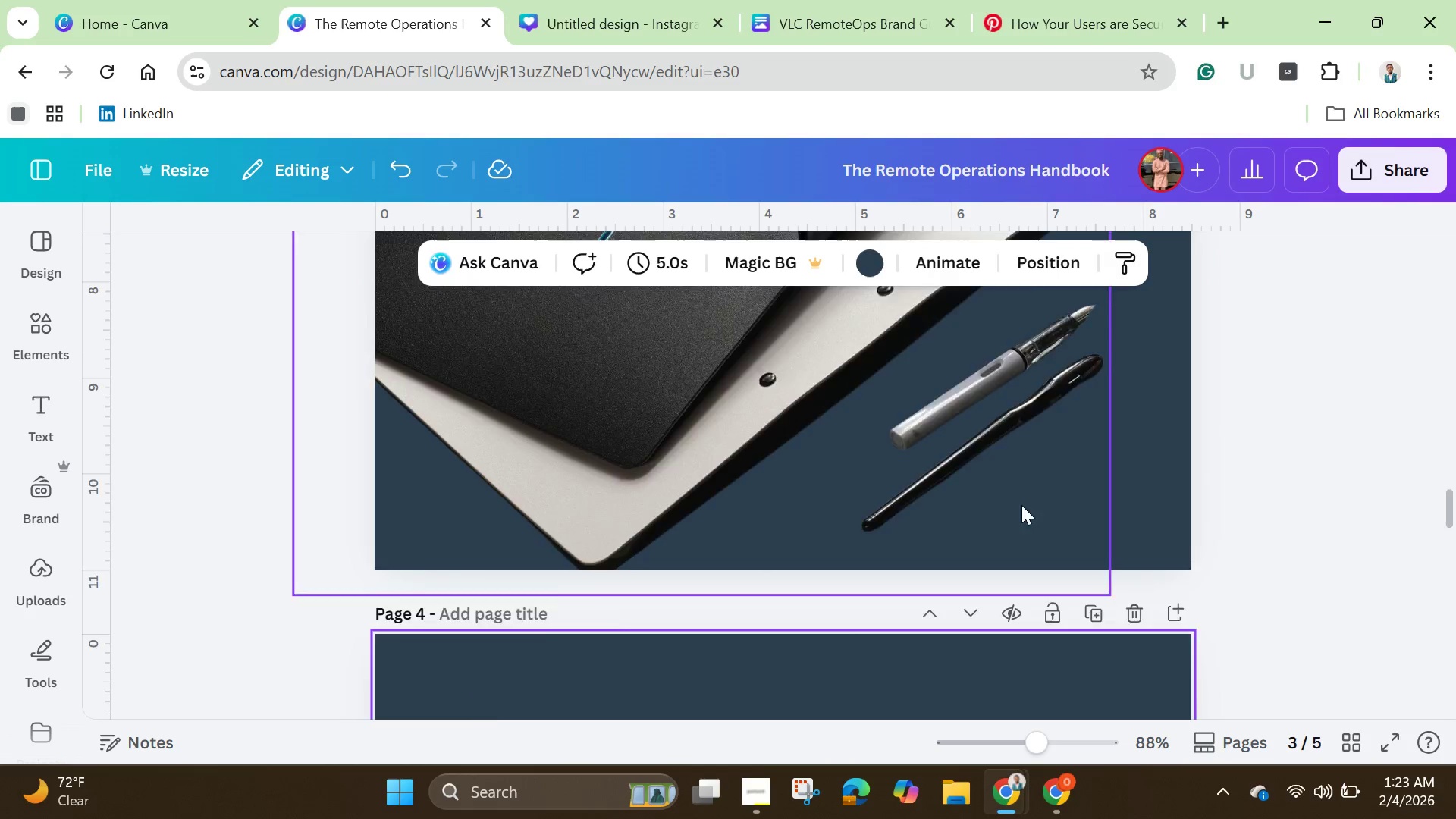 
scroll: coordinate [1024, 498], scroll_direction: down, amount: 4.0
 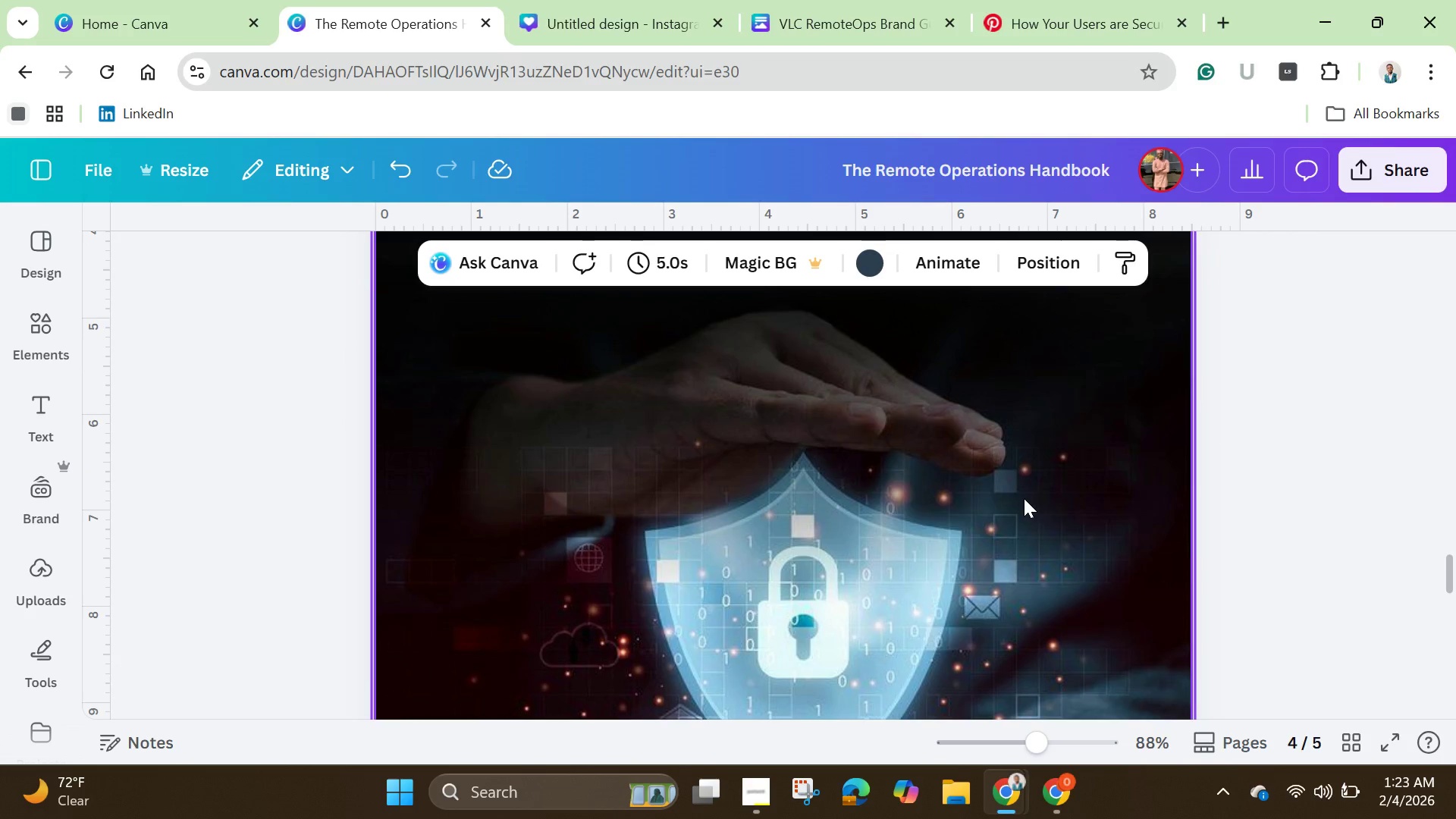 
scroll: coordinate [1024, 498], scroll_direction: none, amount: 0.0
 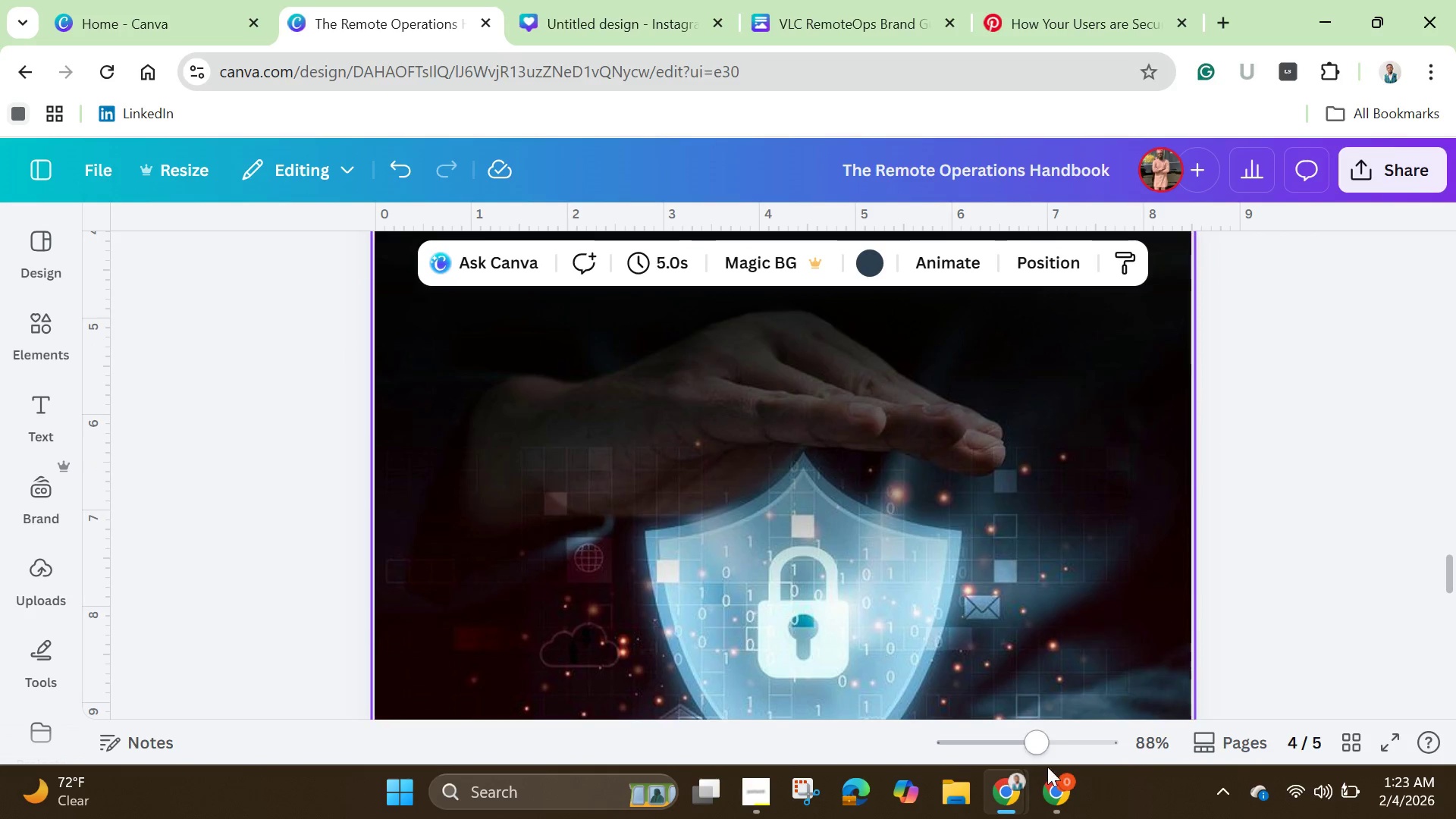 
left_click_drag(start_coordinate=[1032, 745], to_coordinate=[1012, 743])
 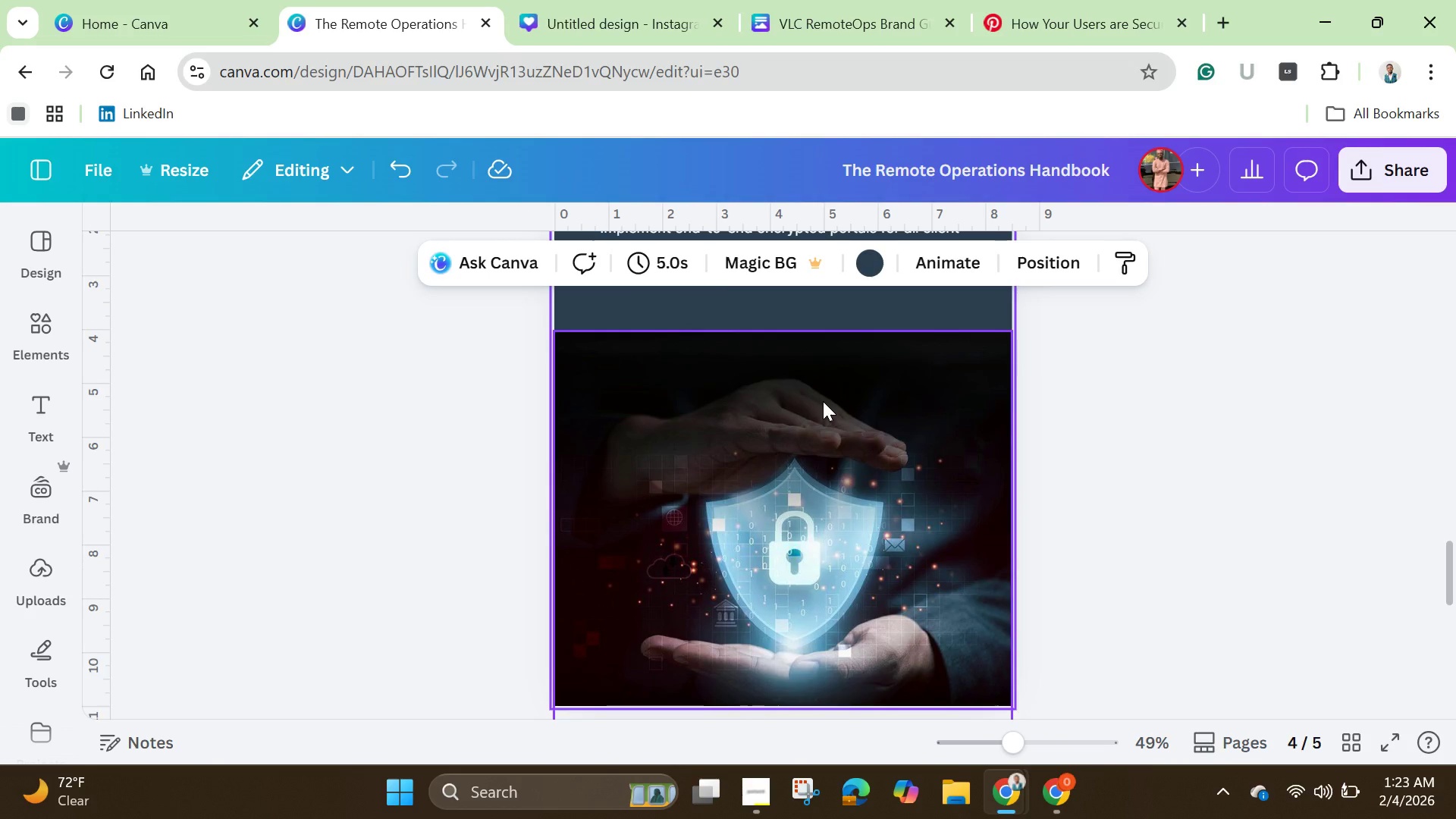 
left_click([823, 401])
 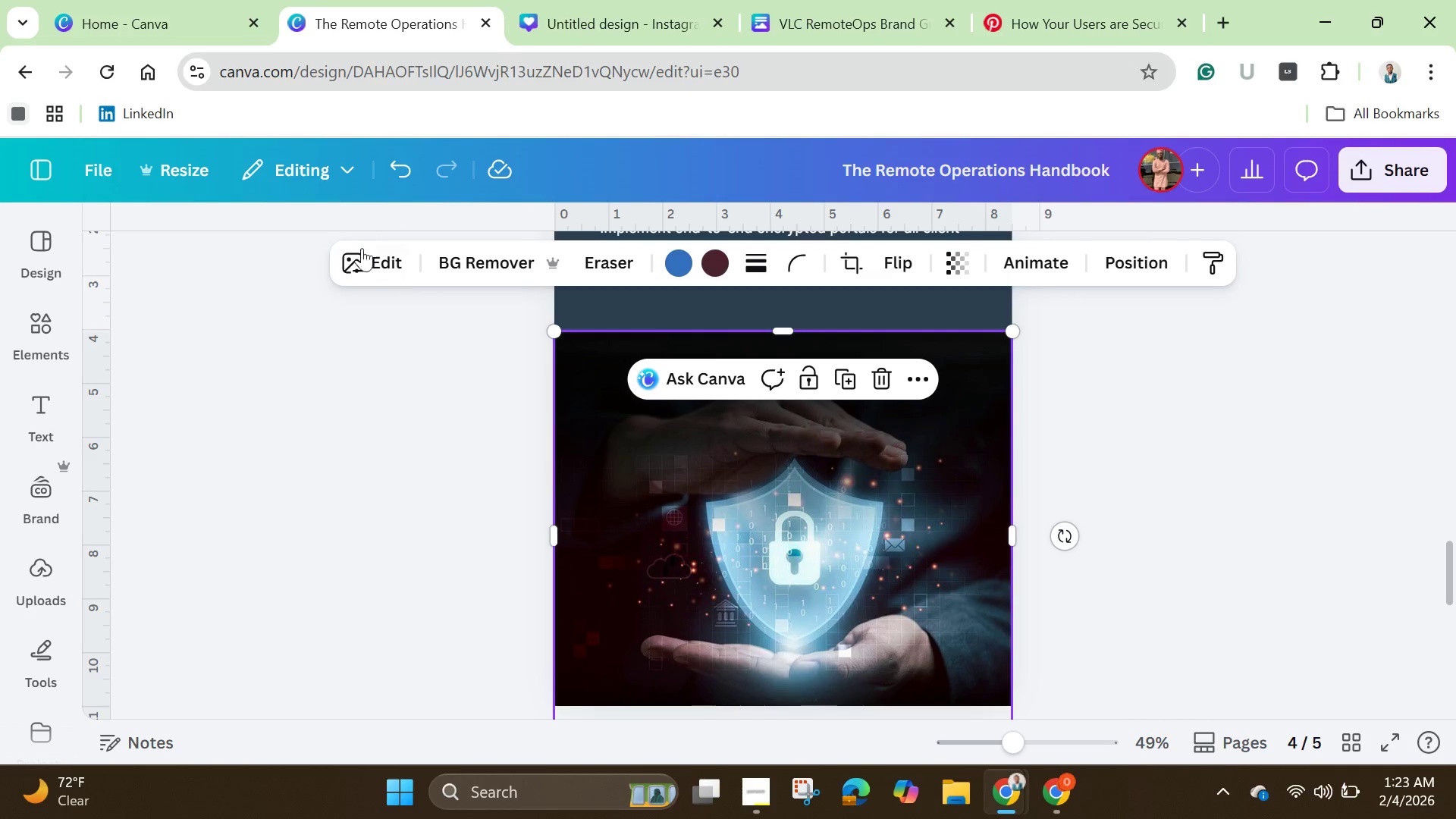 
left_click([378, 268])
 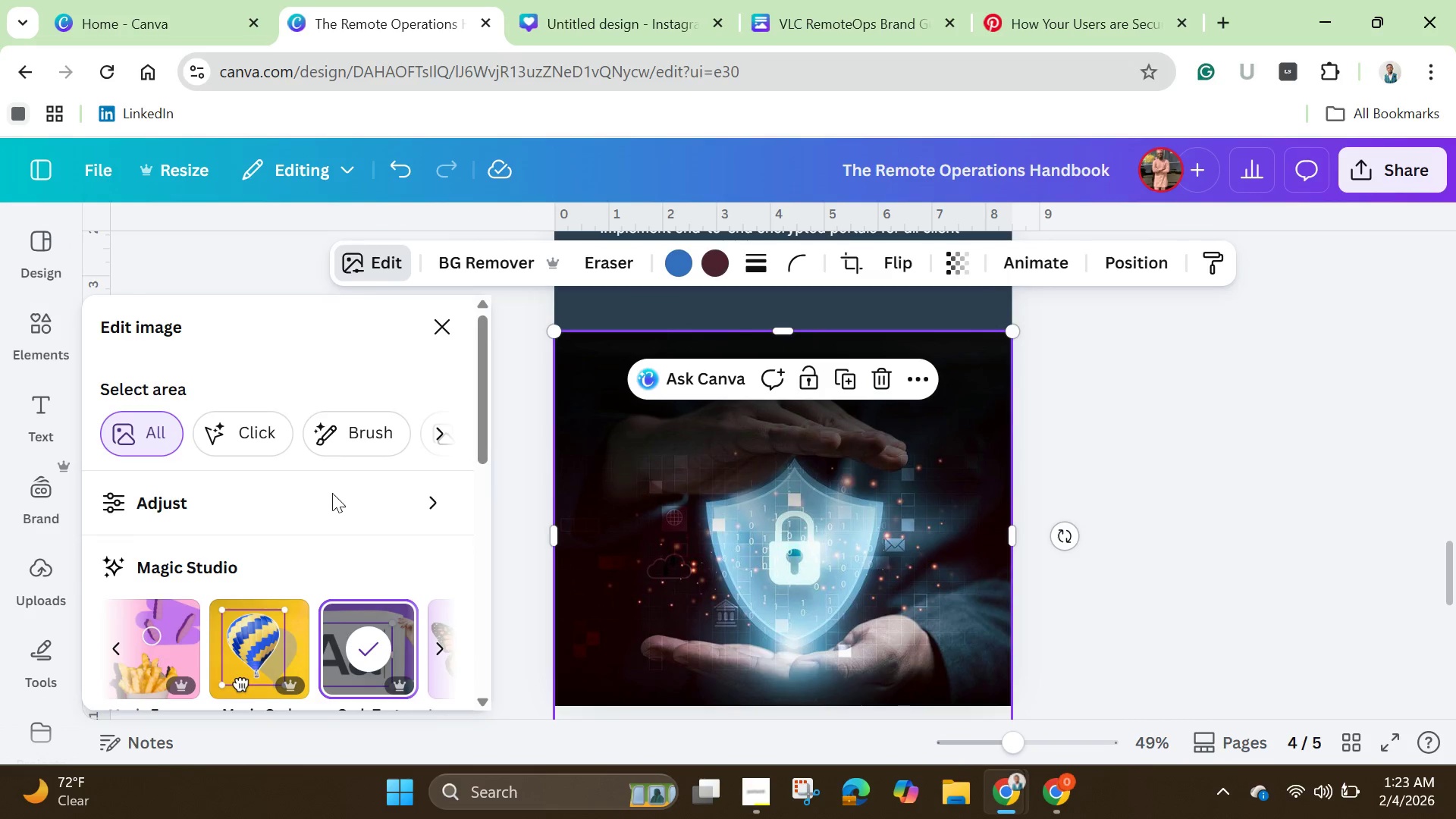 
scroll: coordinate [344, 580], scroll_direction: down, amount: 6.0
 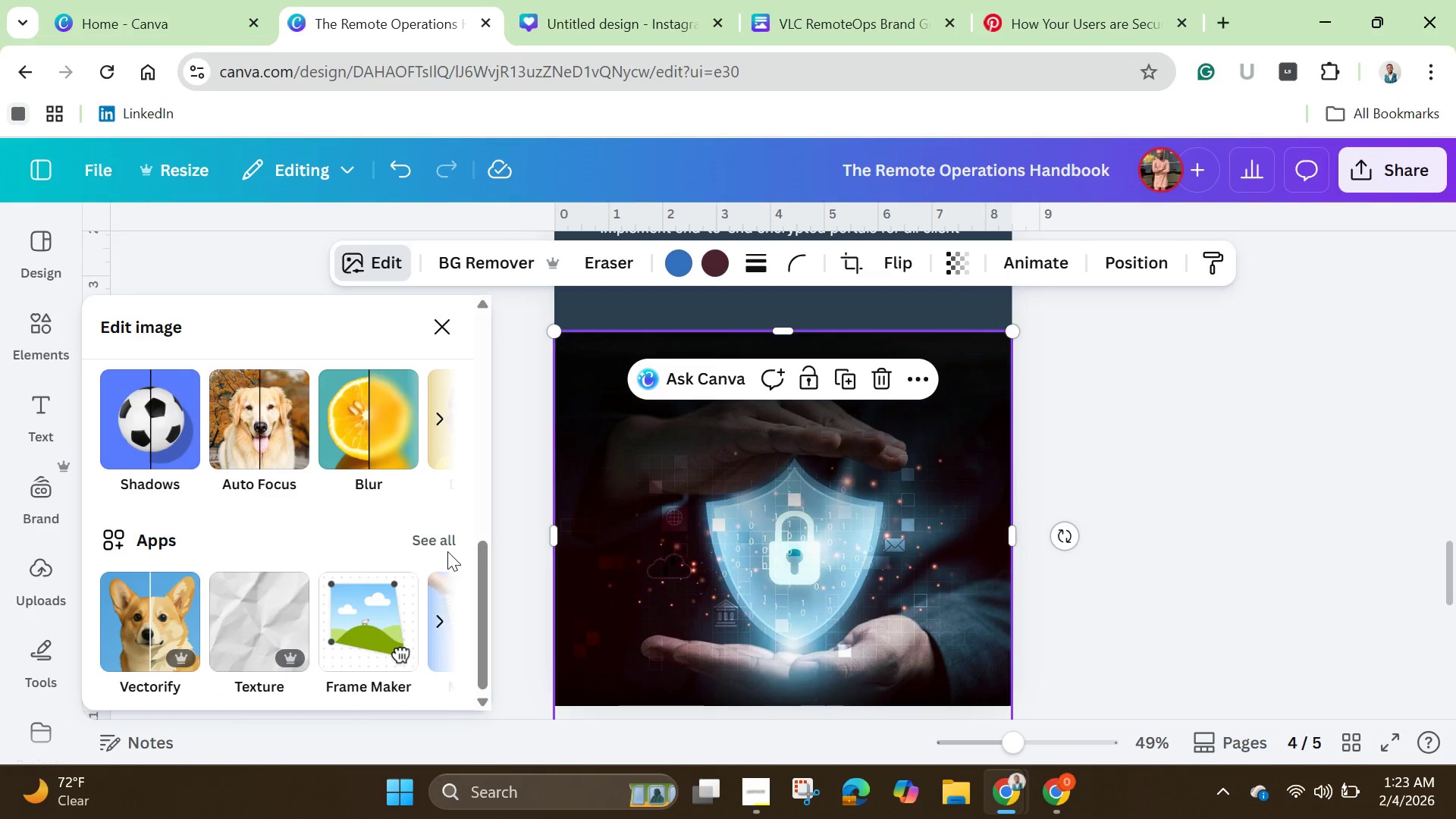 
left_click([441, 544])
 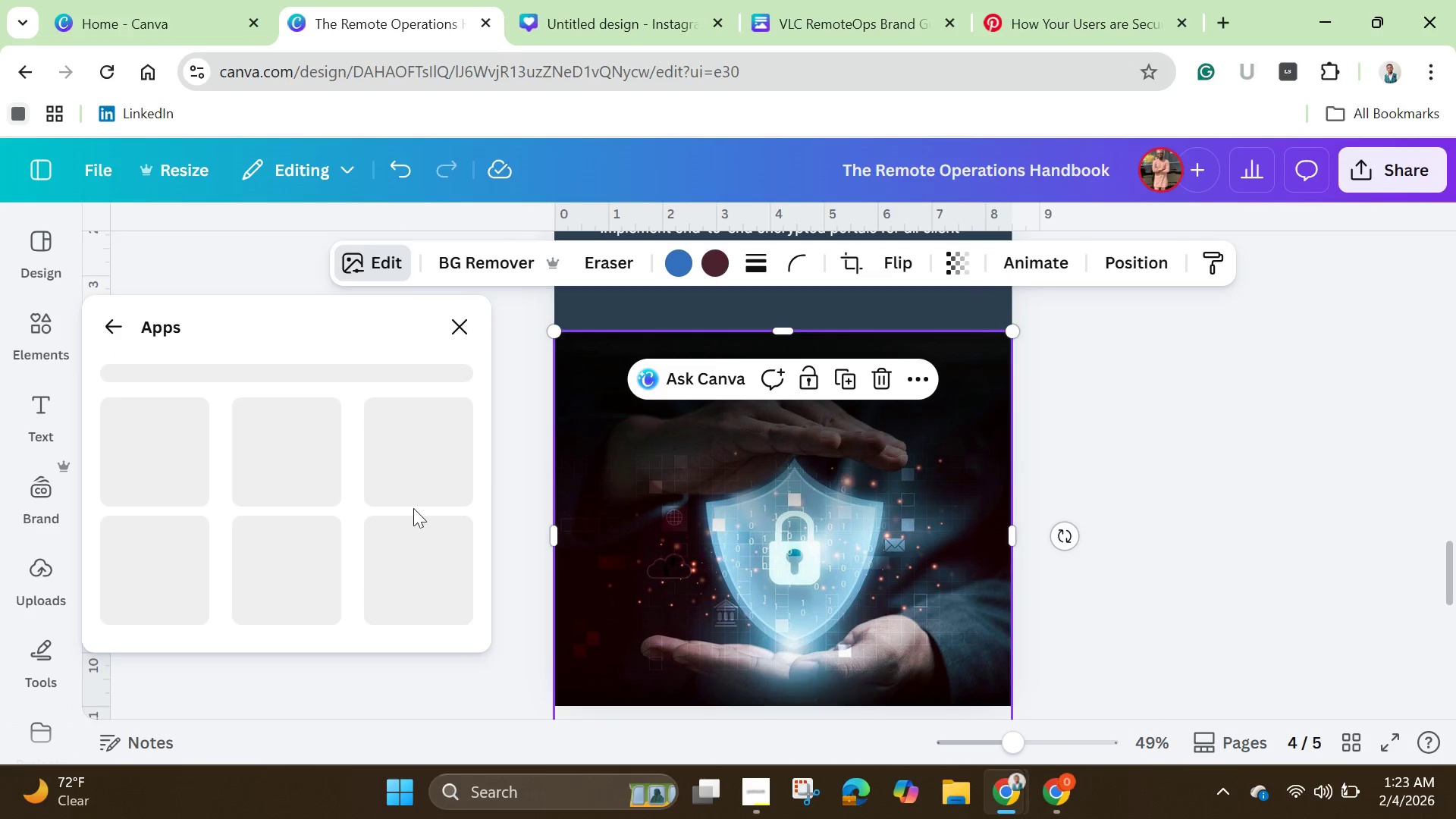 
scroll: coordinate [411, 506], scroll_direction: none, amount: 0.0
 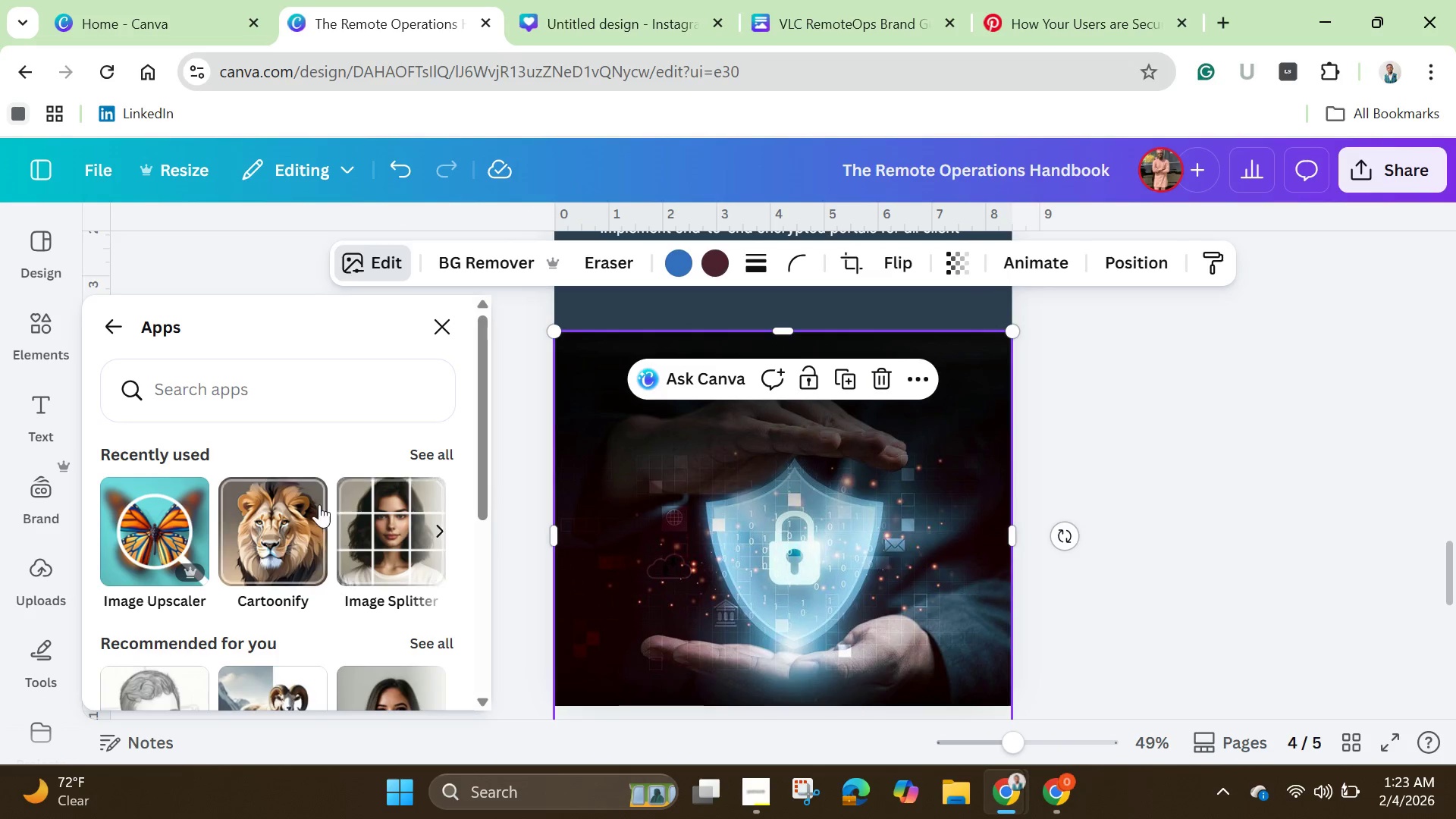 
left_click([180, 550])
 